 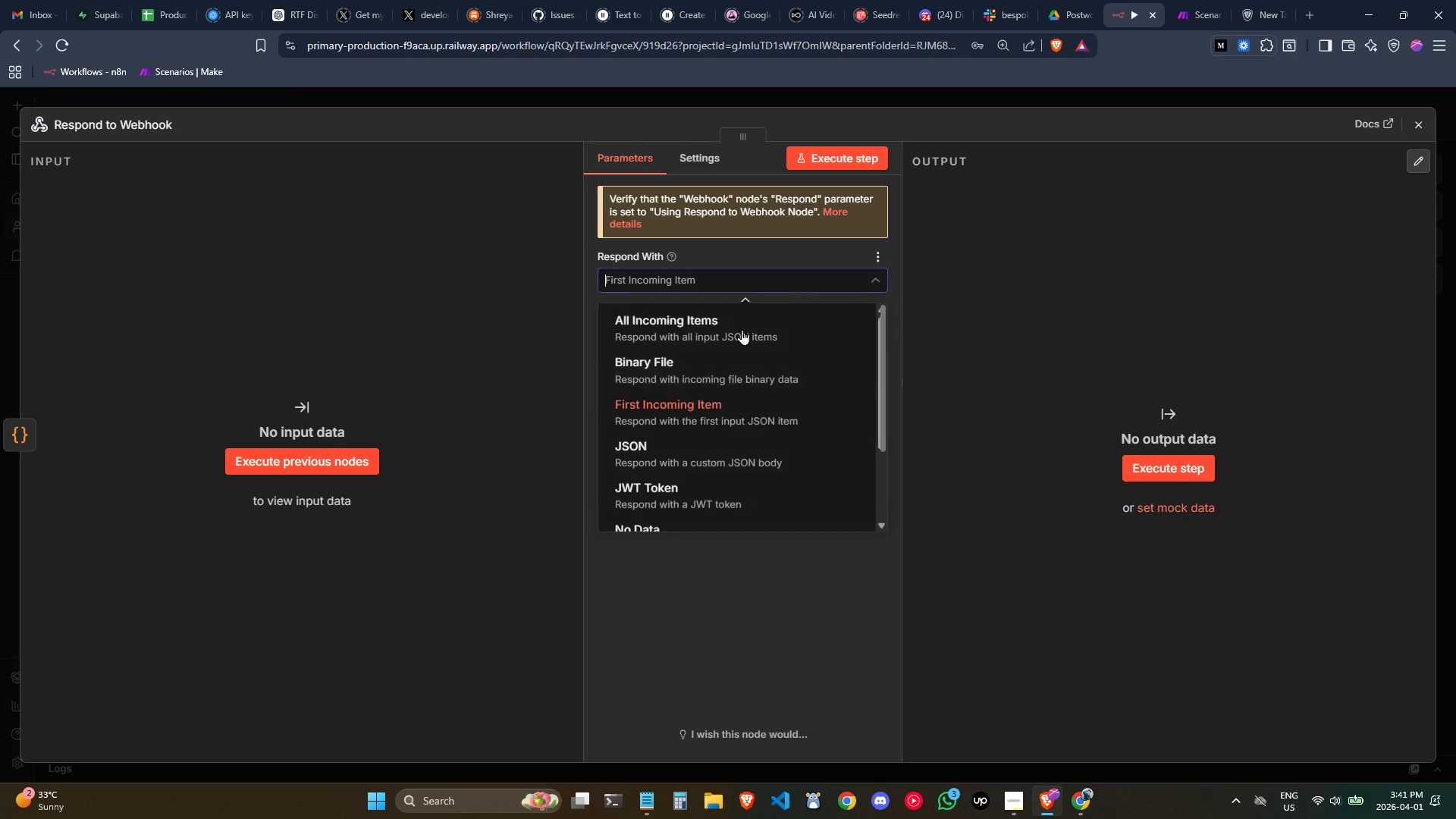 
scroll: coordinate [716, 449], scroll_direction: down, amount: 1.0
 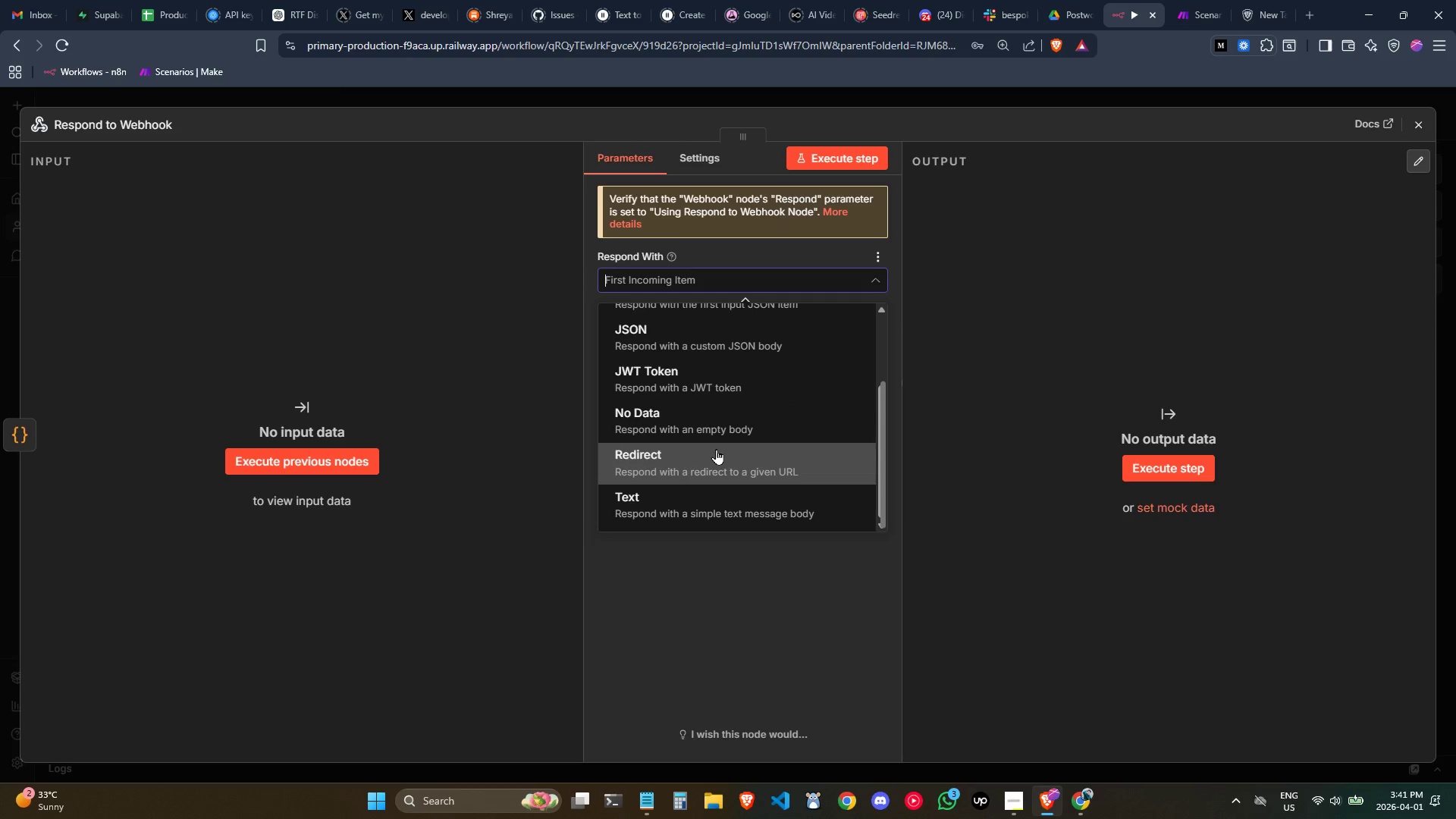 
scroll: coordinate [716, 449], scroll_direction: up, amount: 1.0
 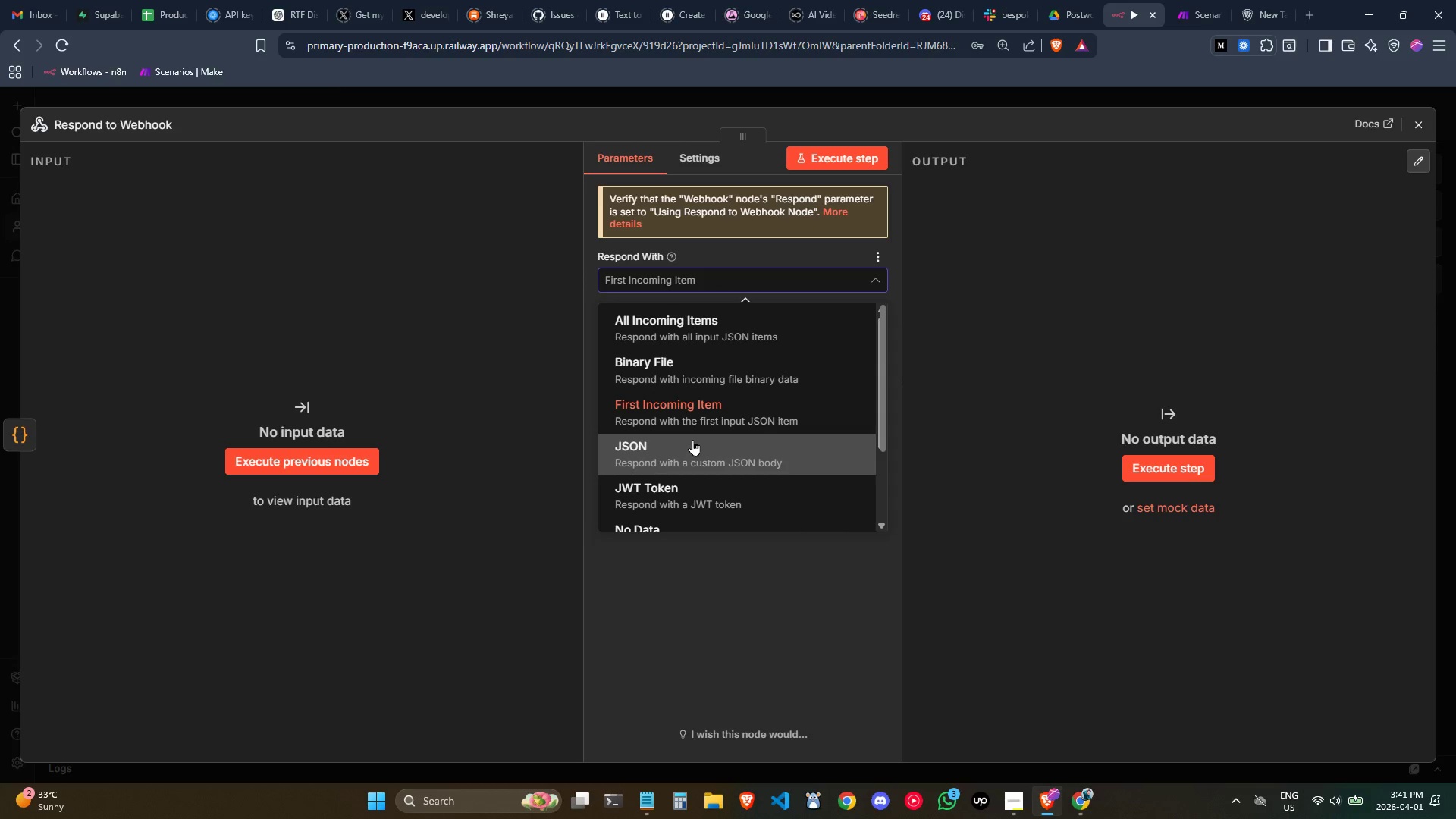 
left_click([692, 440])
 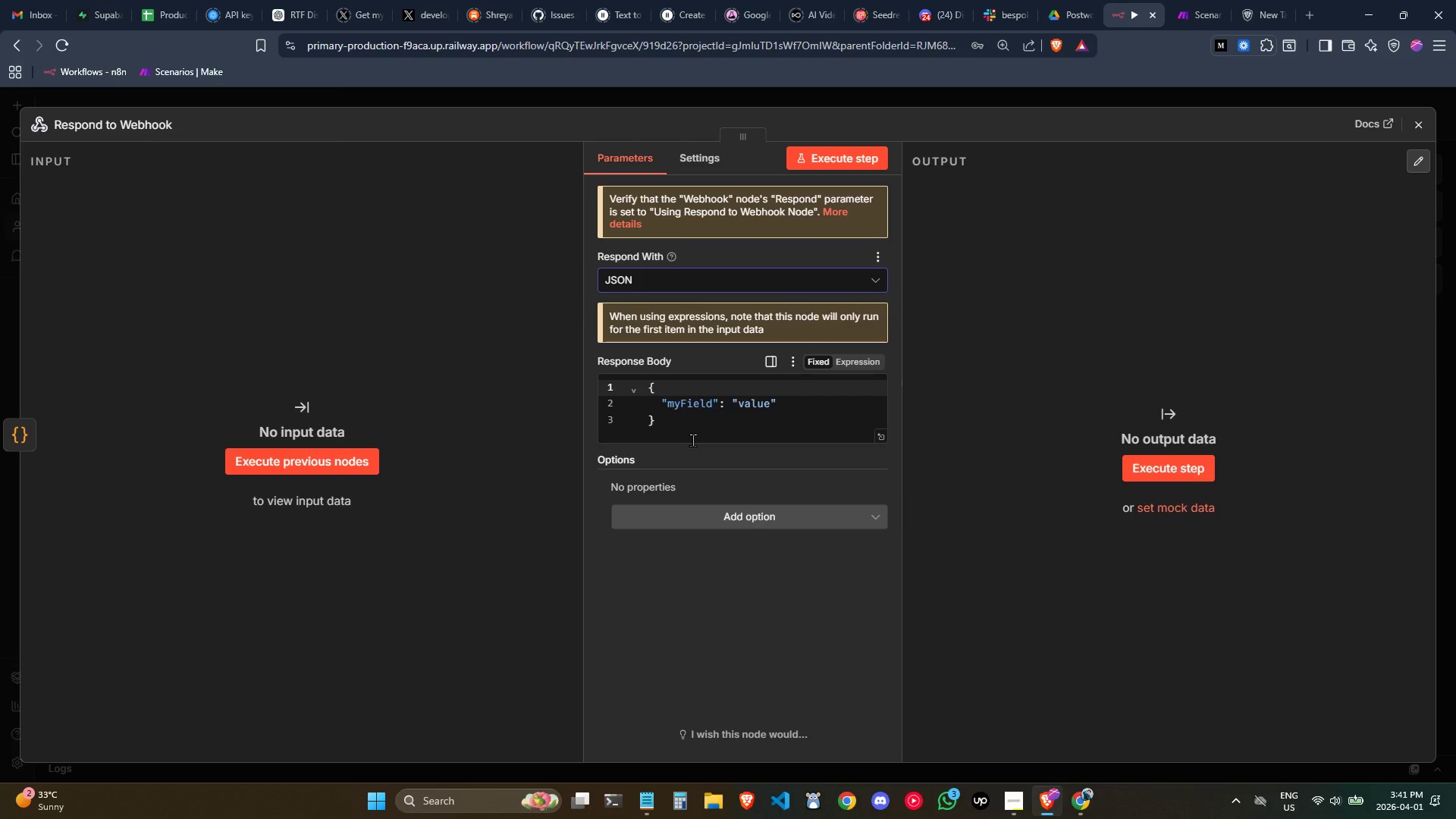 
left_click([682, 275])
 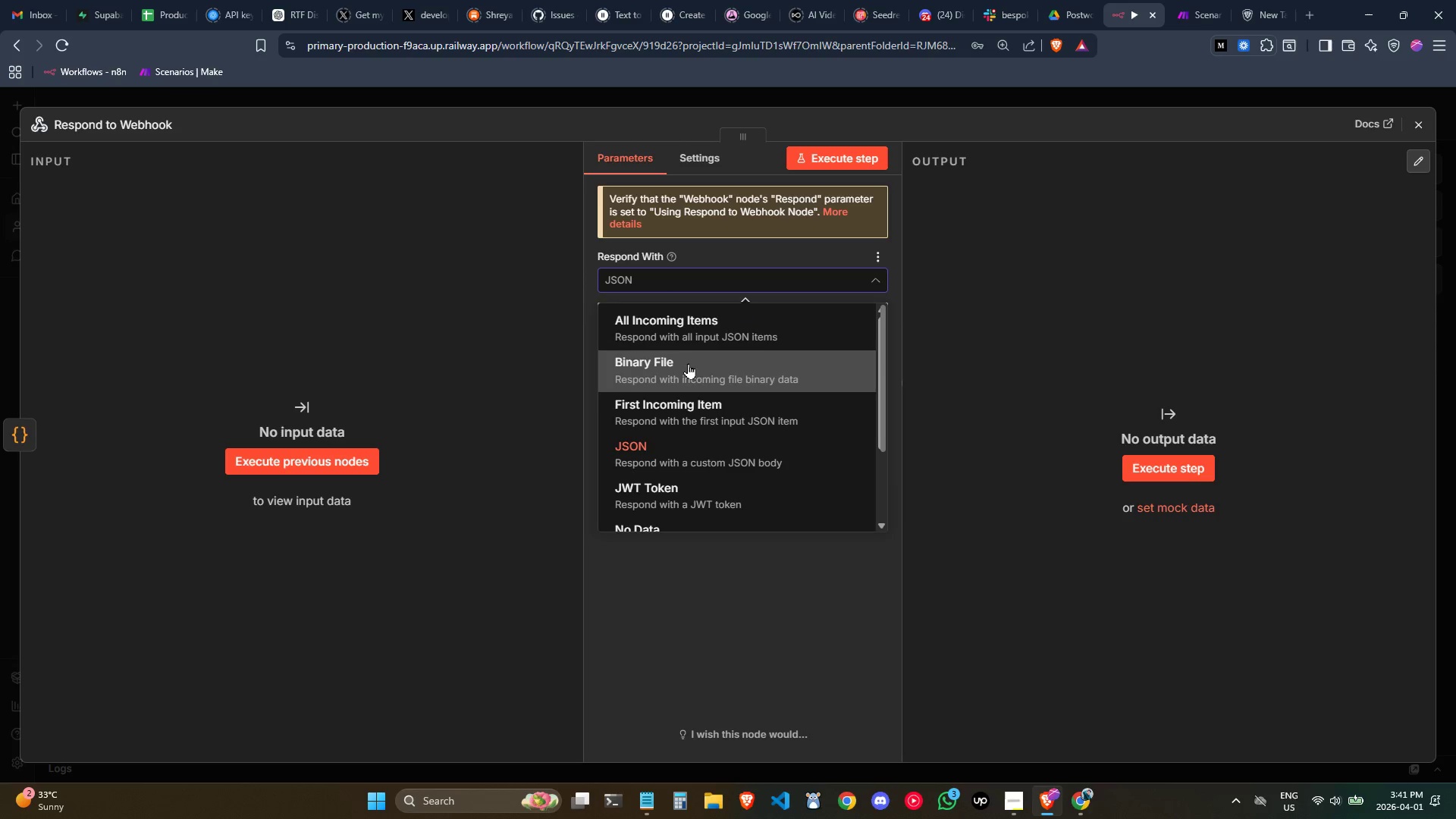 
scroll: coordinate [688, 369], scroll_direction: down, amount: 2.0
 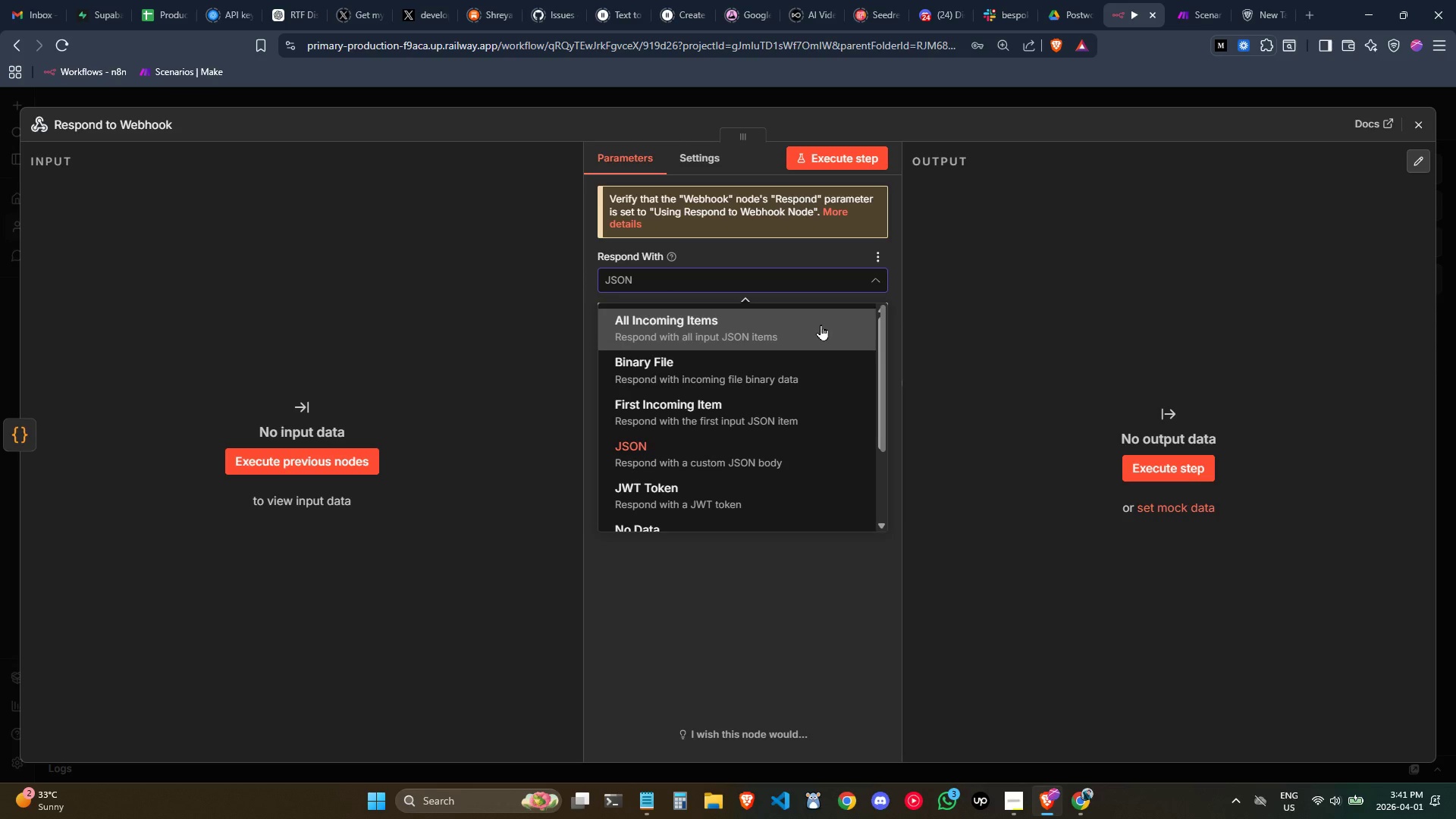 
wait(5.21)
 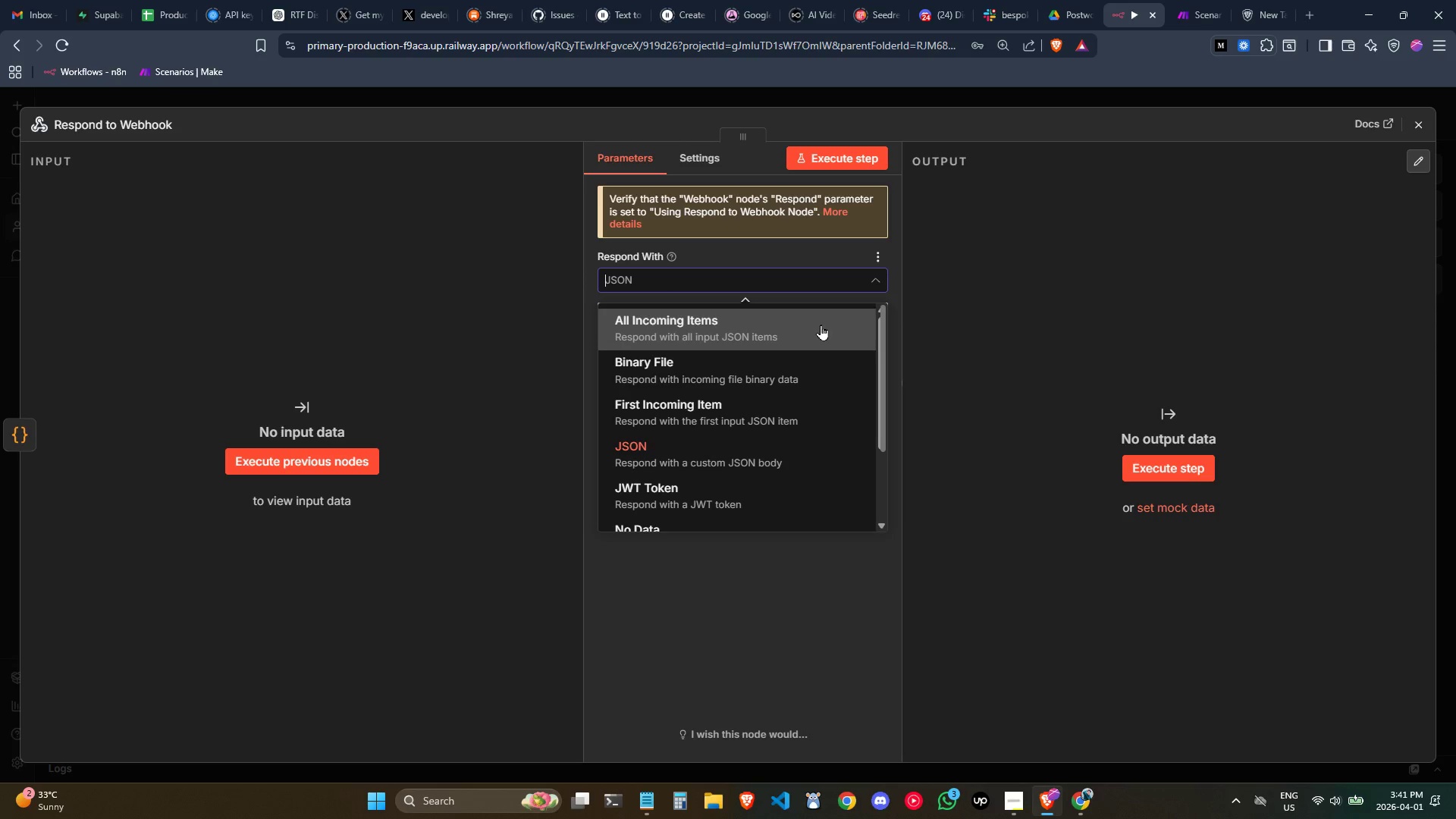 
left_click([1428, 114])
 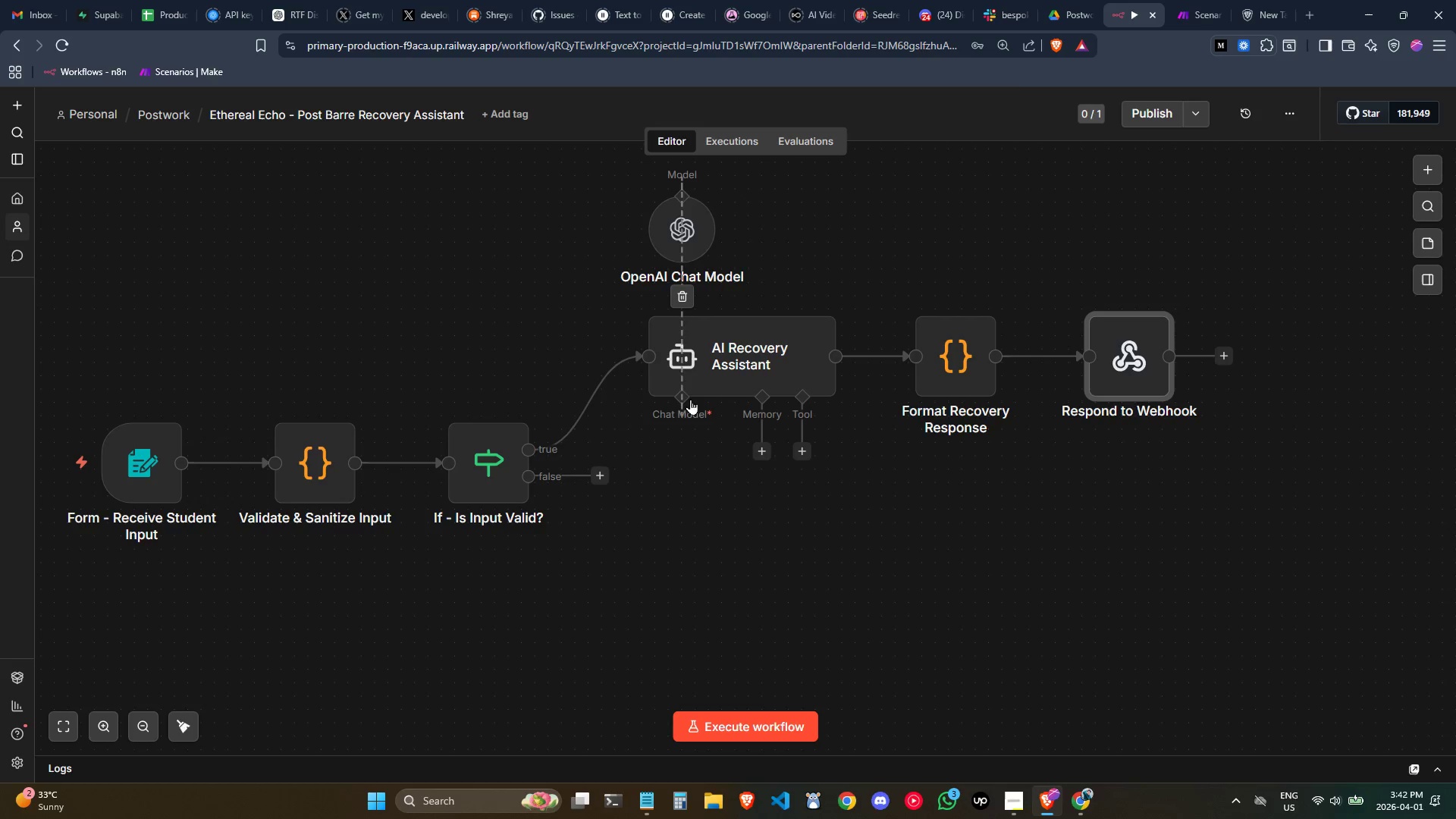 
double_click([1149, 348])
 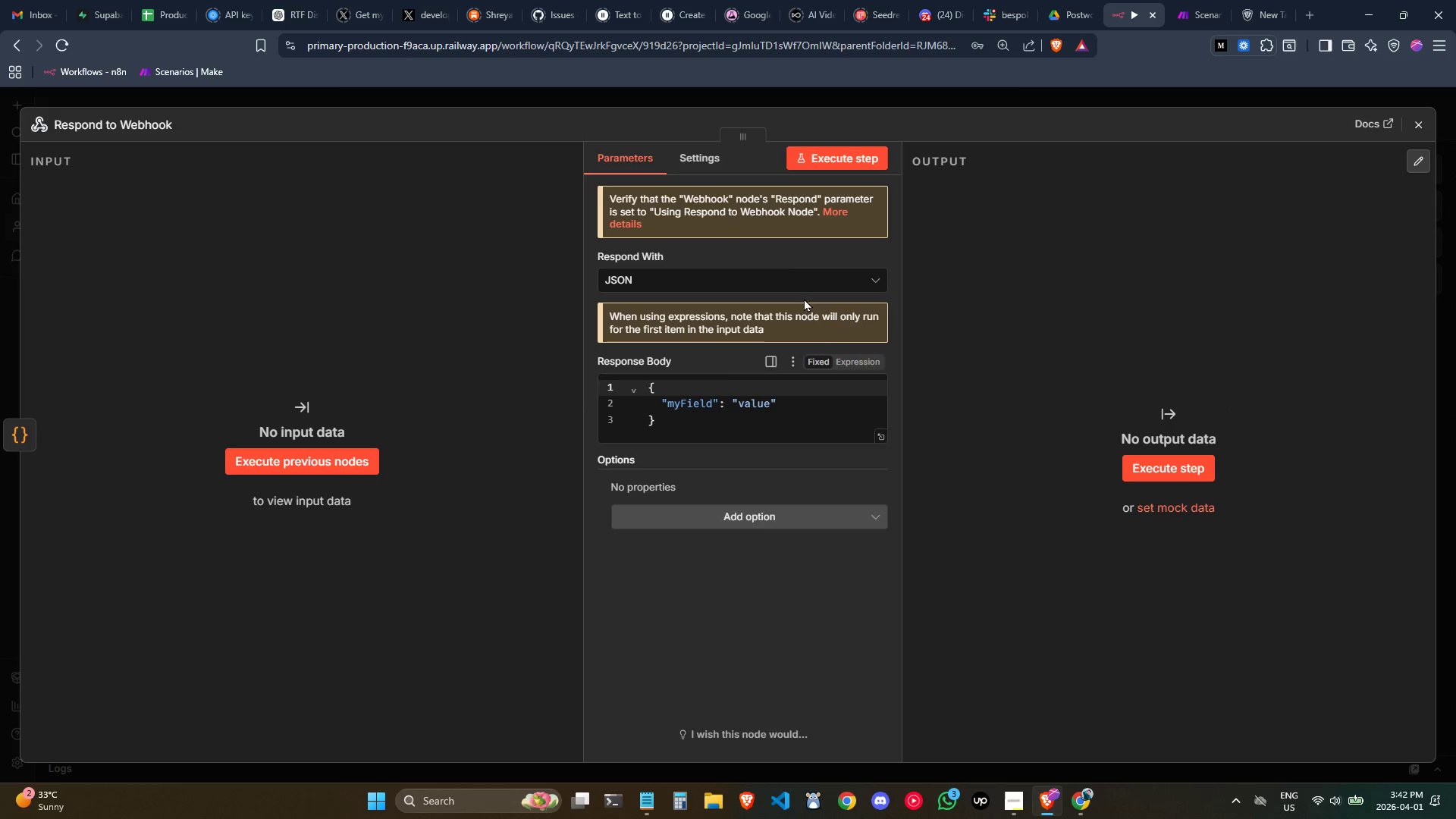 
left_click([786, 278])
 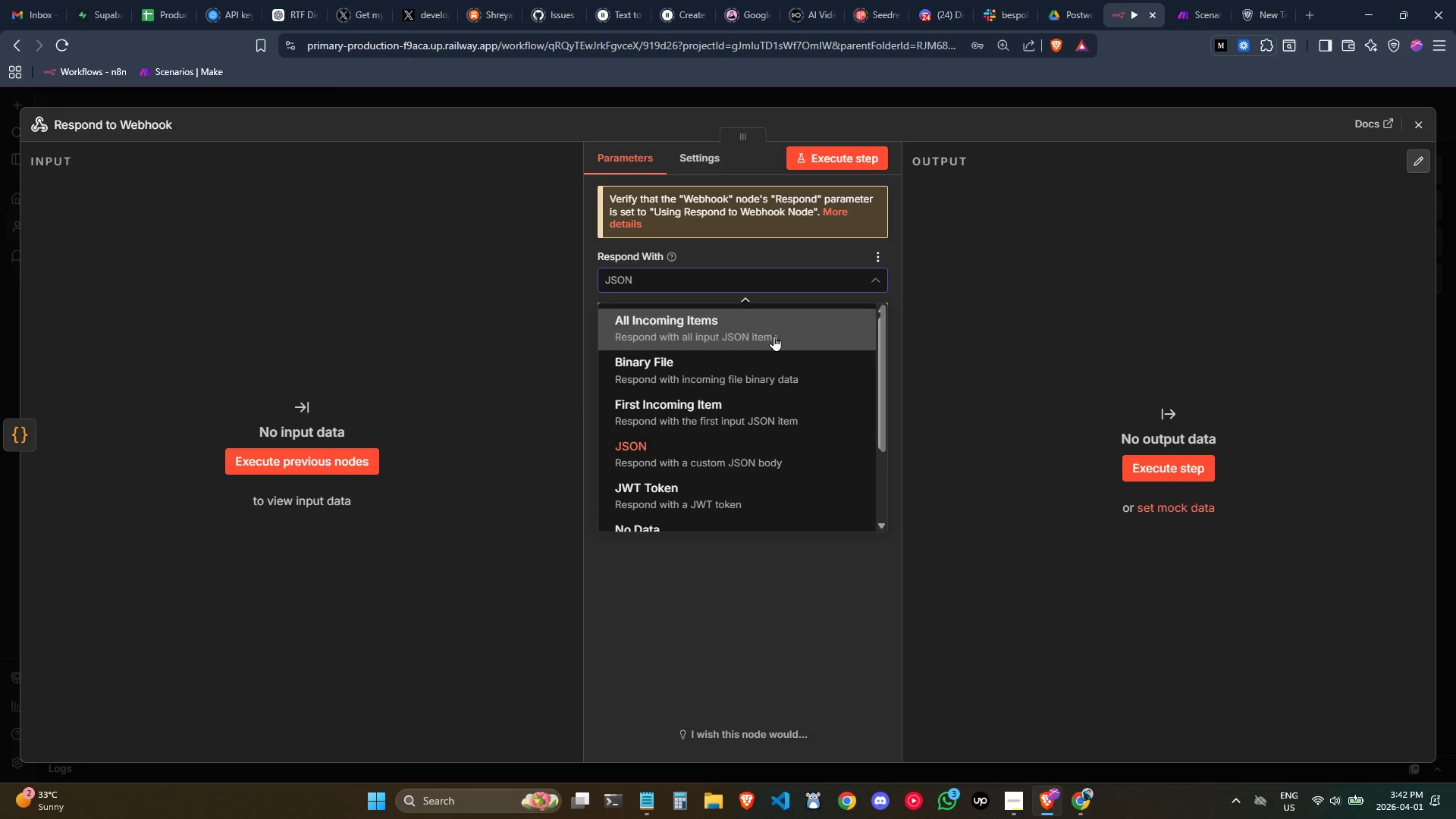 
scroll: coordinate [774, 335], scroll_direction: down, amount: 1.0
 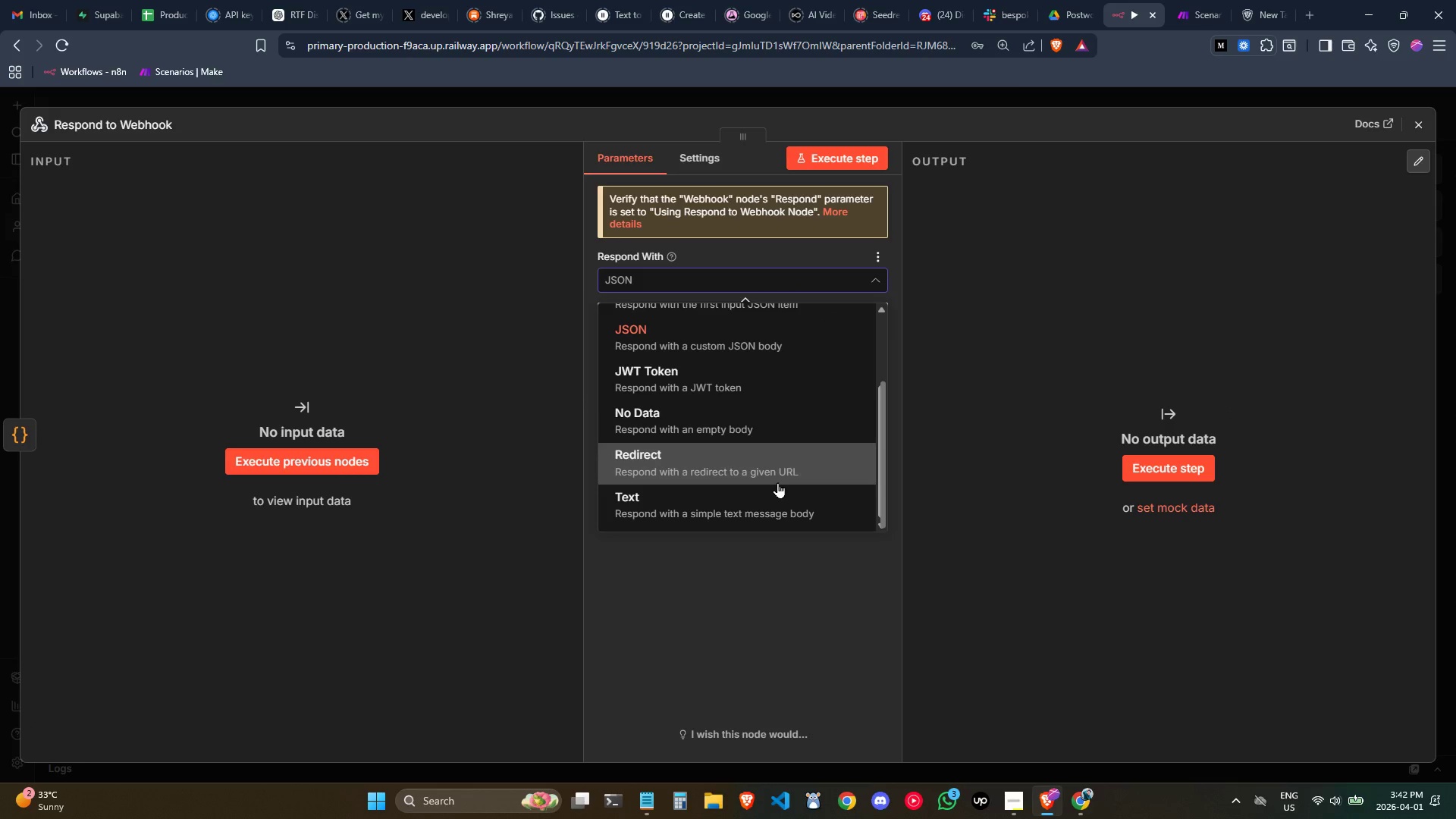 
right_click([759, 475])
 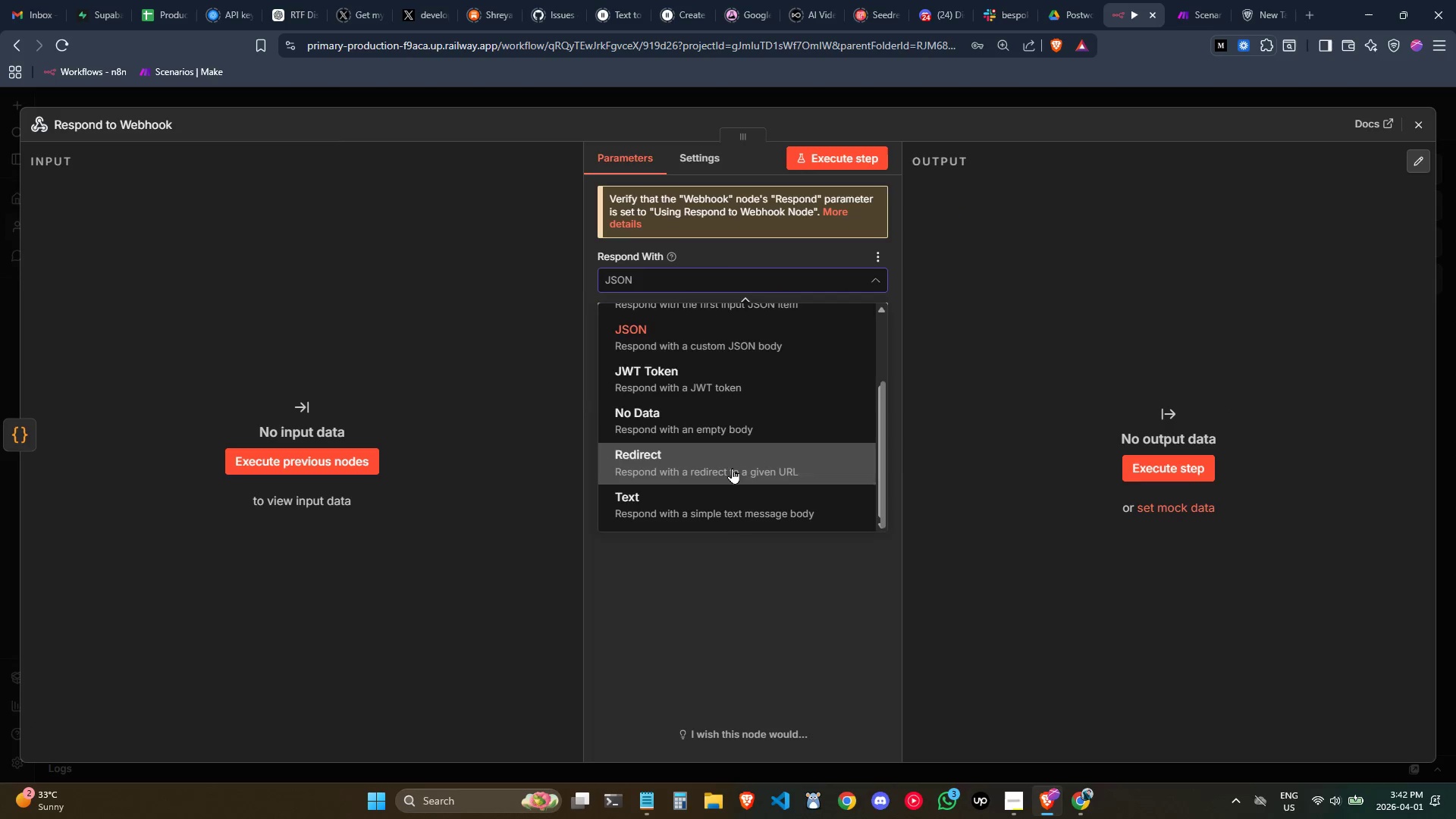 
double_click([732, 468])
 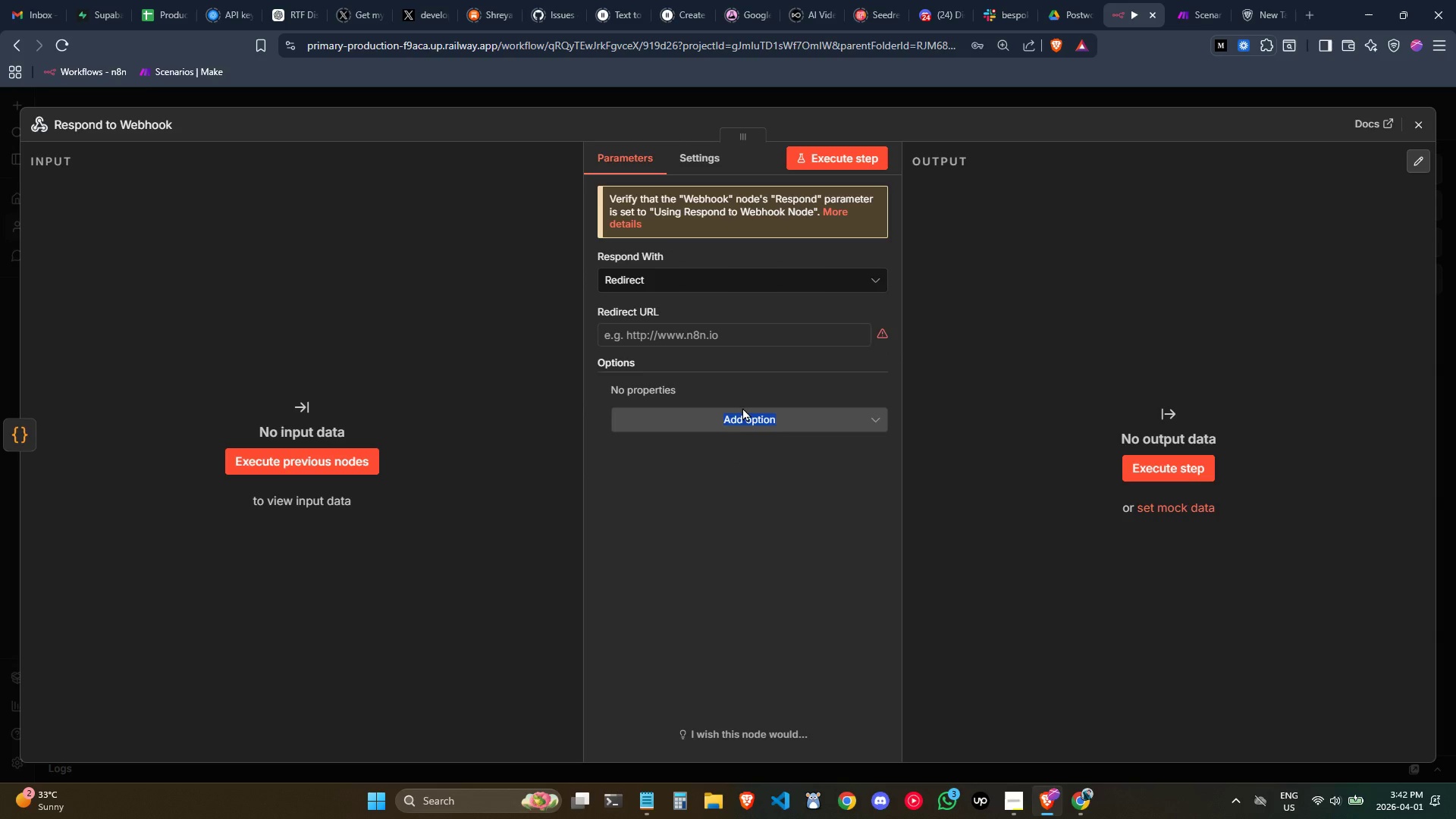 
left_click([742, 413])
 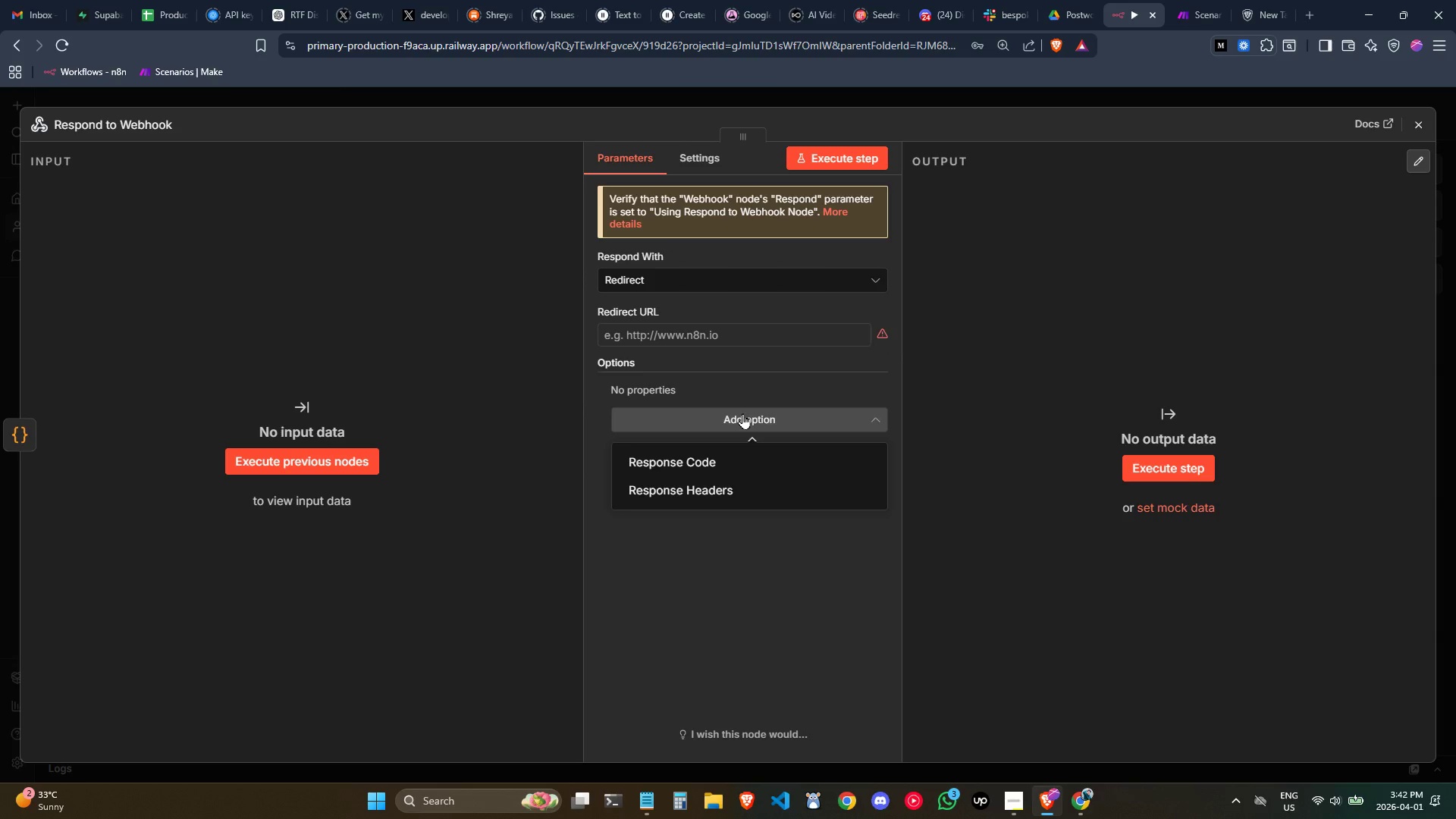 
left_click([742, 413])
 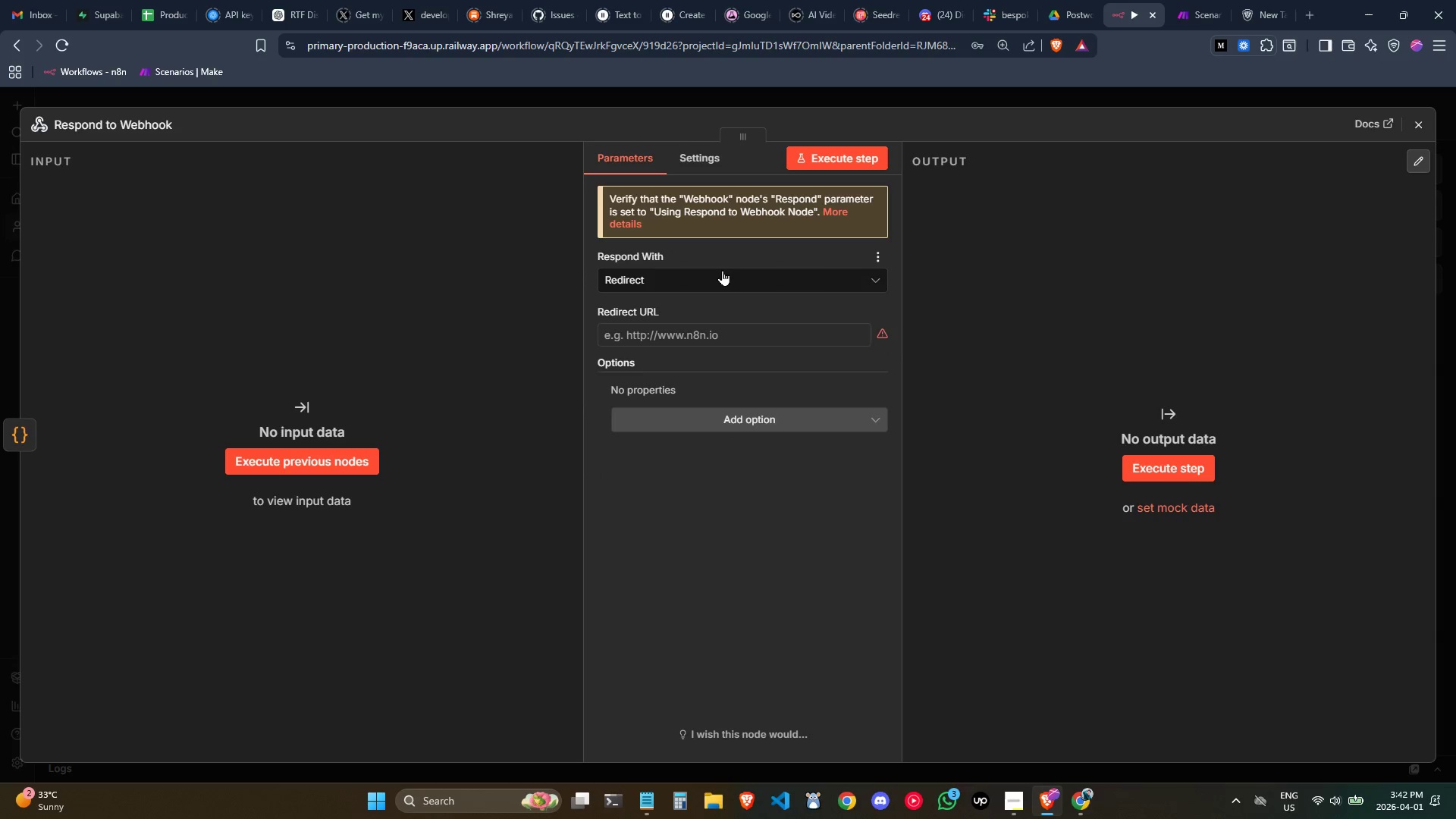 
left_click([722, 275])
 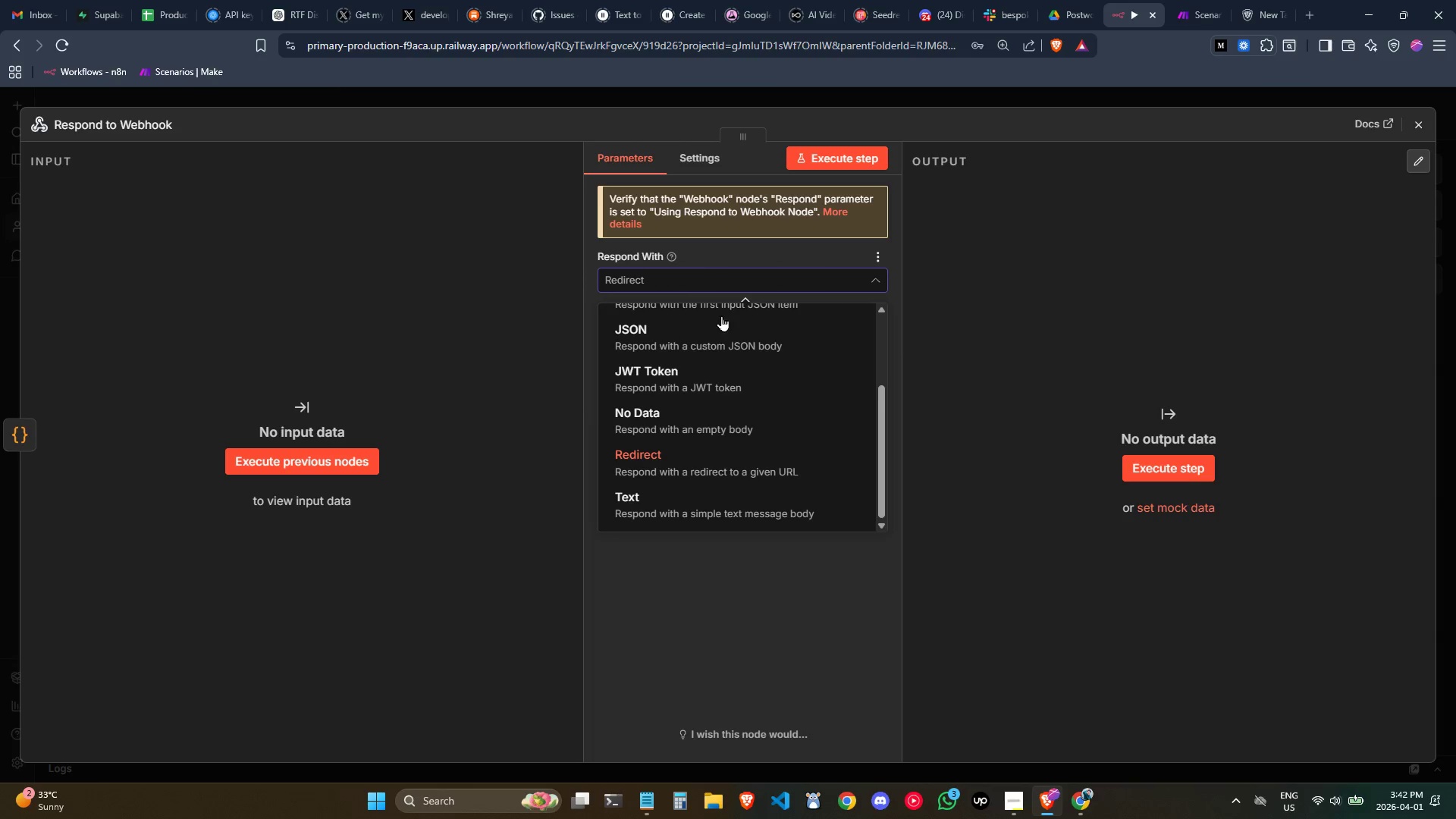 
scroll: coordinate [719, 328], scroll_direction: up, amount: 2.0
 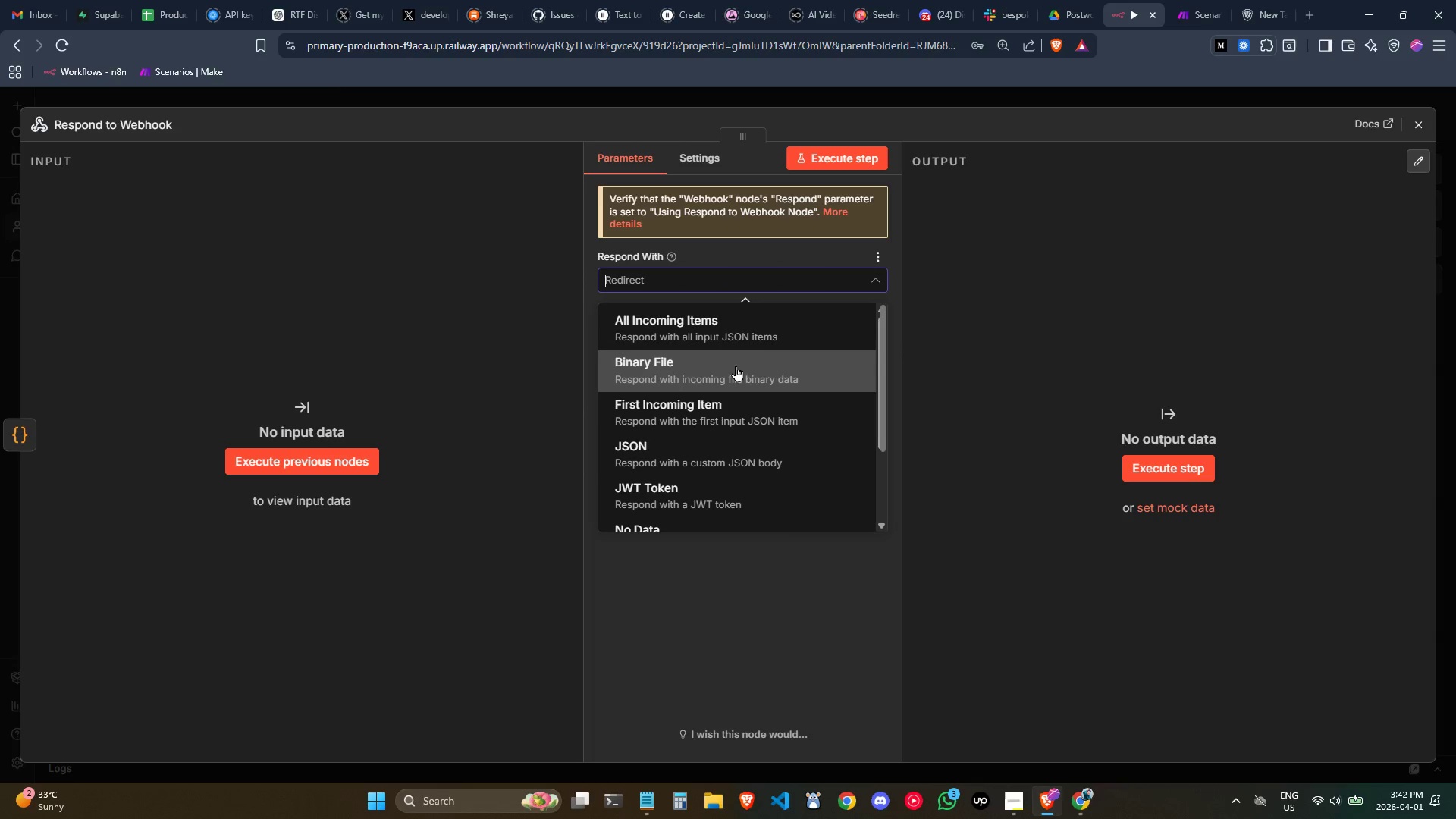 
wait(5.46)
 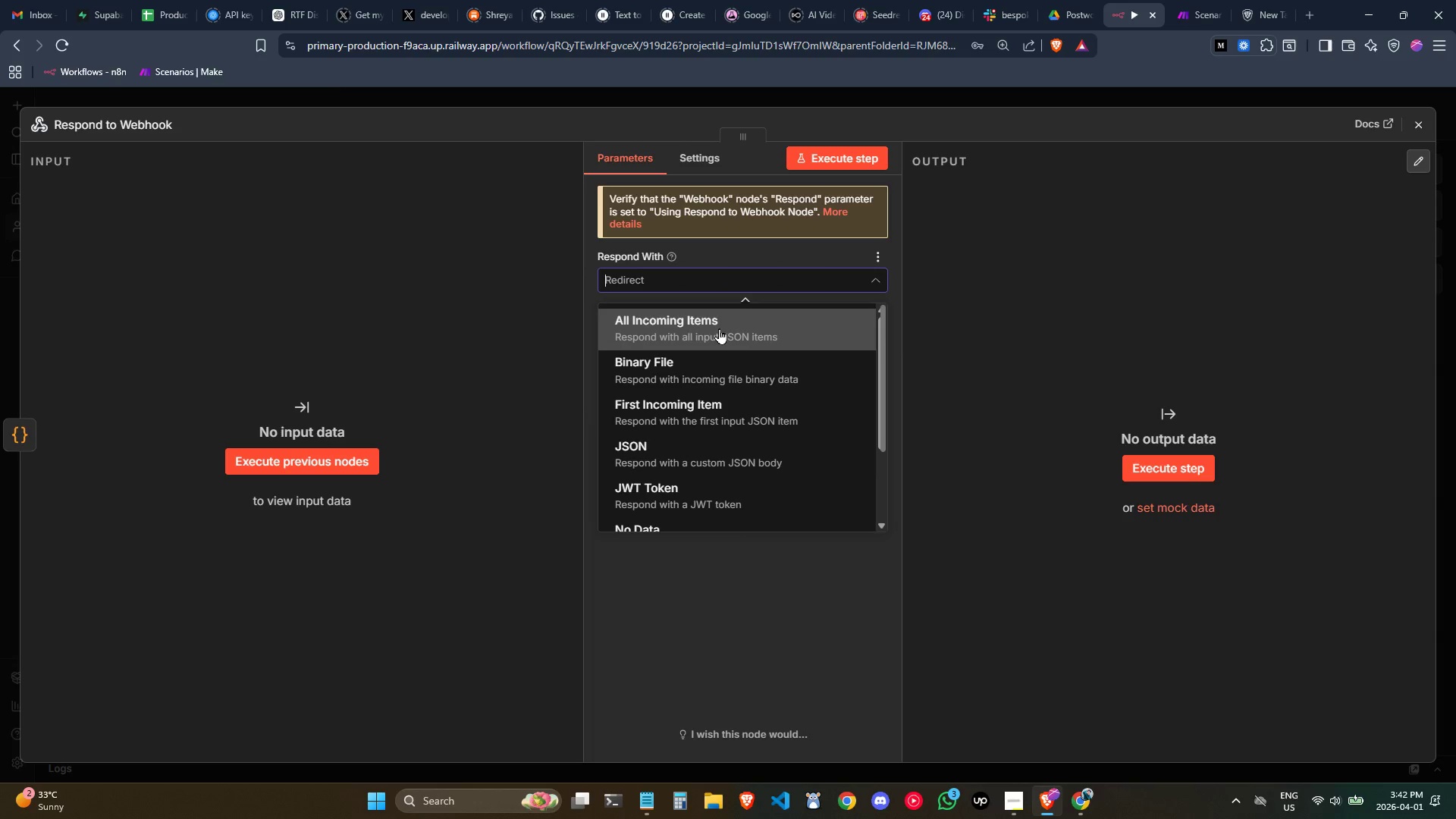 
left_click([739, 447])
 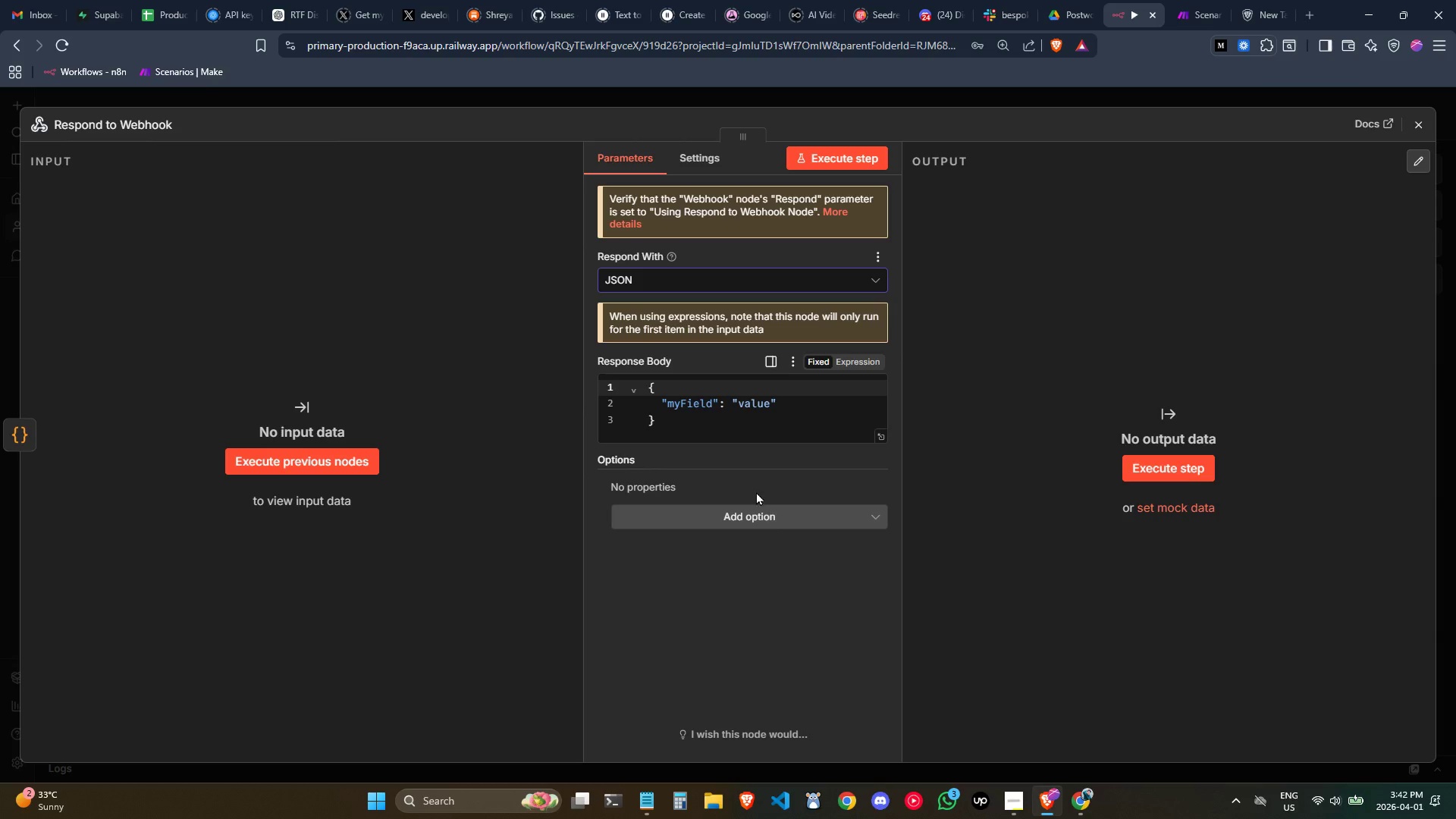 
left_click([763, 513])
 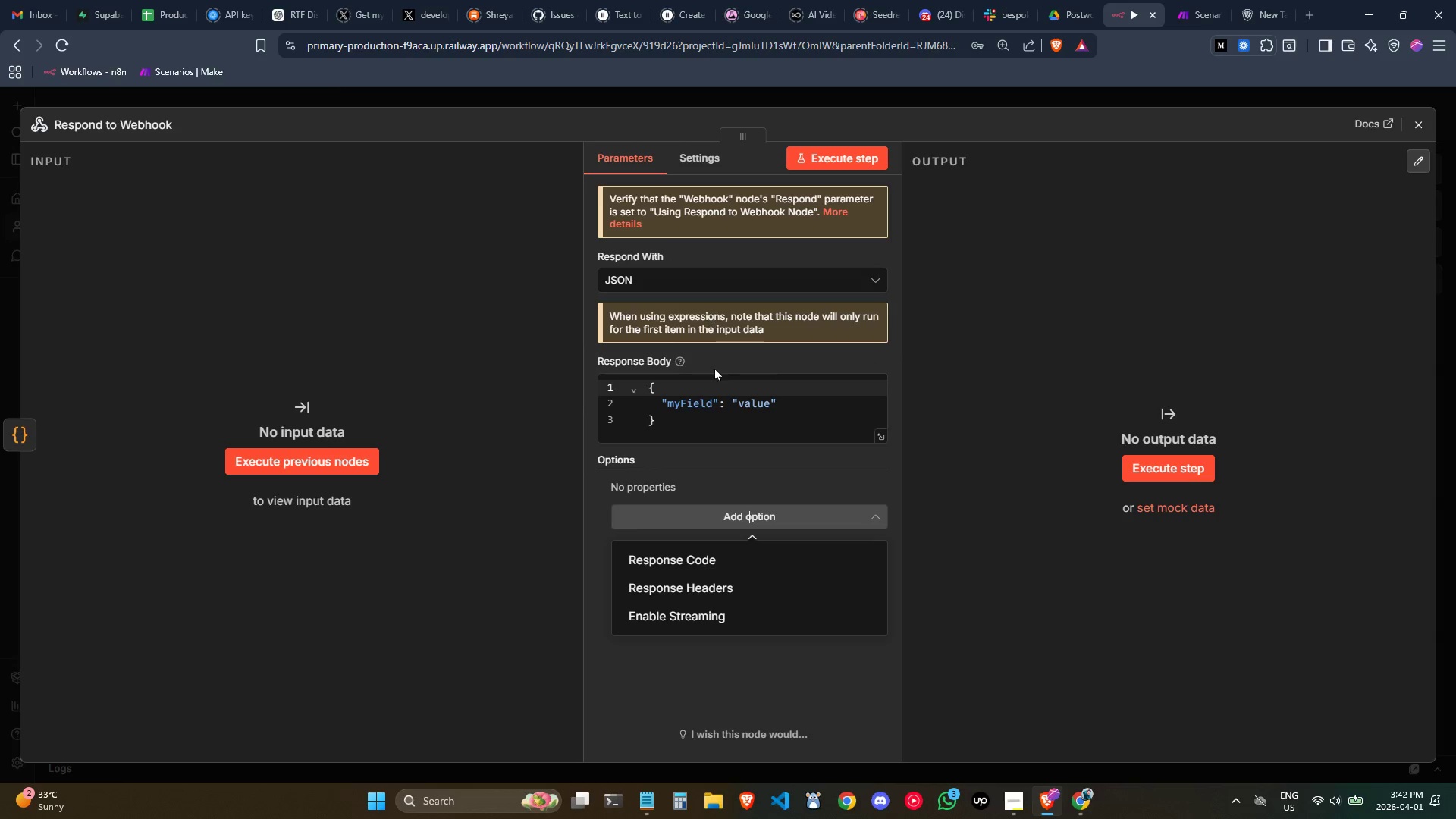 
left_click([688, 269])
 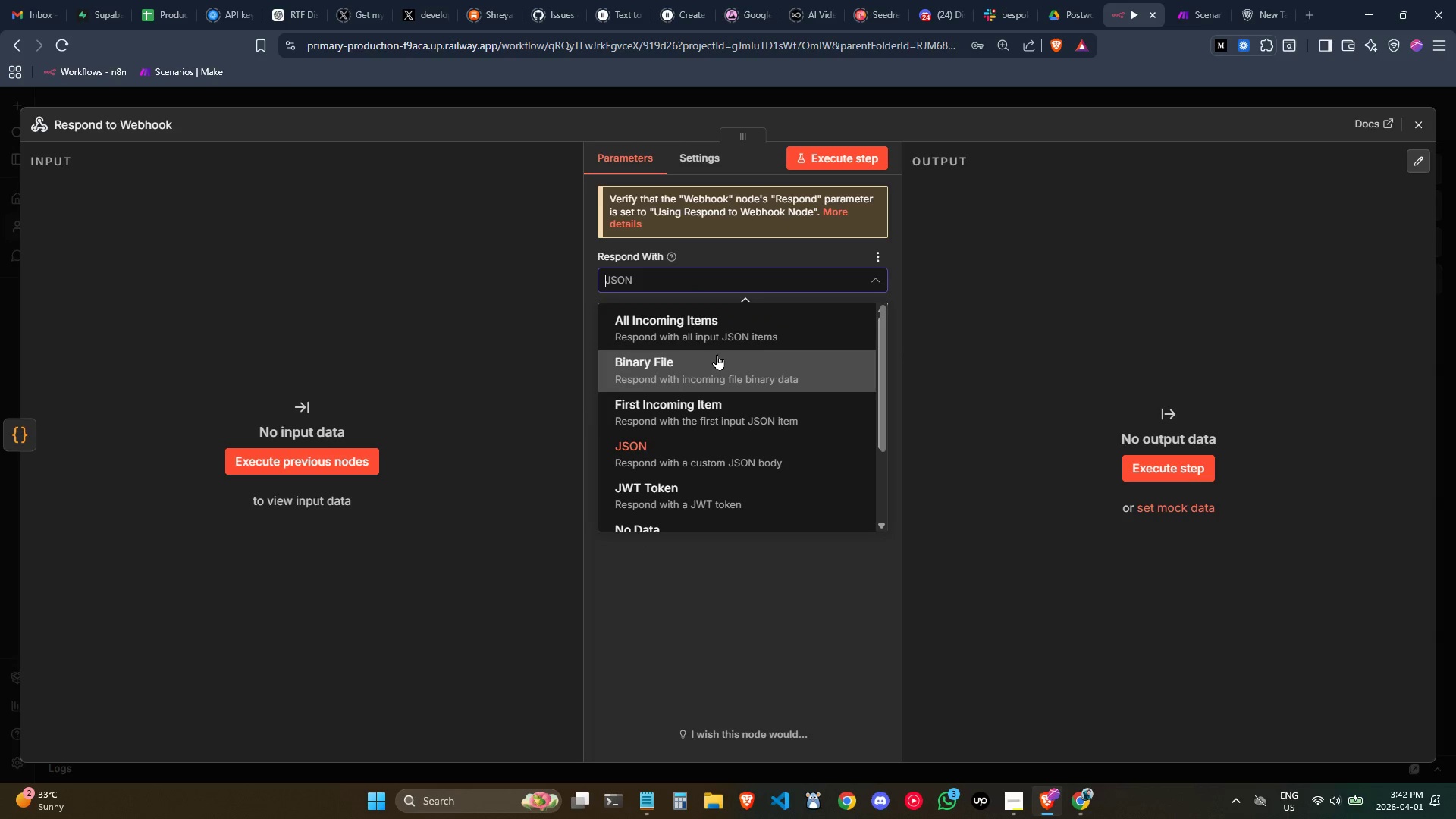 
left_click([717, 354])
 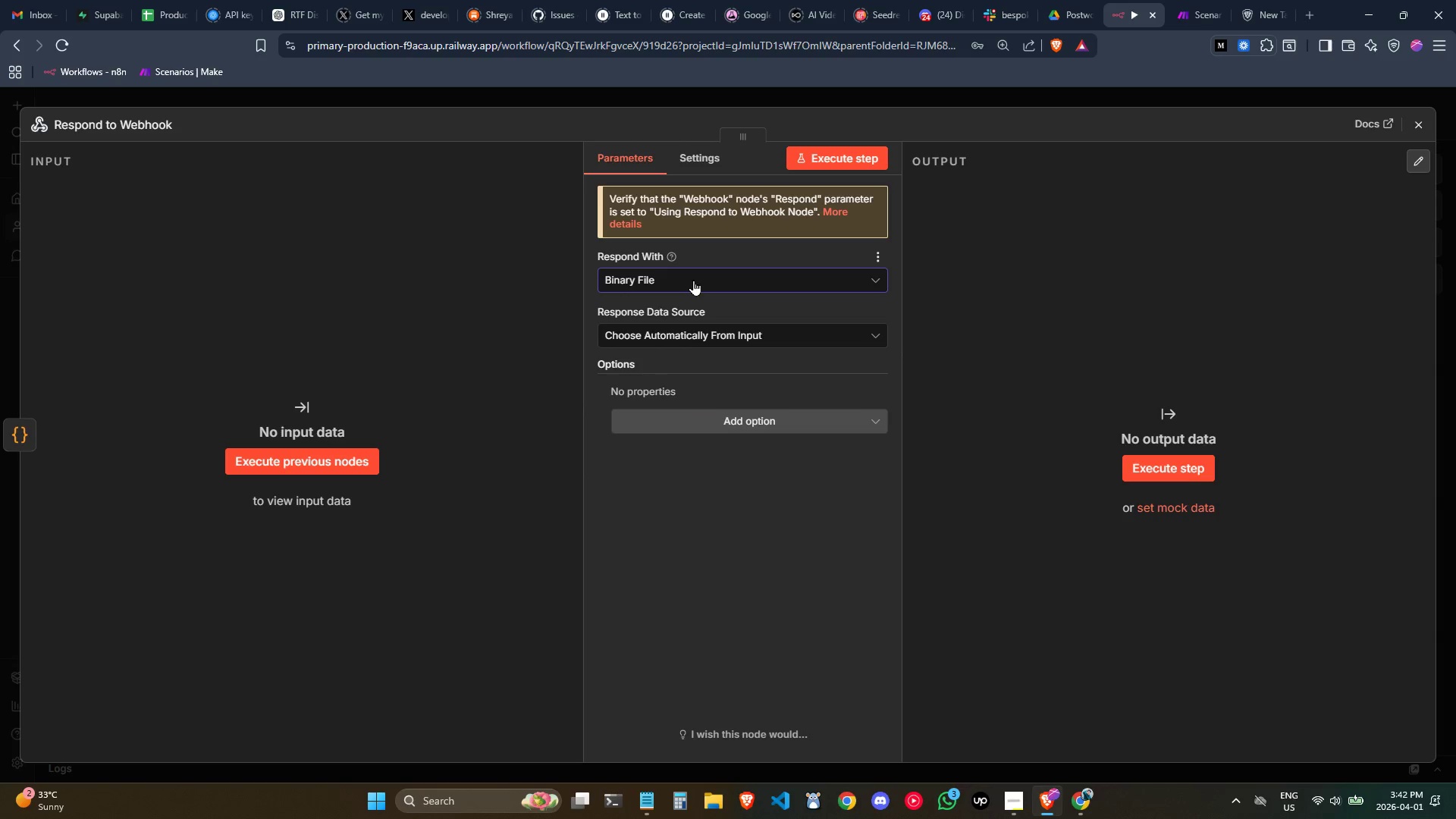 
left_click([709, 345])
 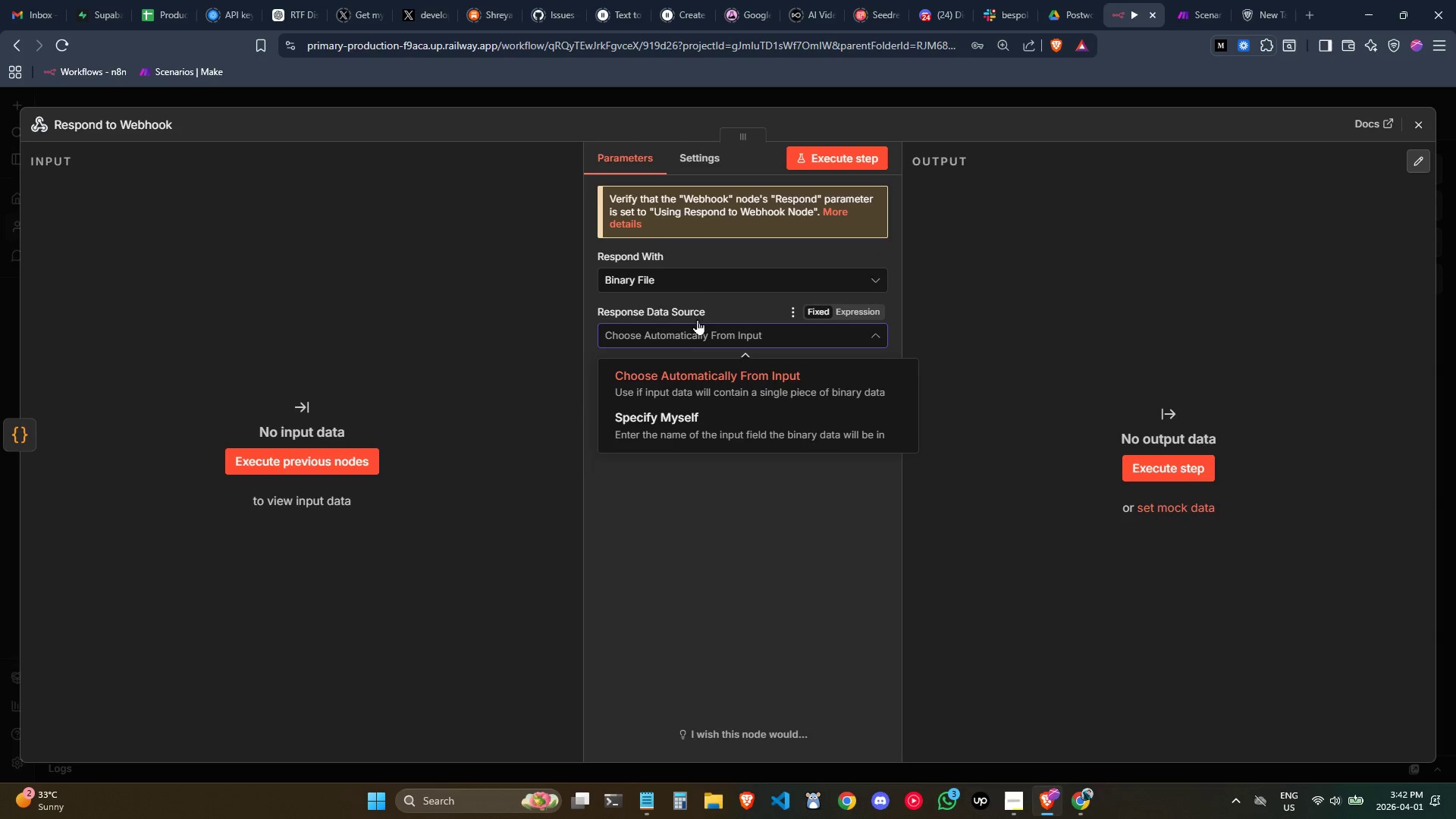 
left_click([695, 285])
 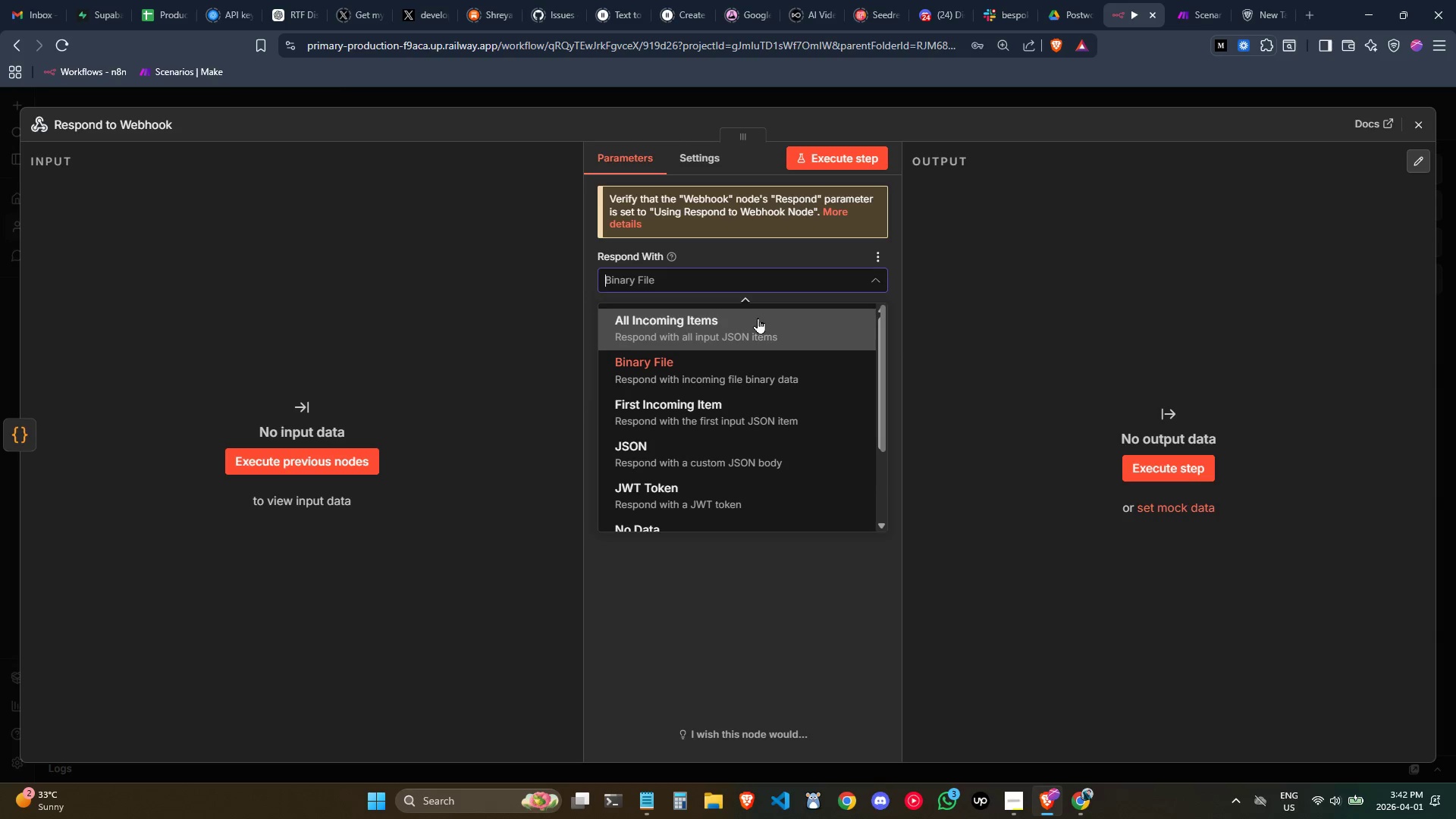 
wait(21.06)
 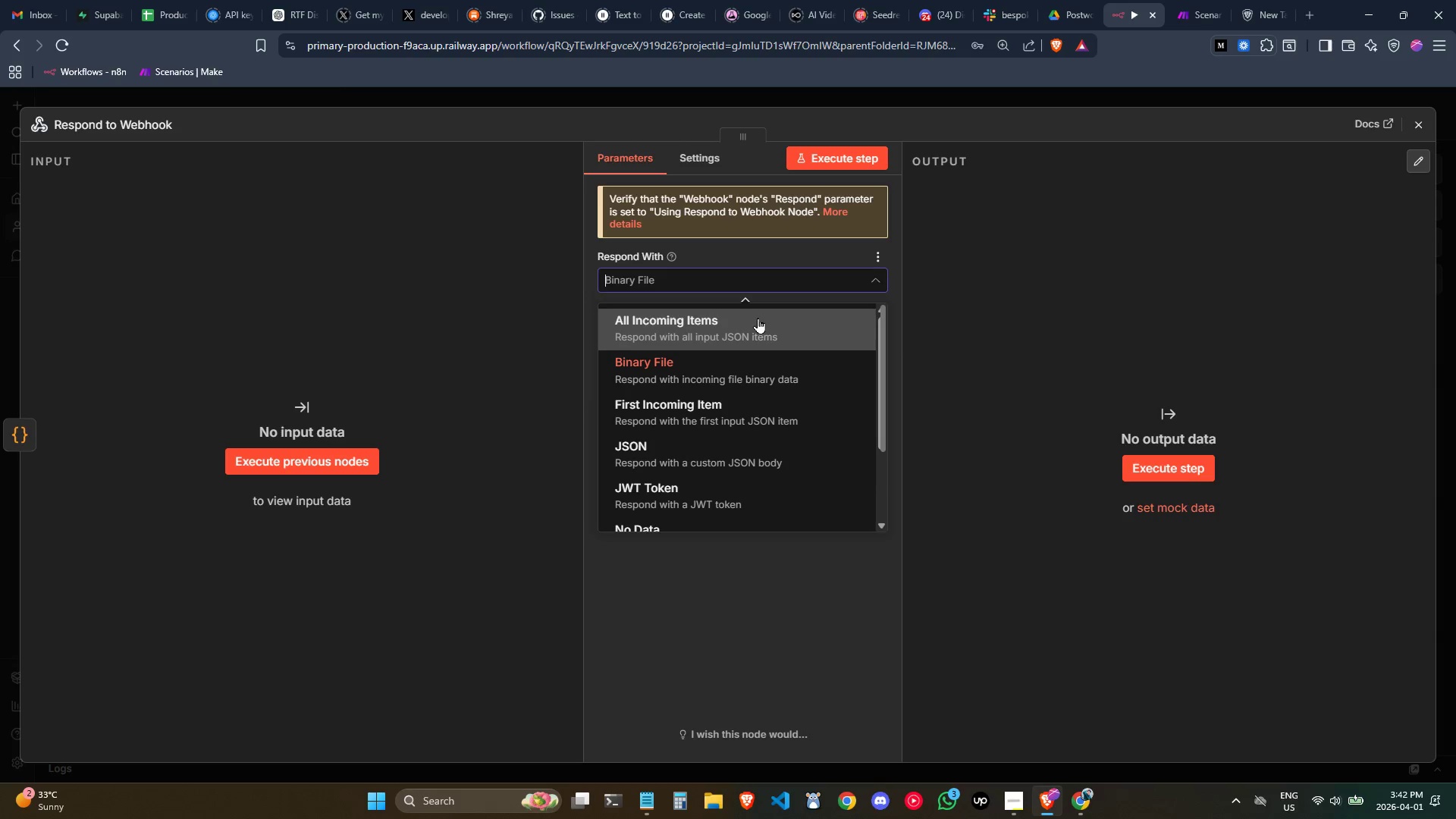 
scroll: coordinate [787, 420], scroll_direction: down, amount: 2.0
 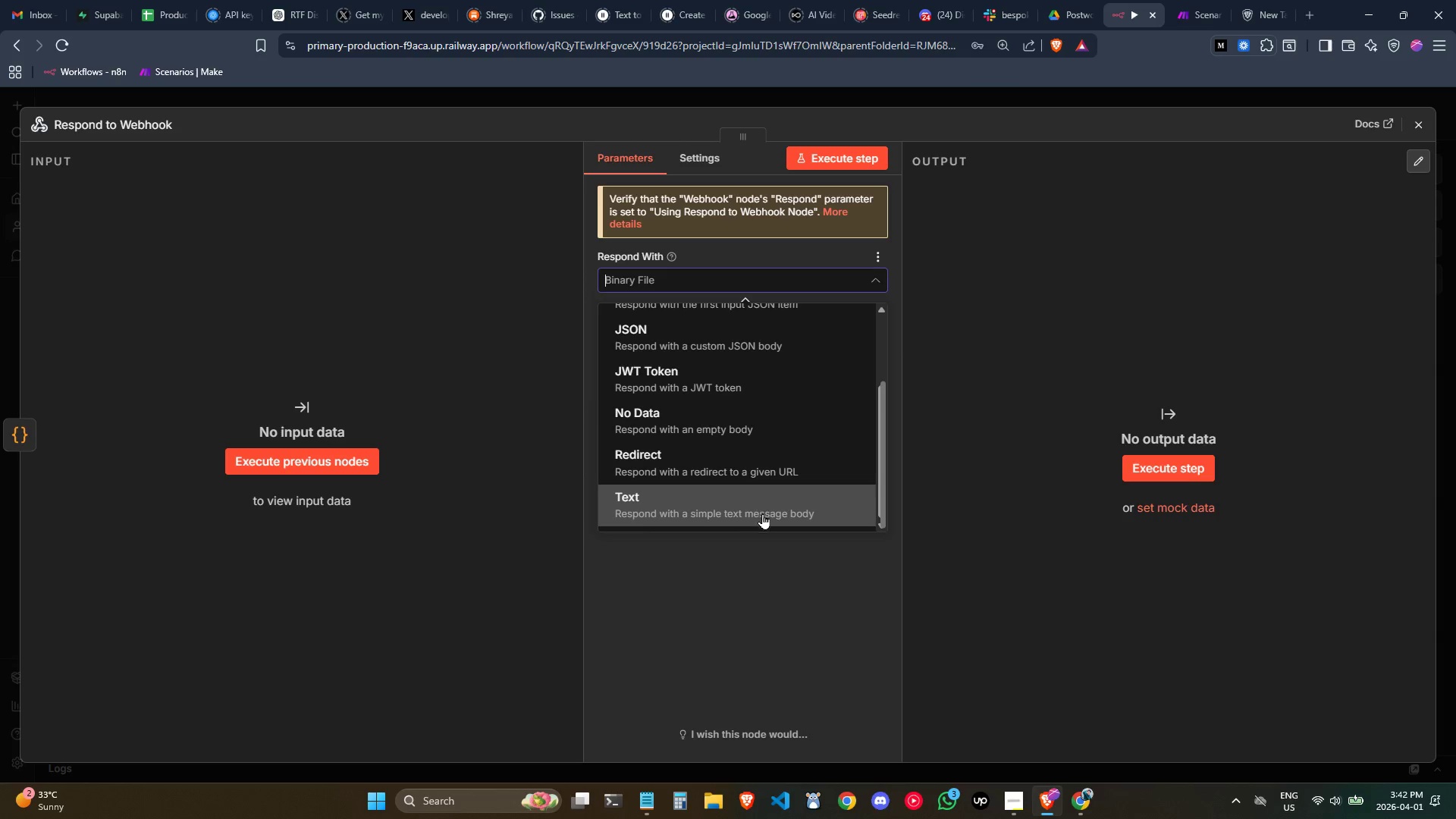 
left_click([763, 514])
 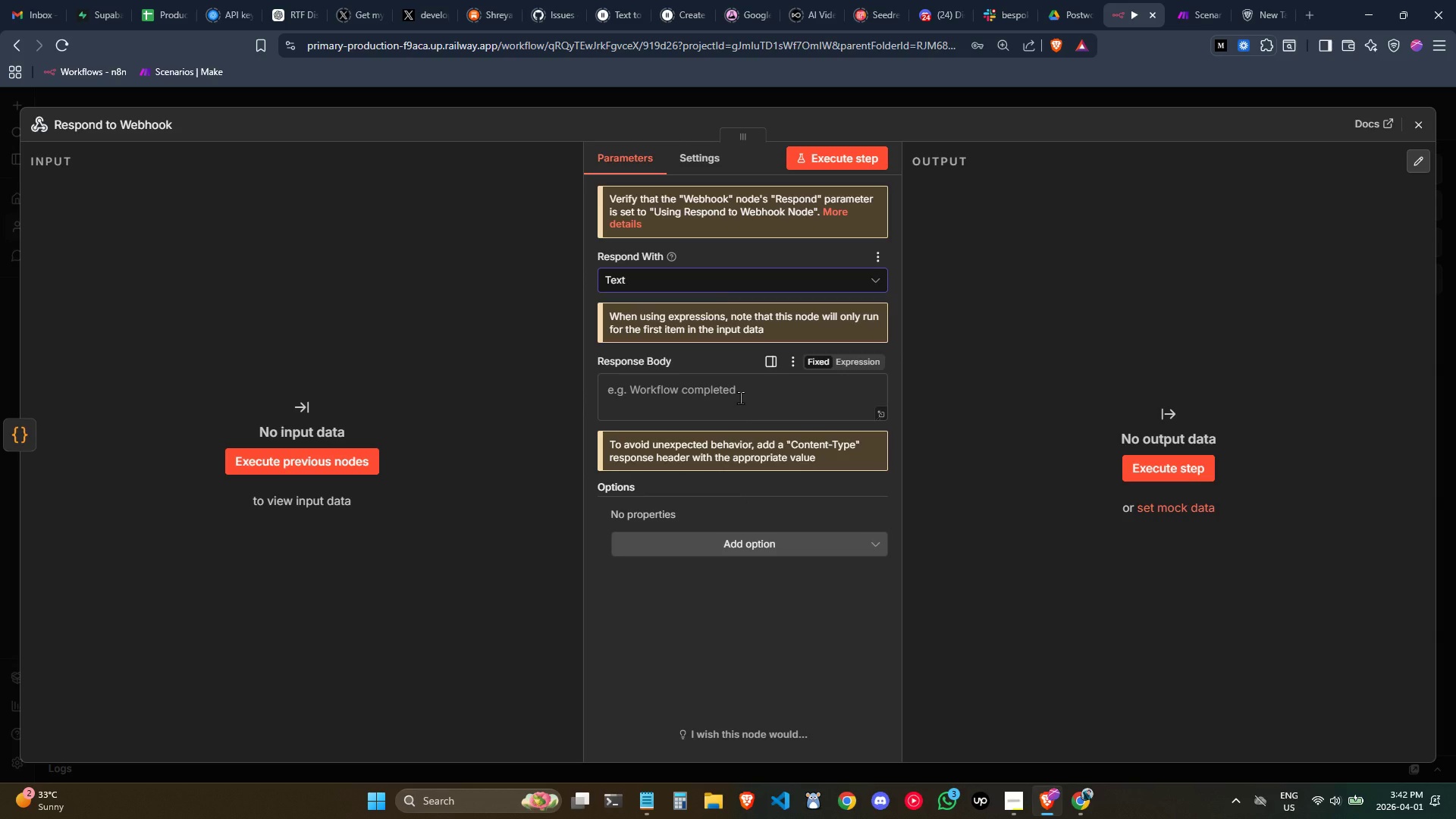 
left_click([740, 397])
 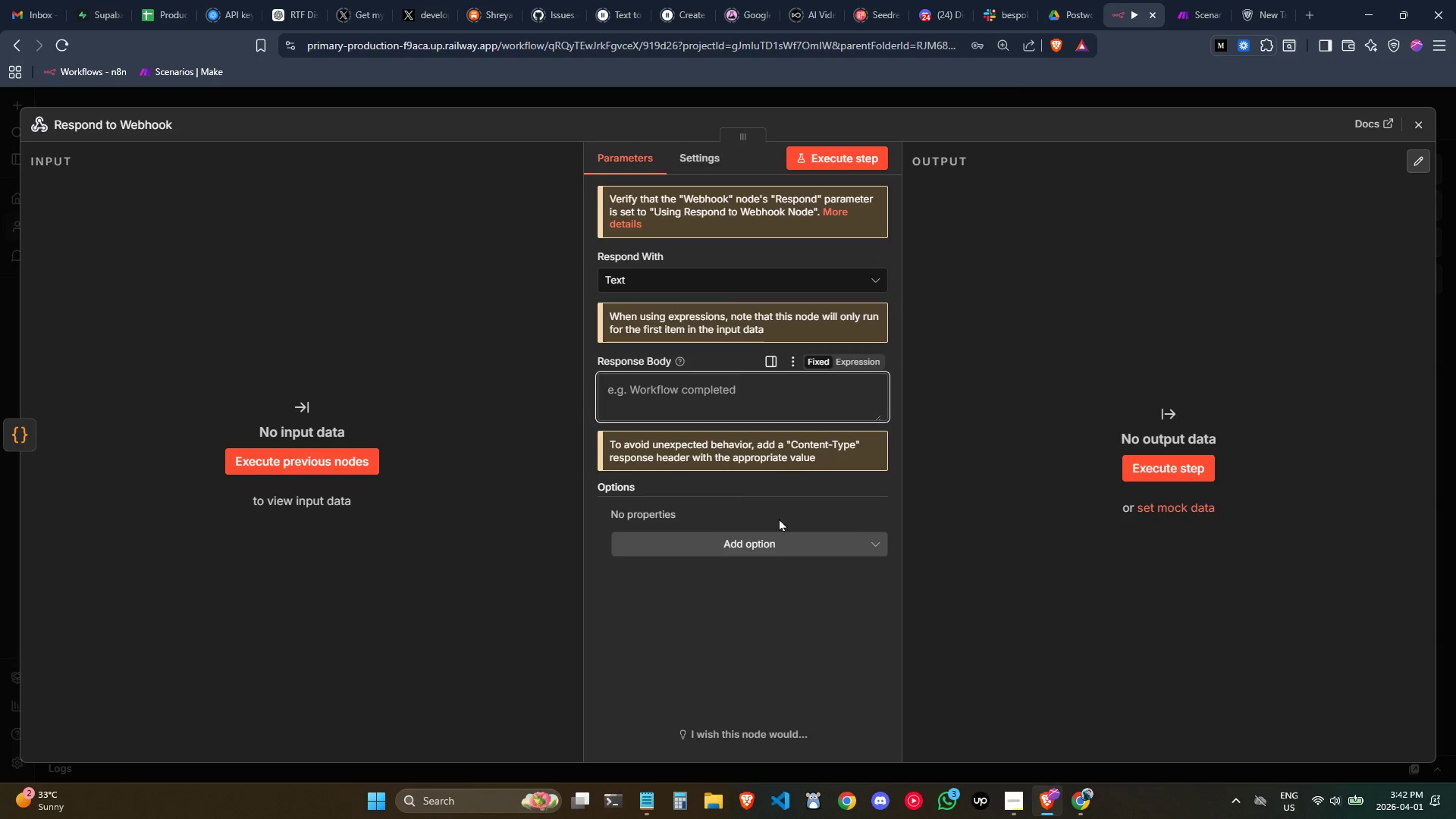 
left_click([783, 538])
 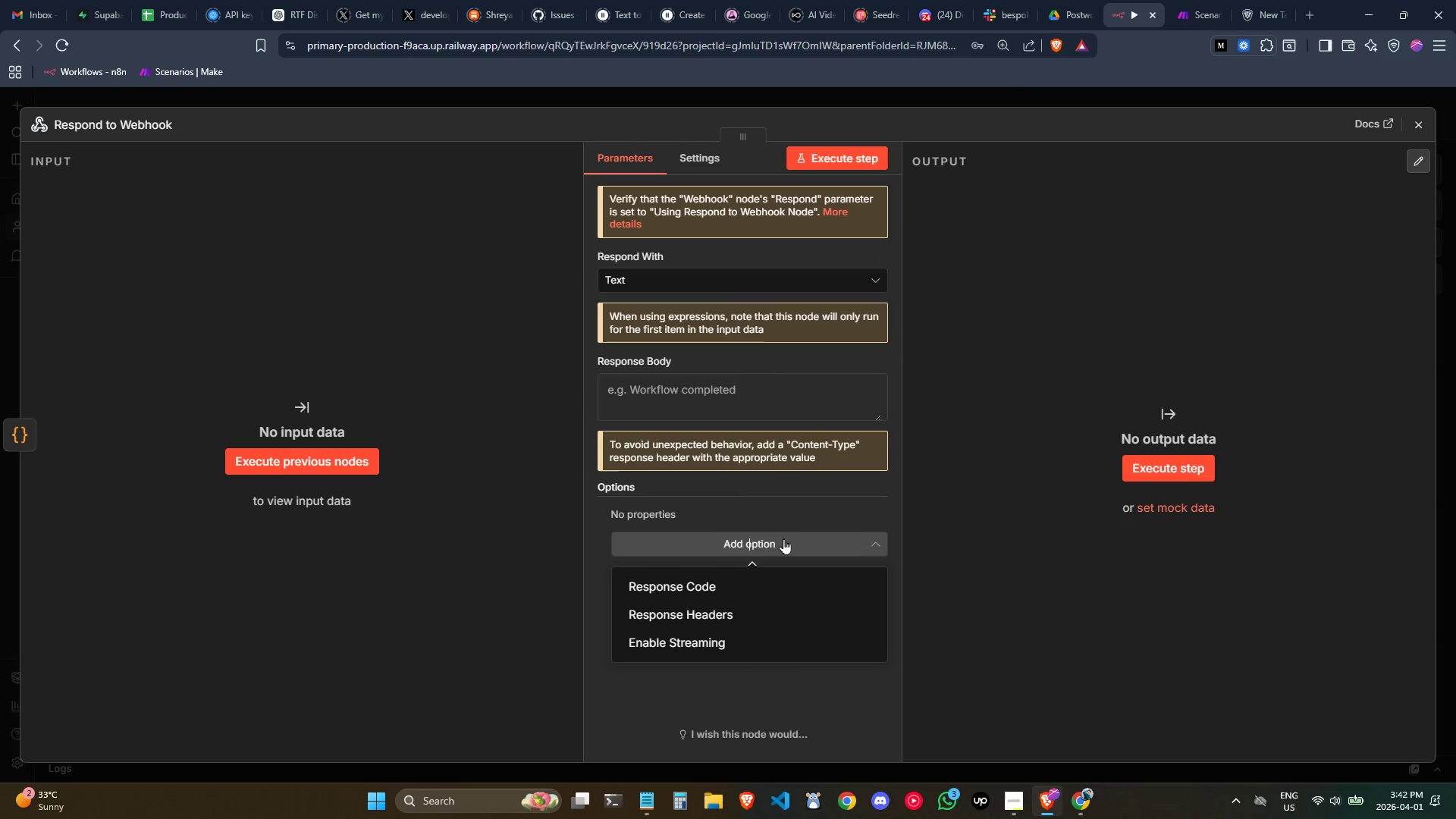 
left_click([783, 538])
 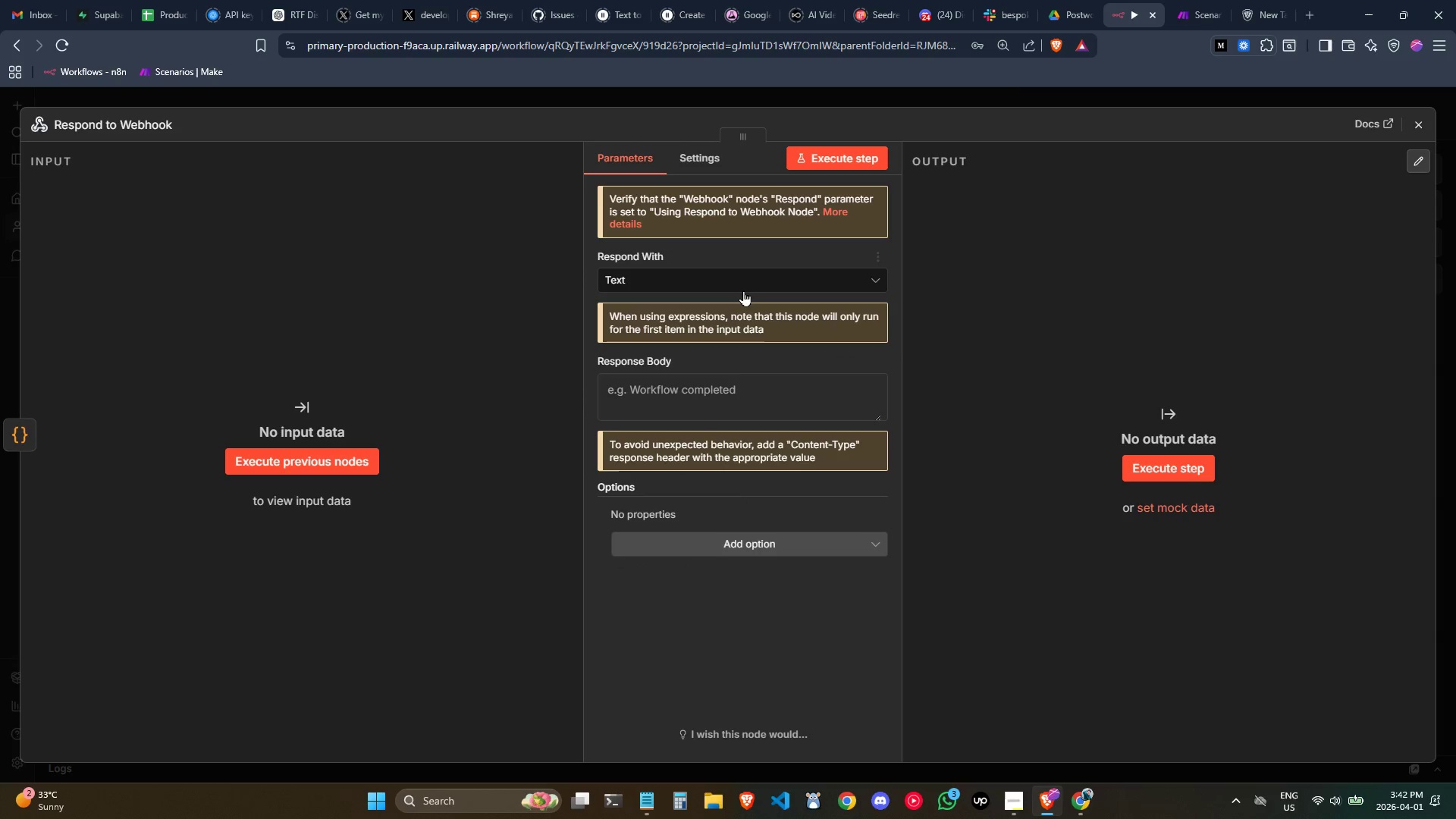 
left_click([740, 287])
 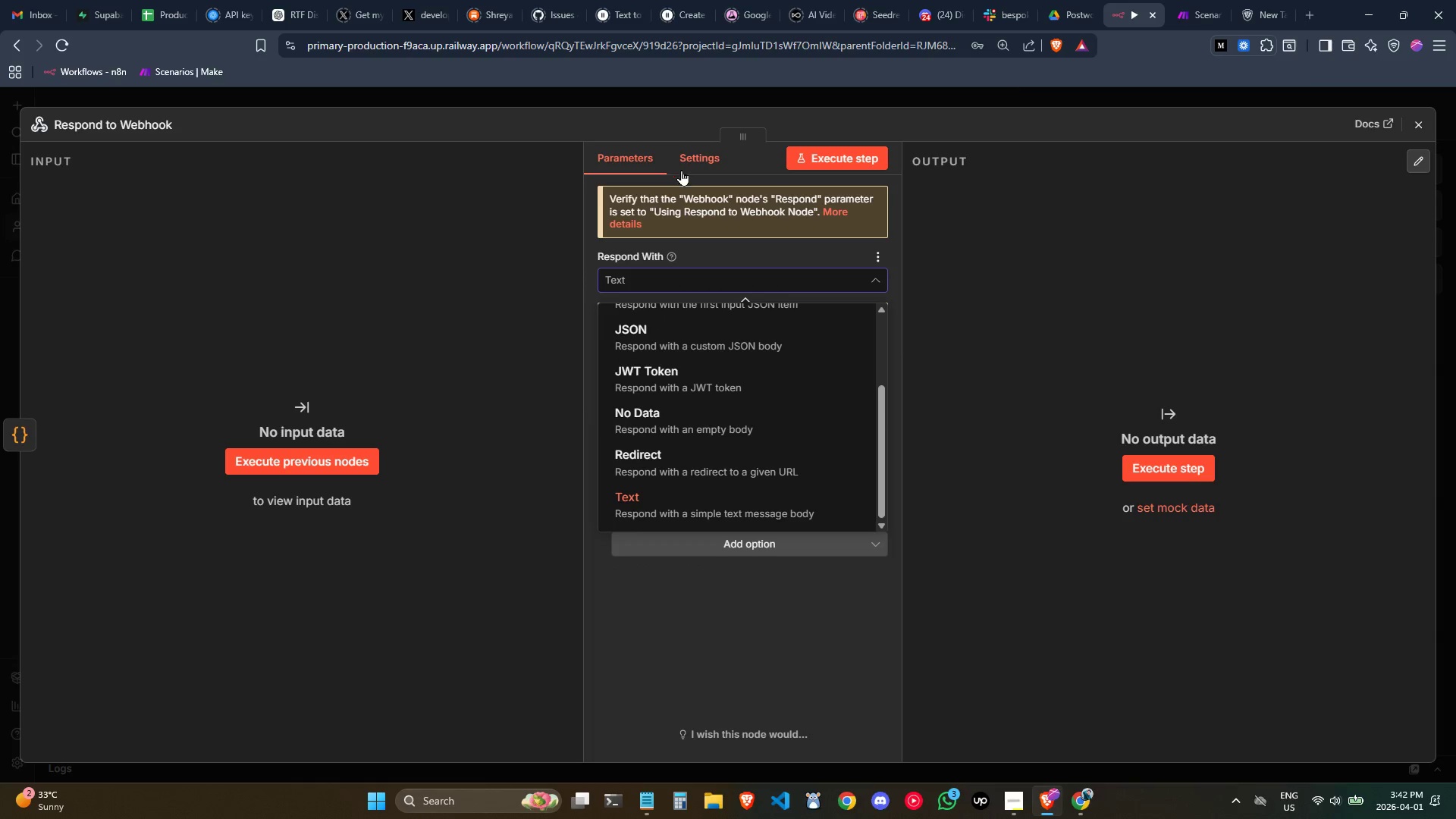 
left_click([685, 165])
 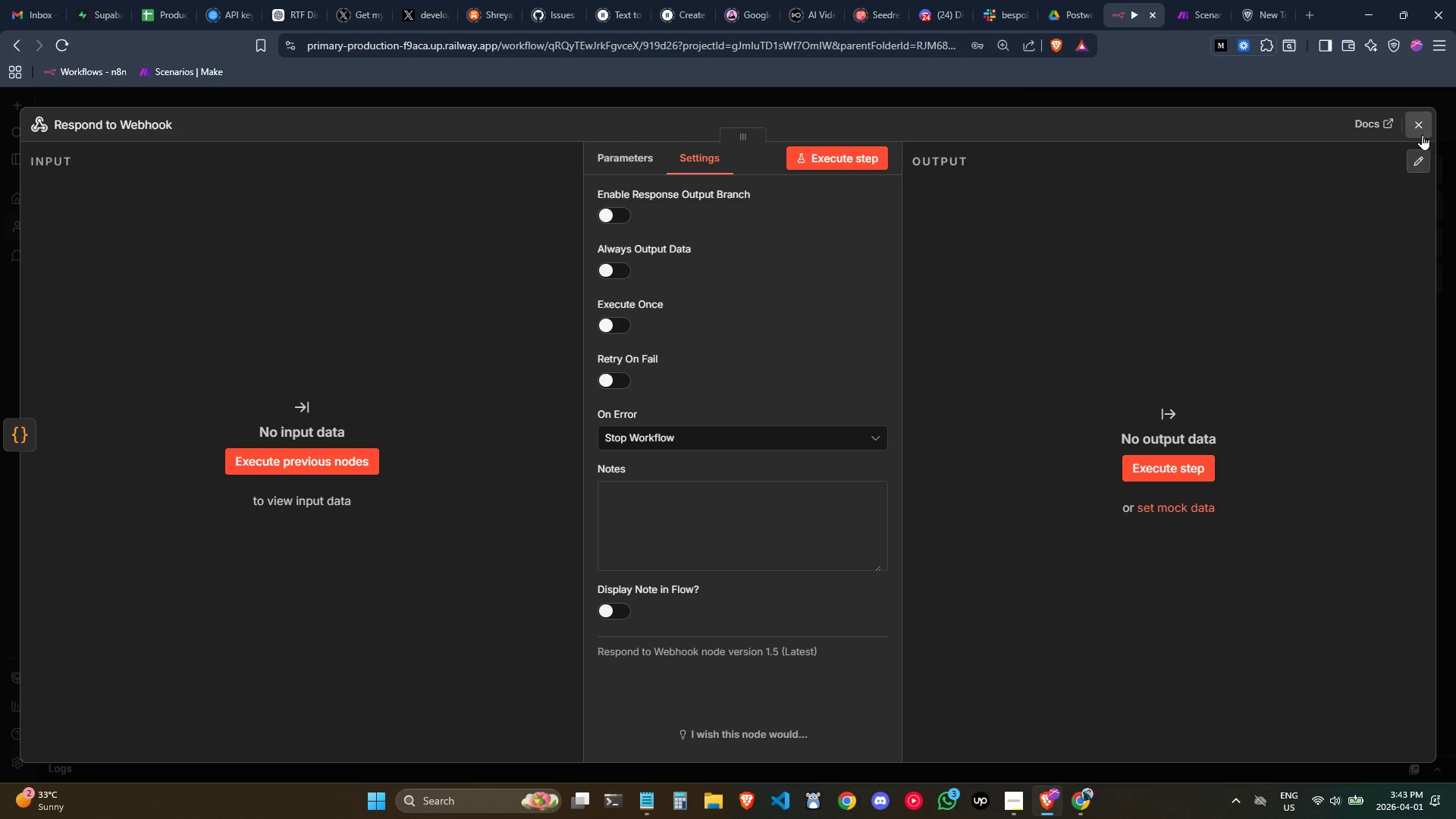 
left_click([1423, 130])
 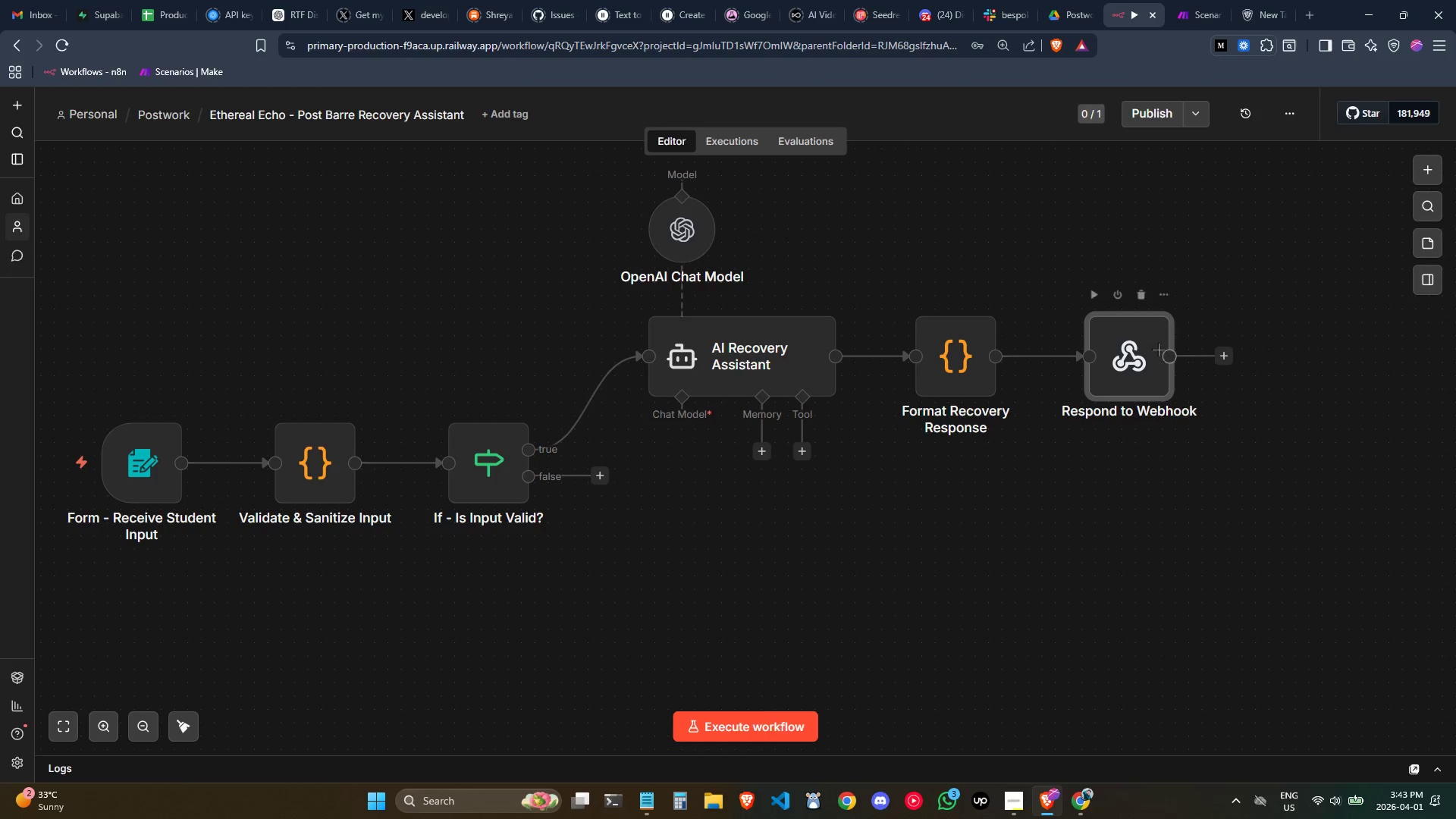 
left_click([1142, 306])
 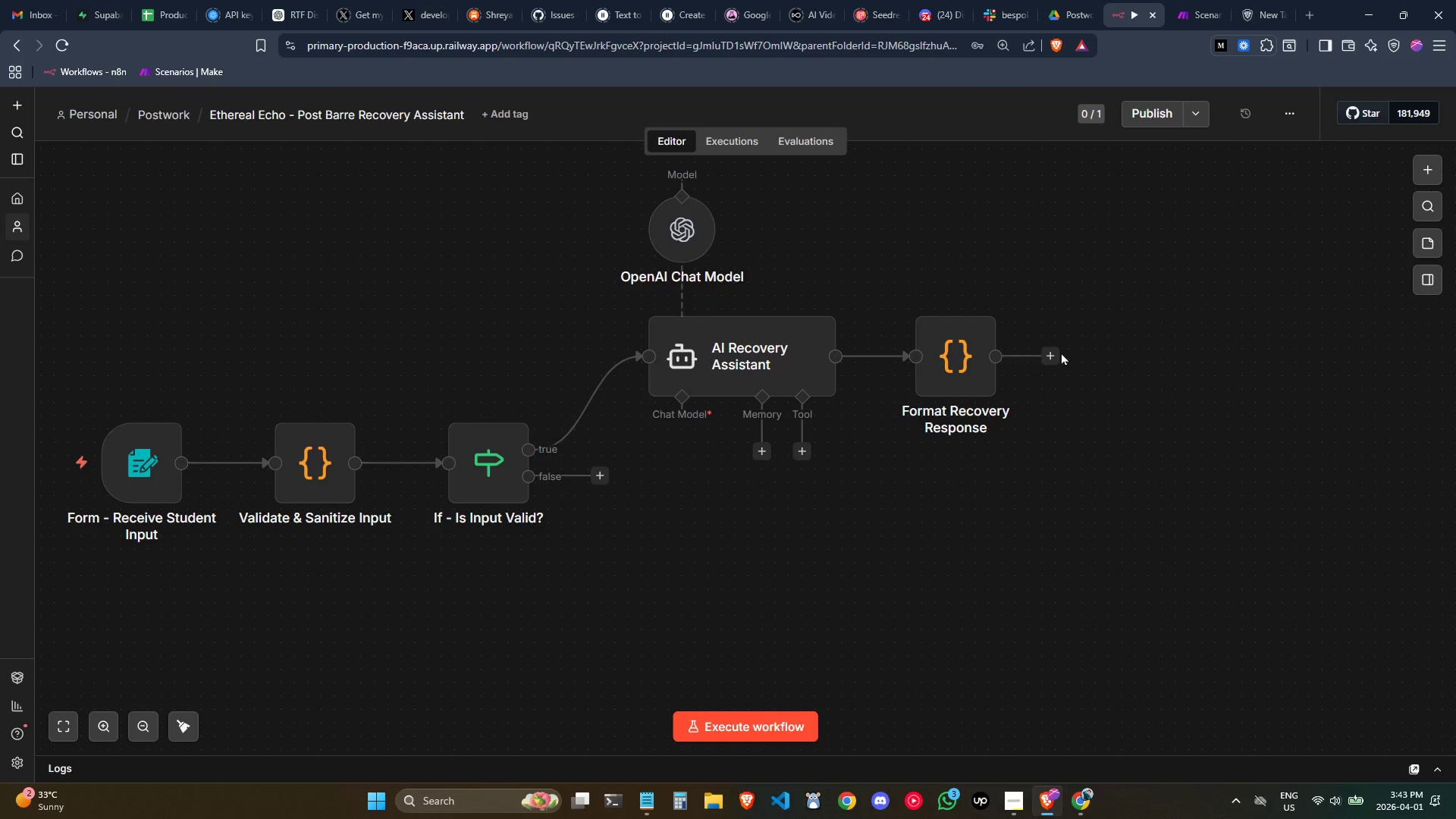 
left_click([1055, 348])
 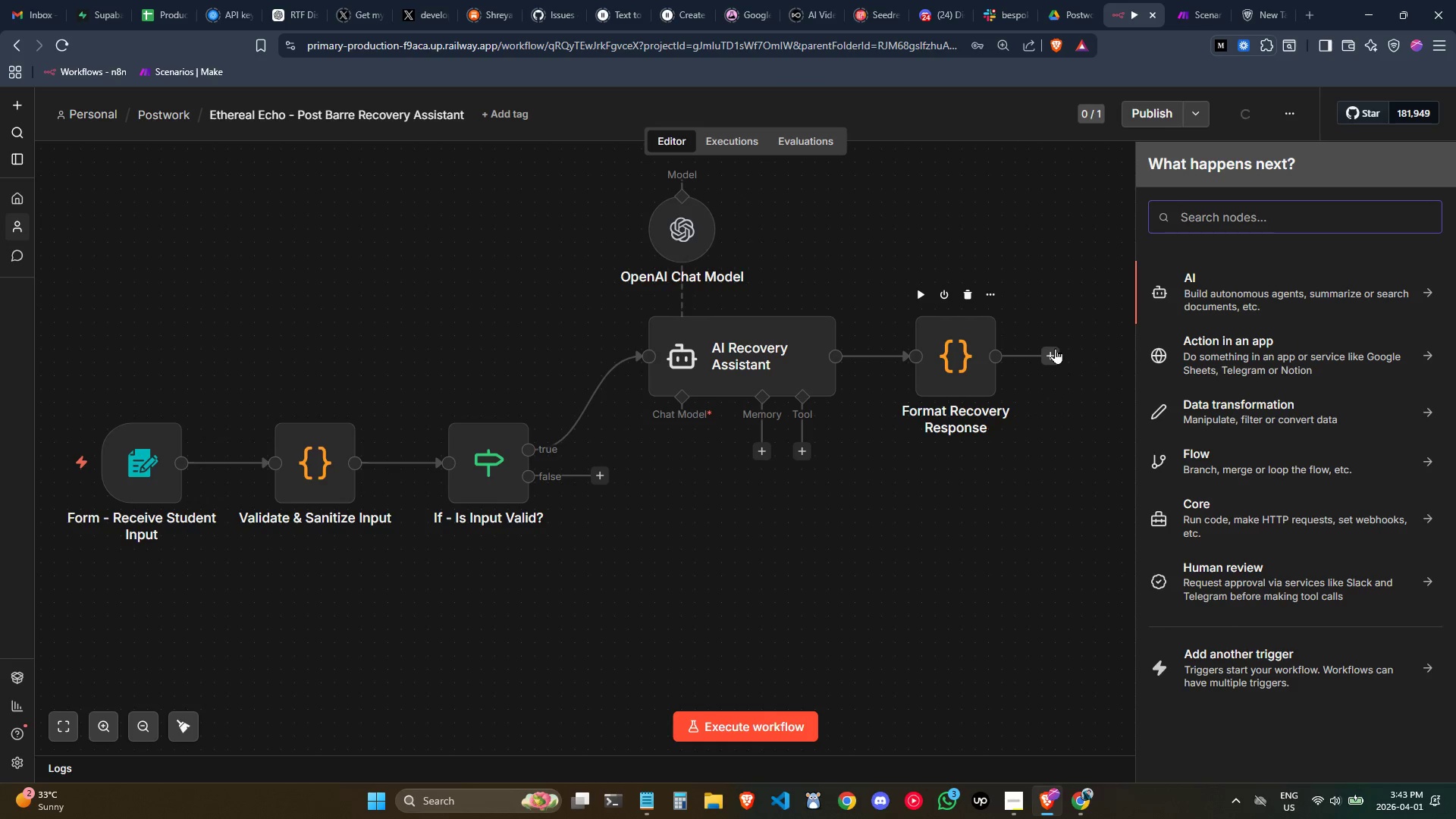 
key(Control+ControlLeft)
 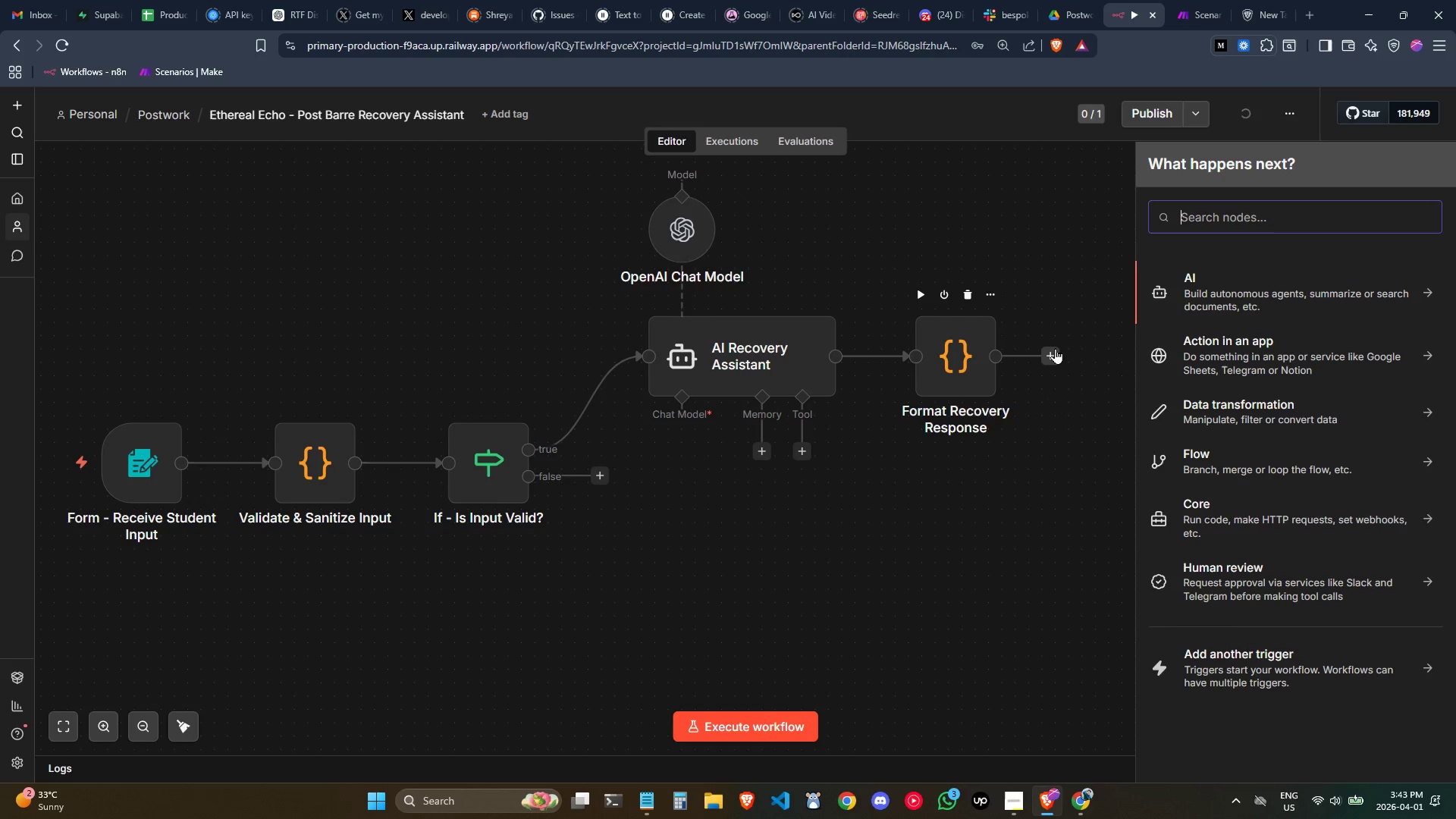 
type(resop)
key(Backspace)
key(Backspace)
type(pond)
 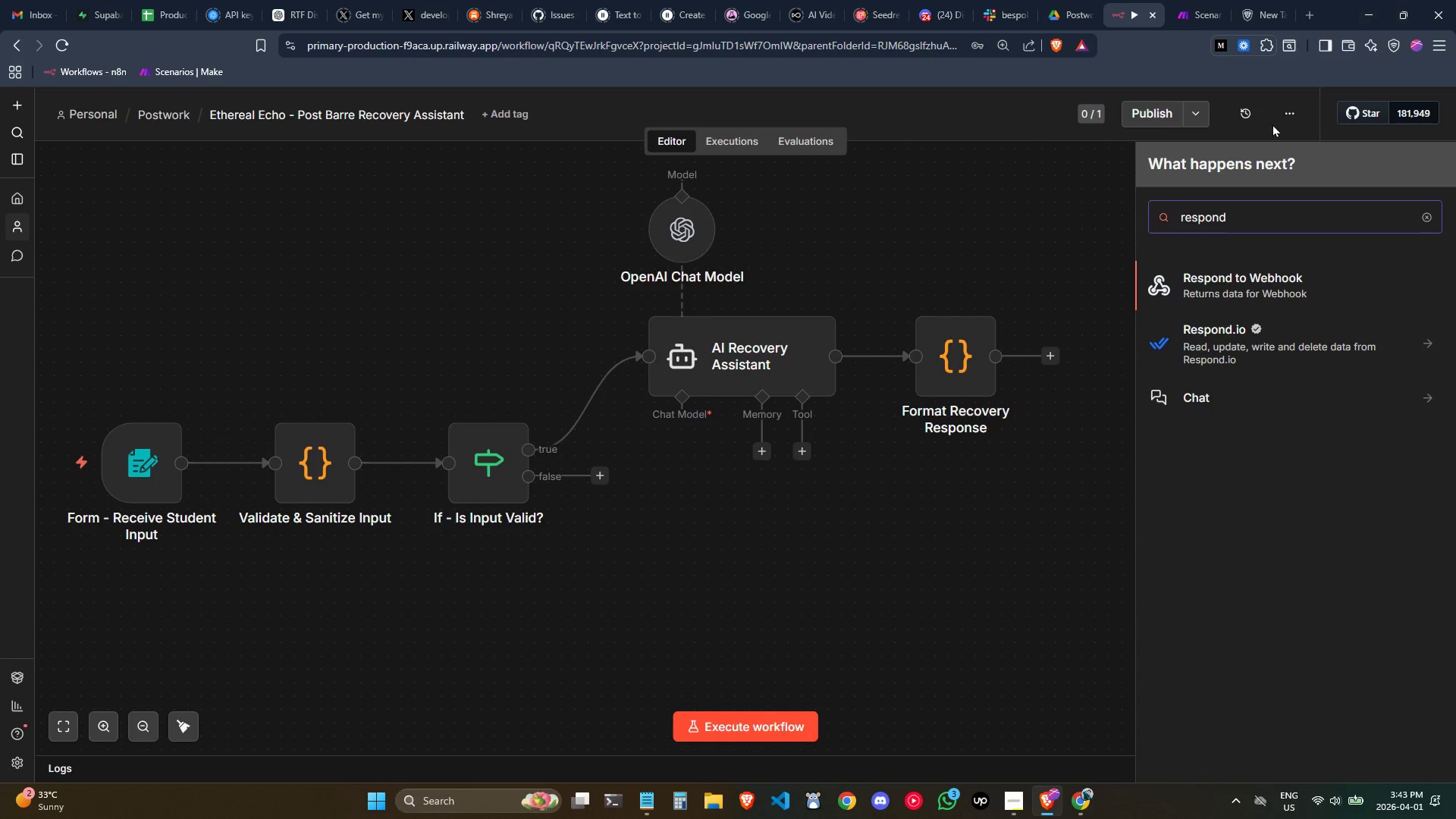 
left_click([1251, 292])
 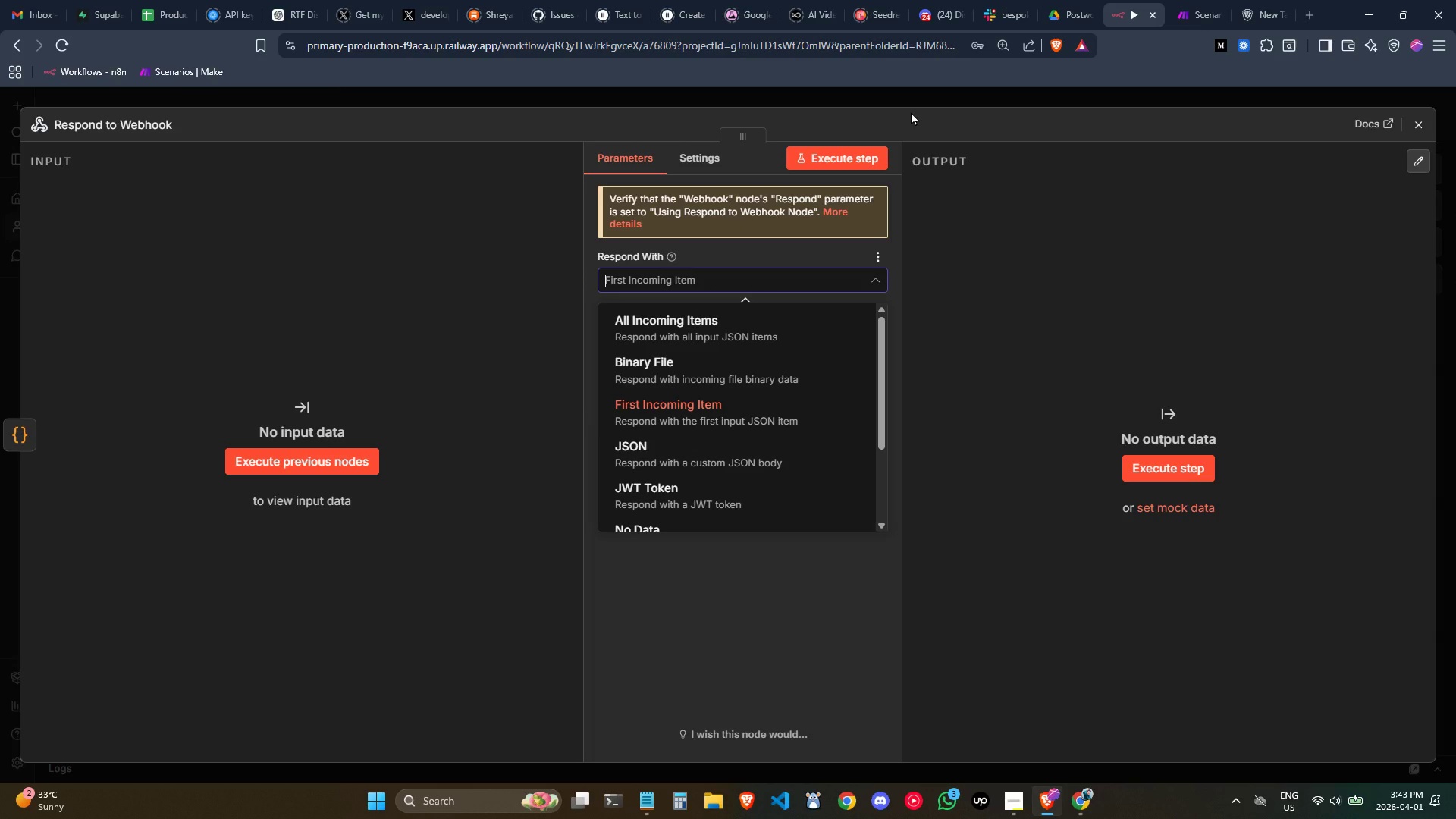 
wait(15.38)
 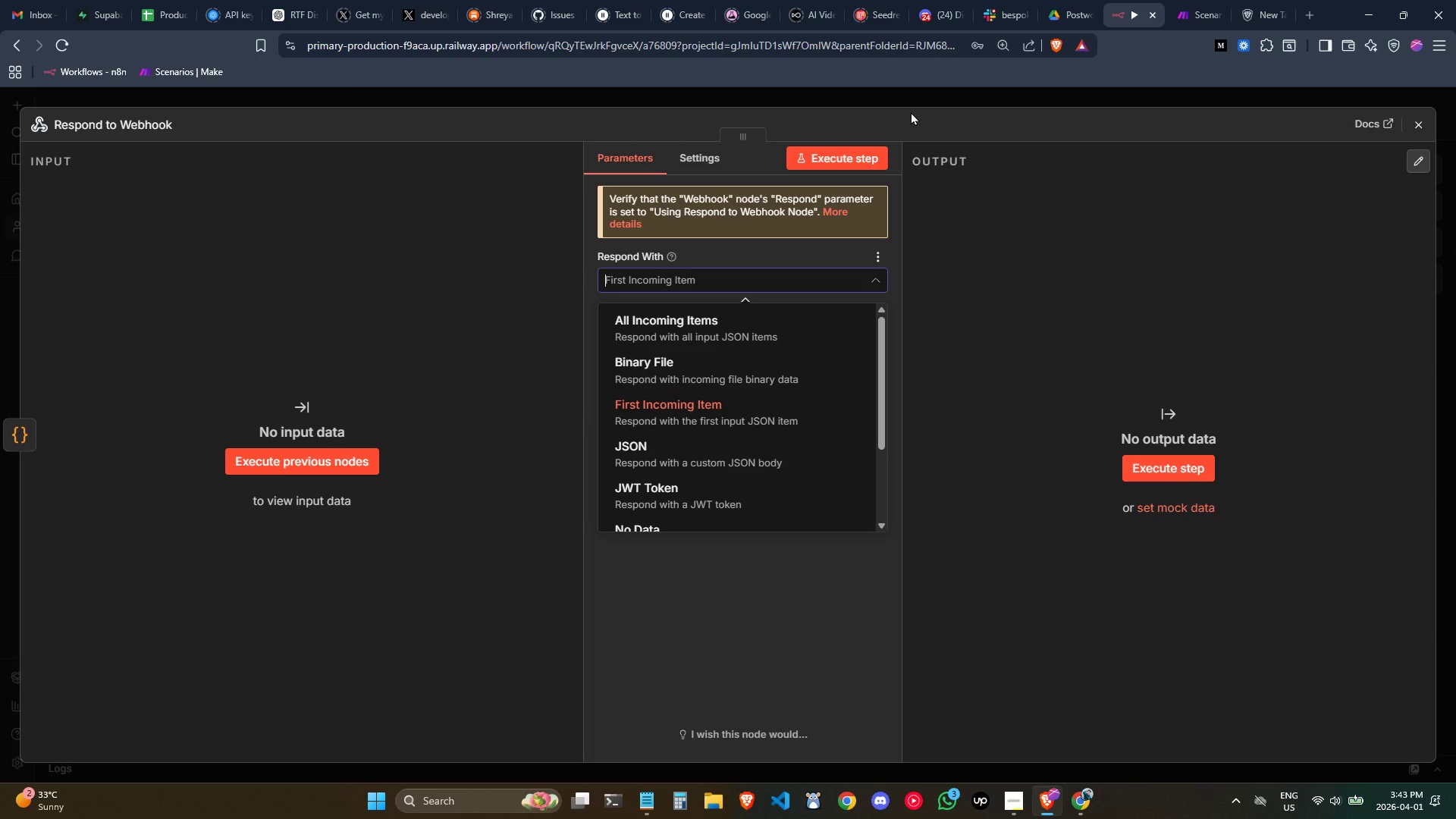 
mouse_move([1065, 31])
 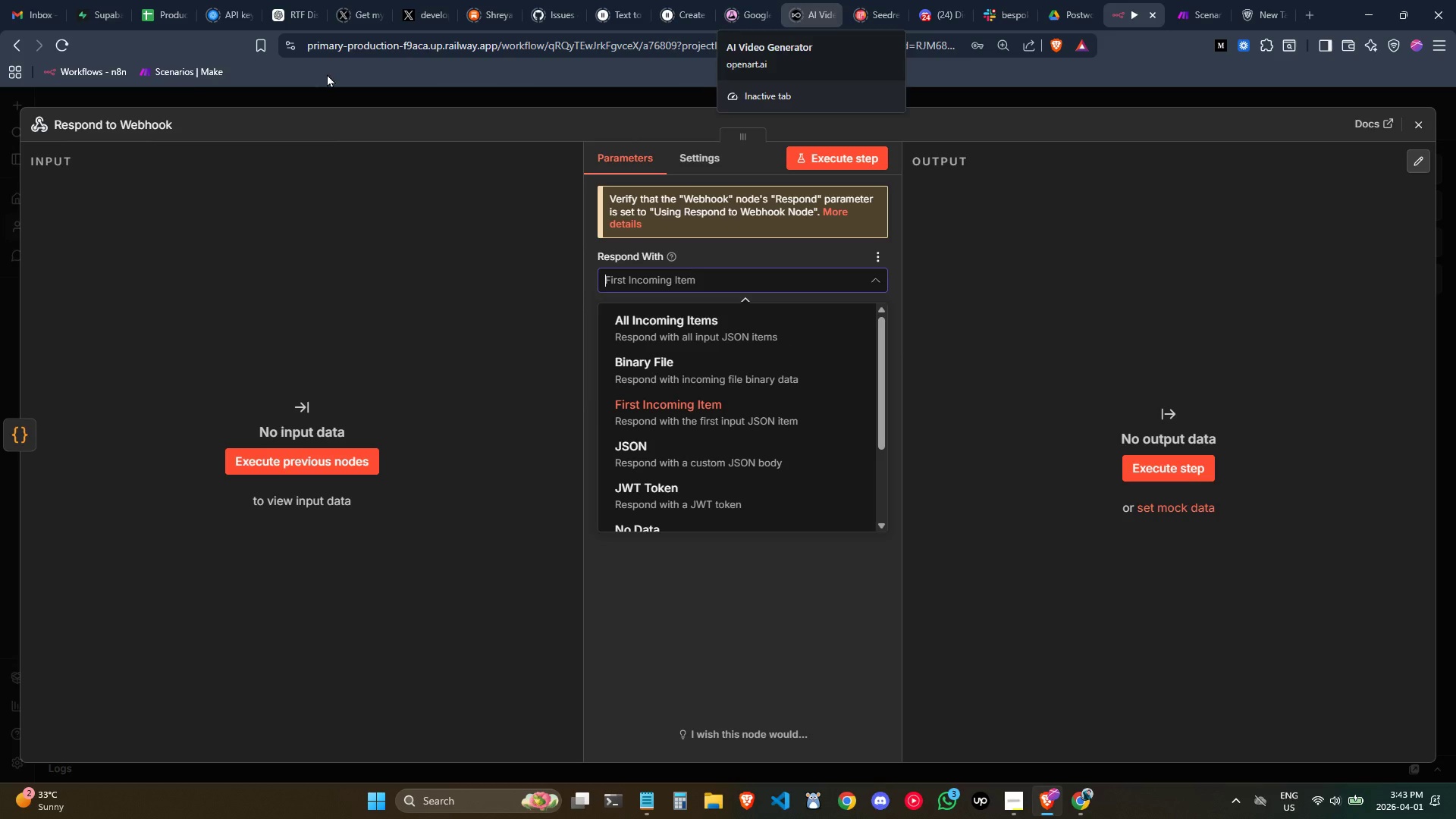 
wait(13.52)
 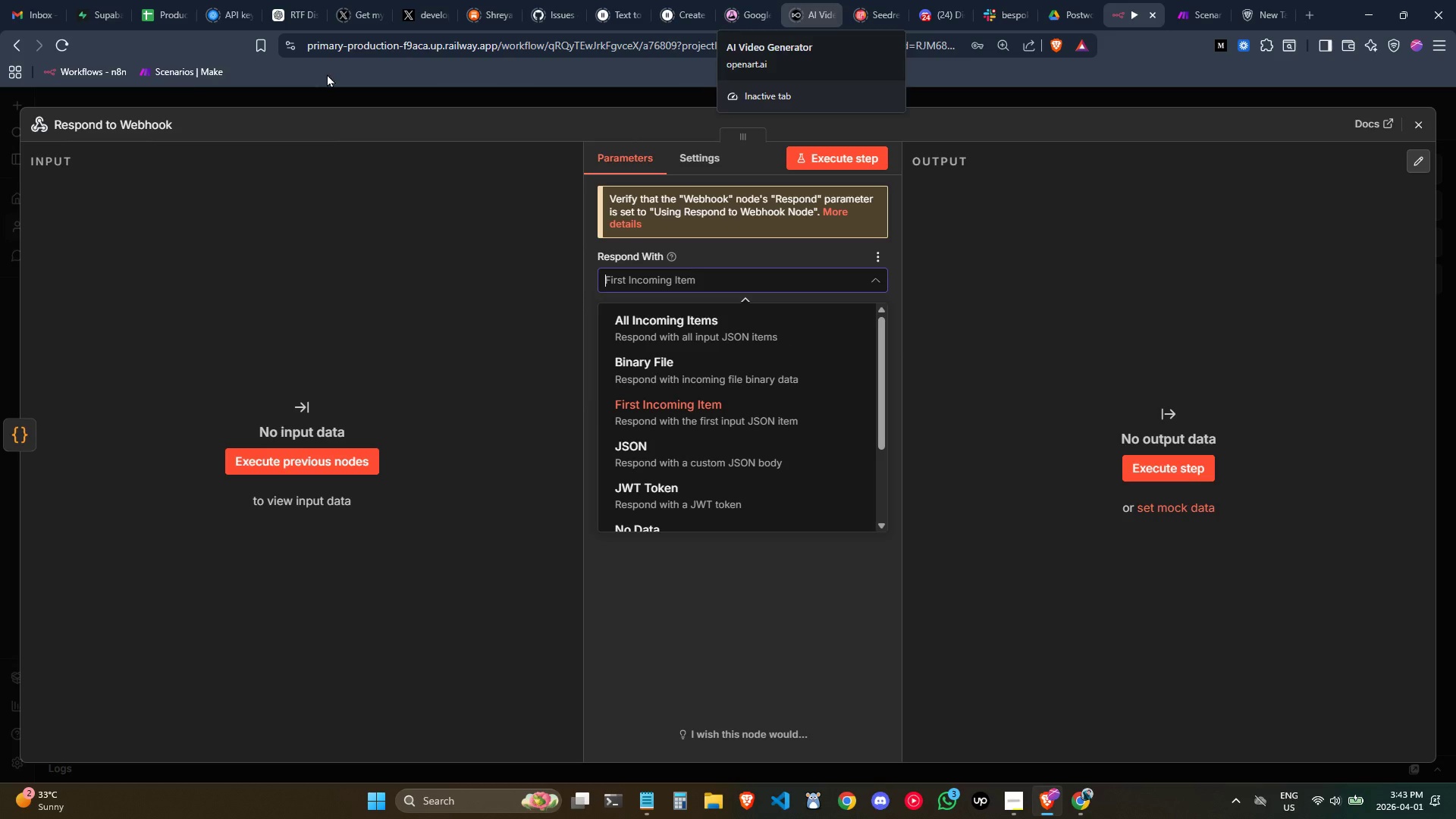 
scroll: coordinate [615, 388], scroll_direction: down, amount: 1.0
 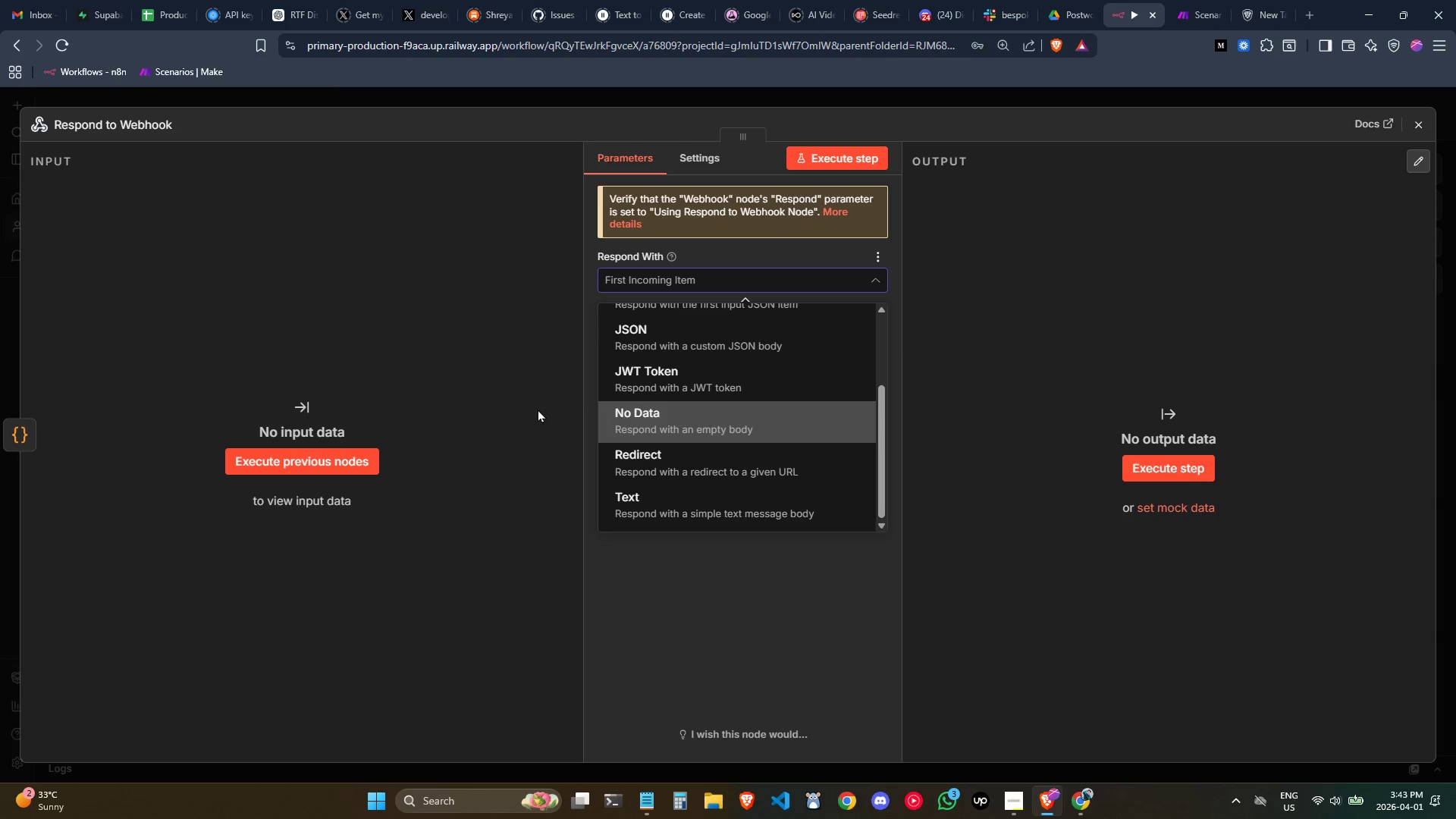 
wait(14.93)
 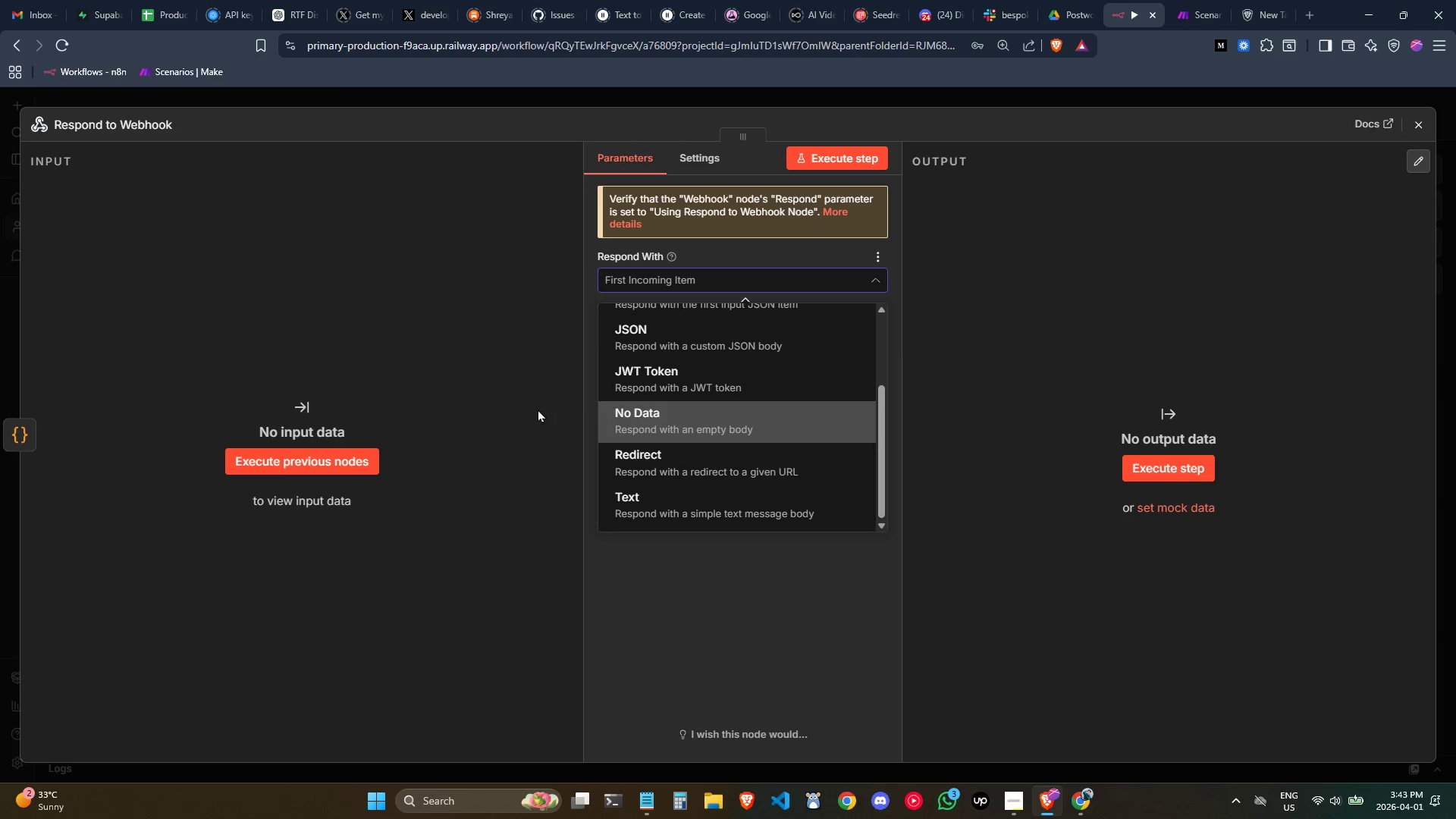 
left_click_drag(start_coordinate=[689, 497], to_coordinate=[693, 497])
 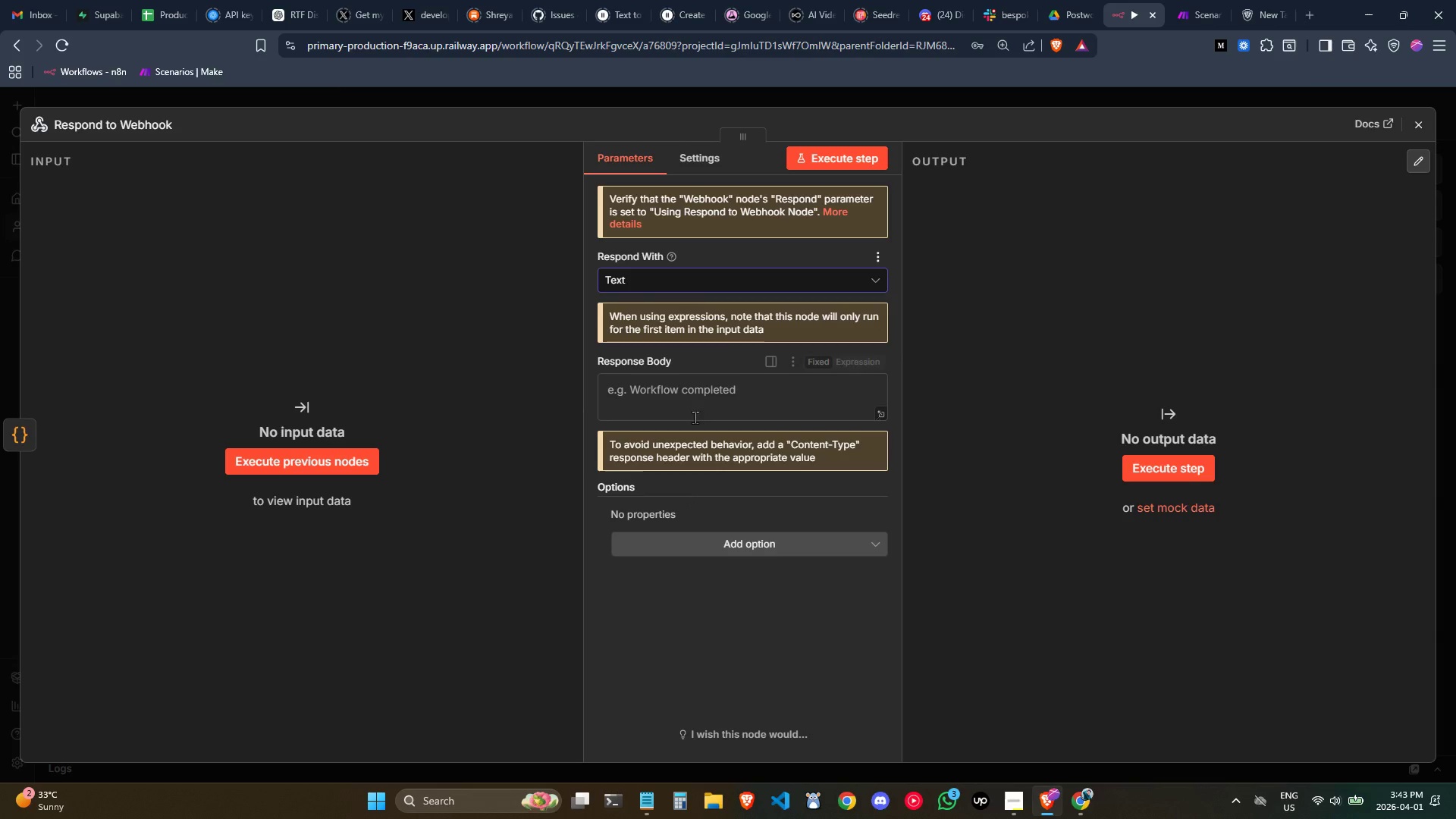 
left_click([691, 407])
 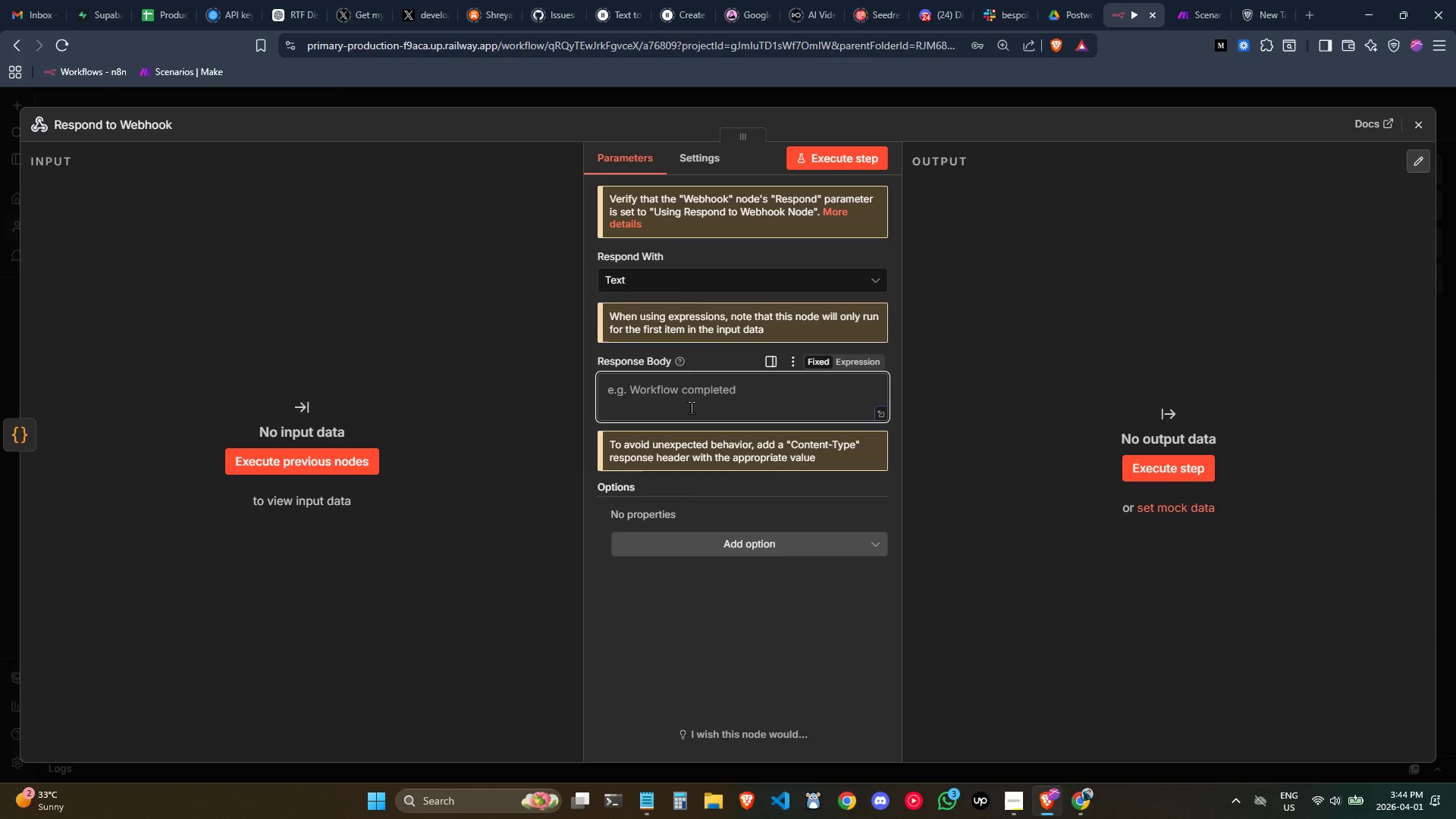 
wait(12.95)
 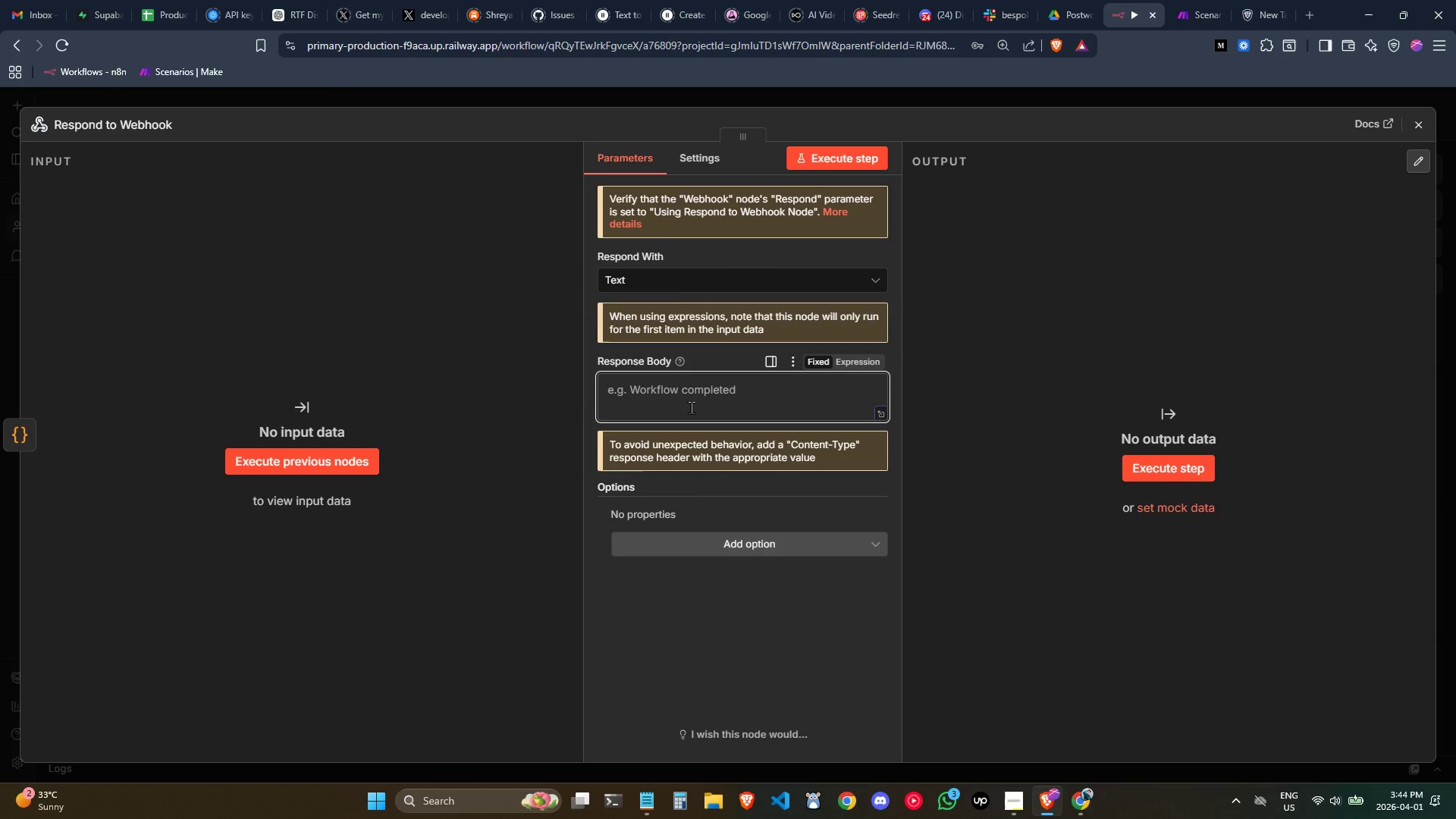 
left_click([721, 541])
 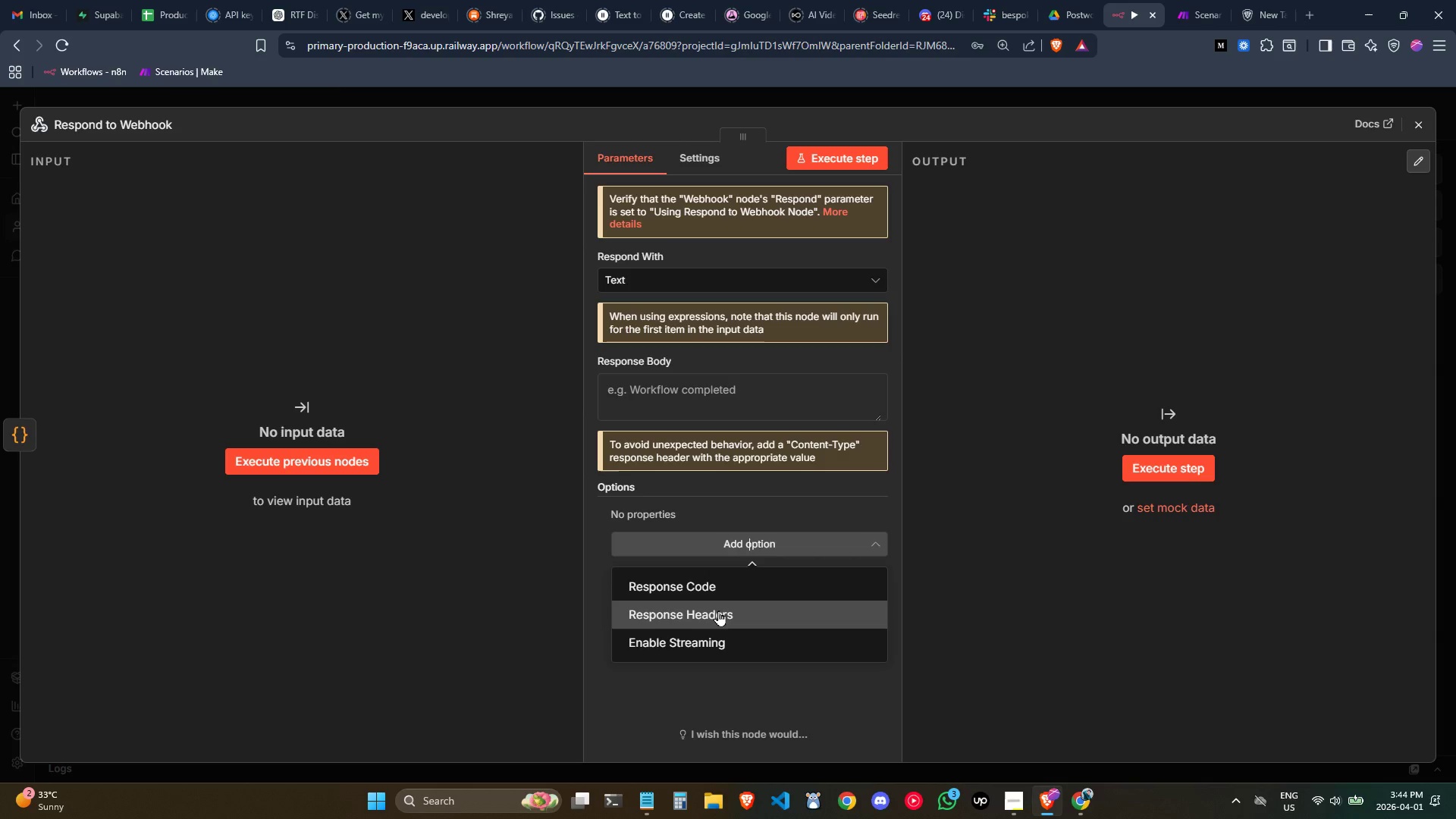 
left_click([718, 610])
 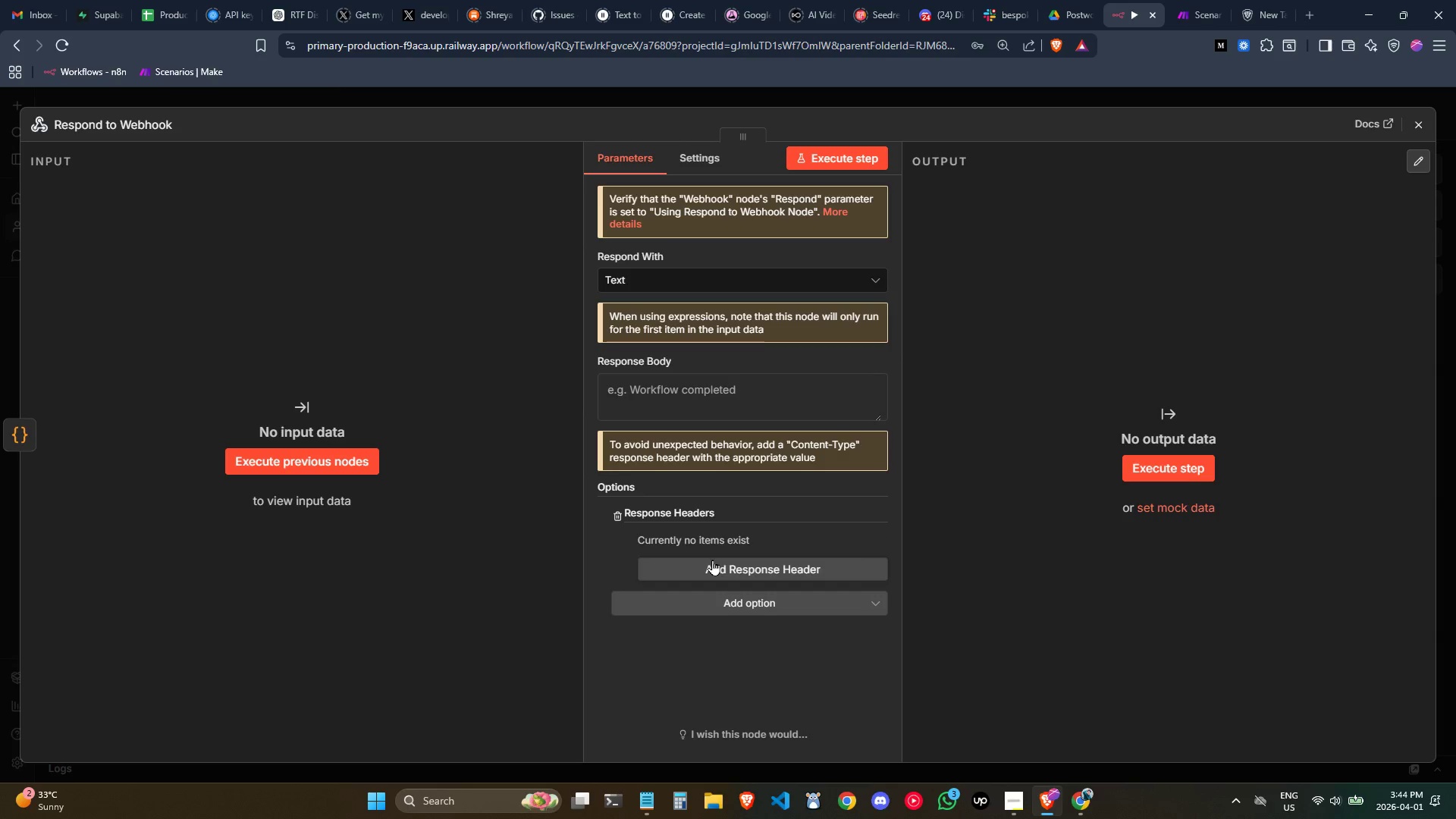 
left_click([706, 558])
 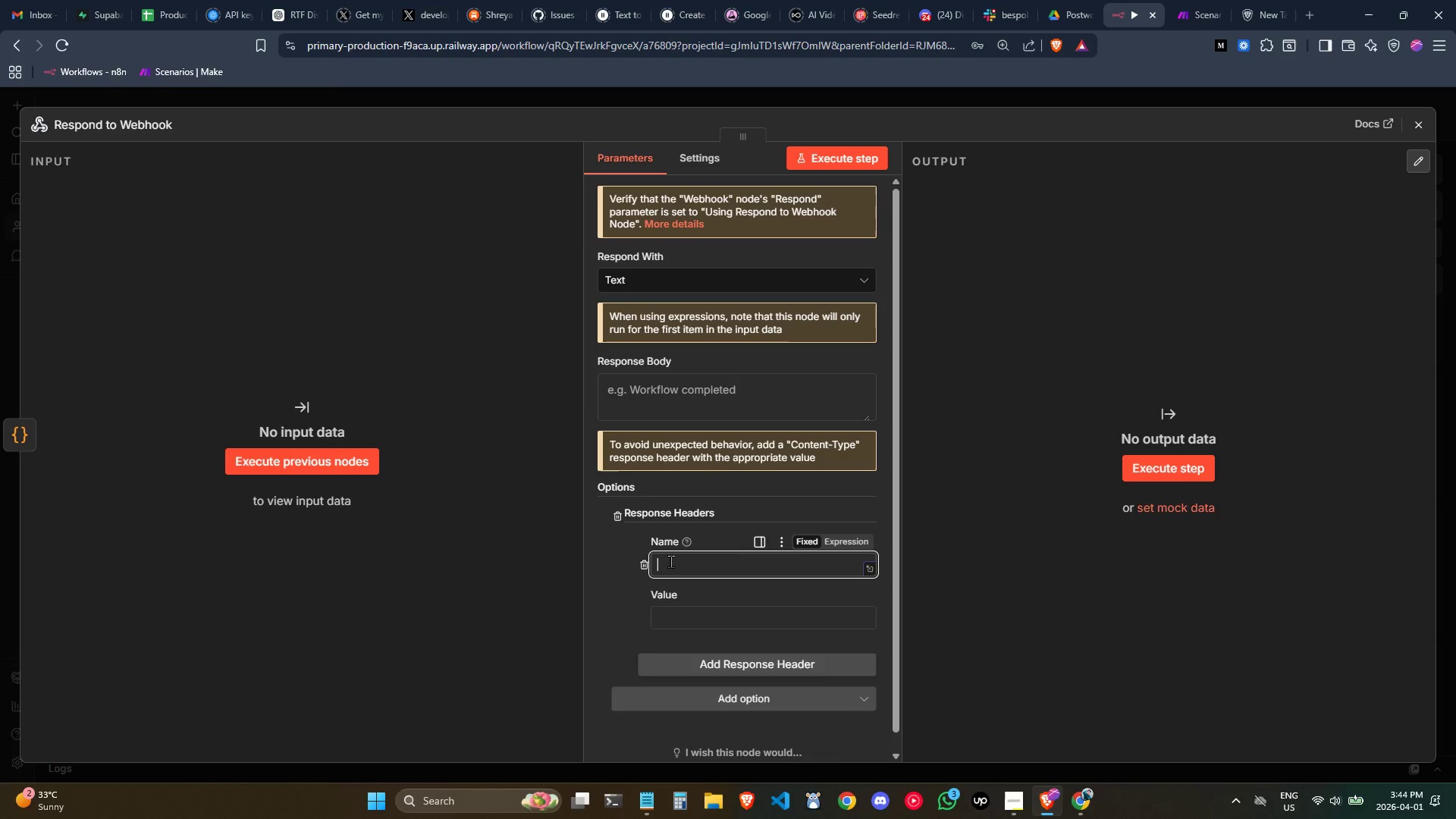 
key(Control+ControlLeft)
 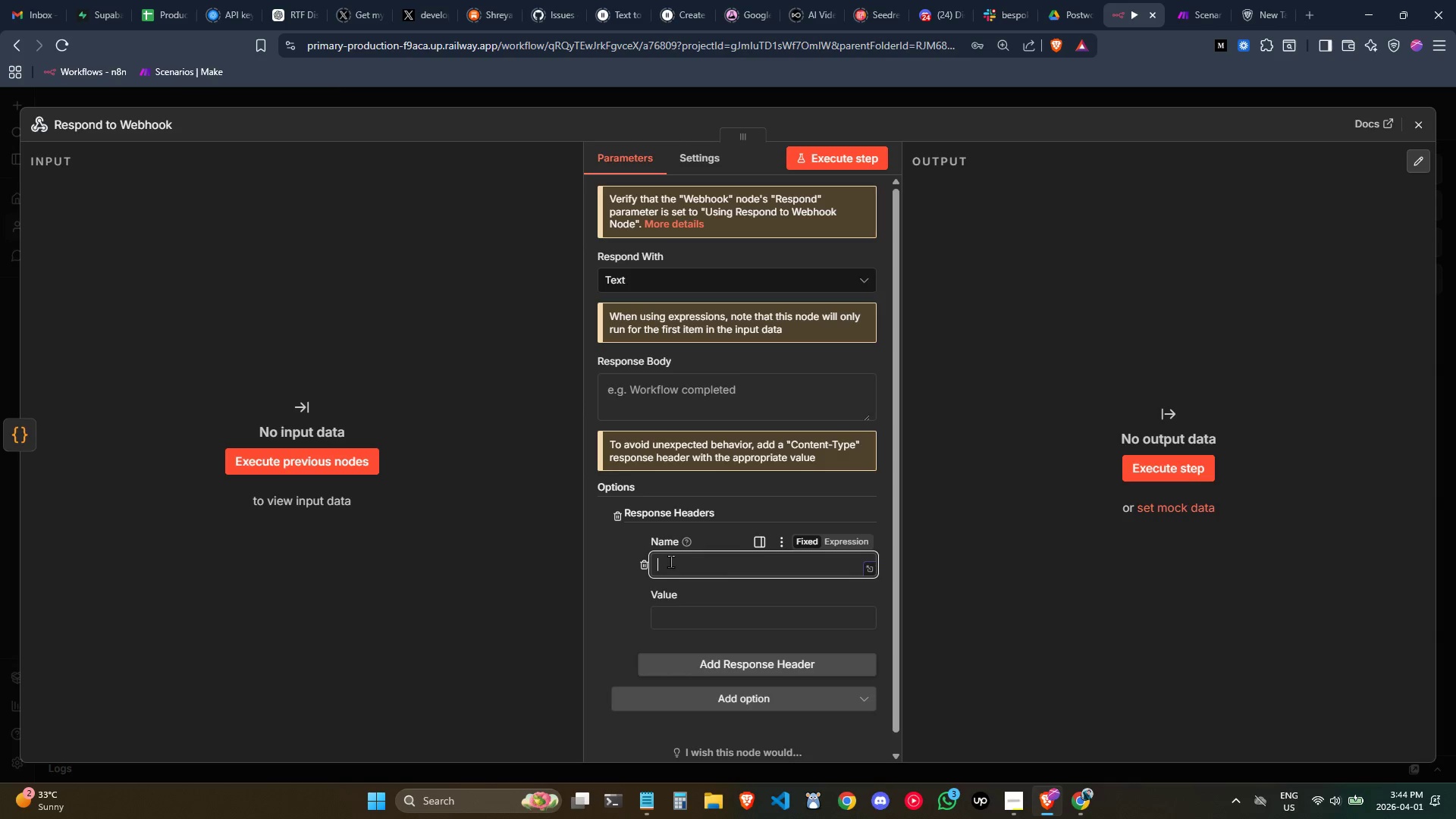 
type(Content-Type)
key(Tab)
 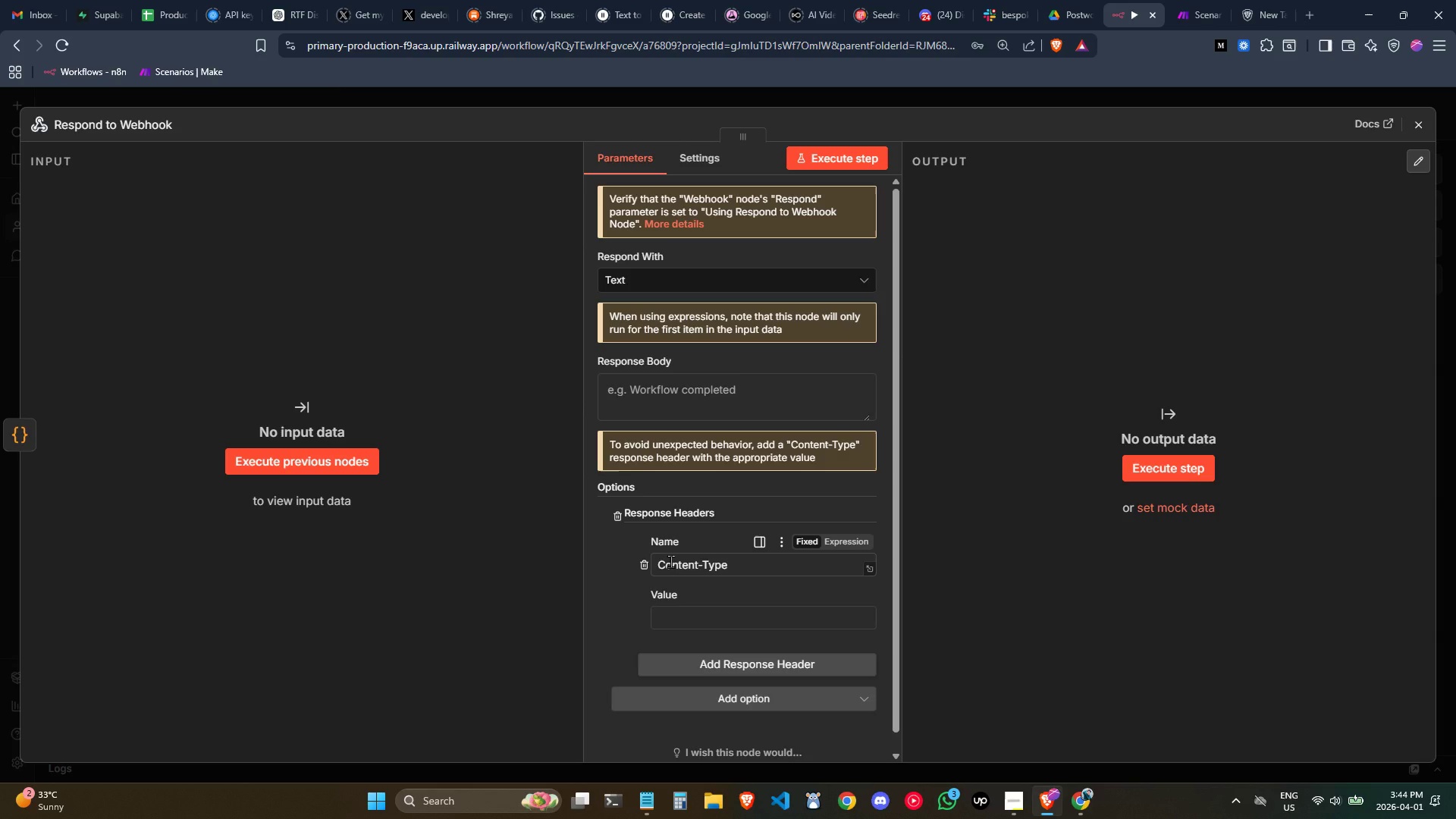 
left_click([686, 617])
 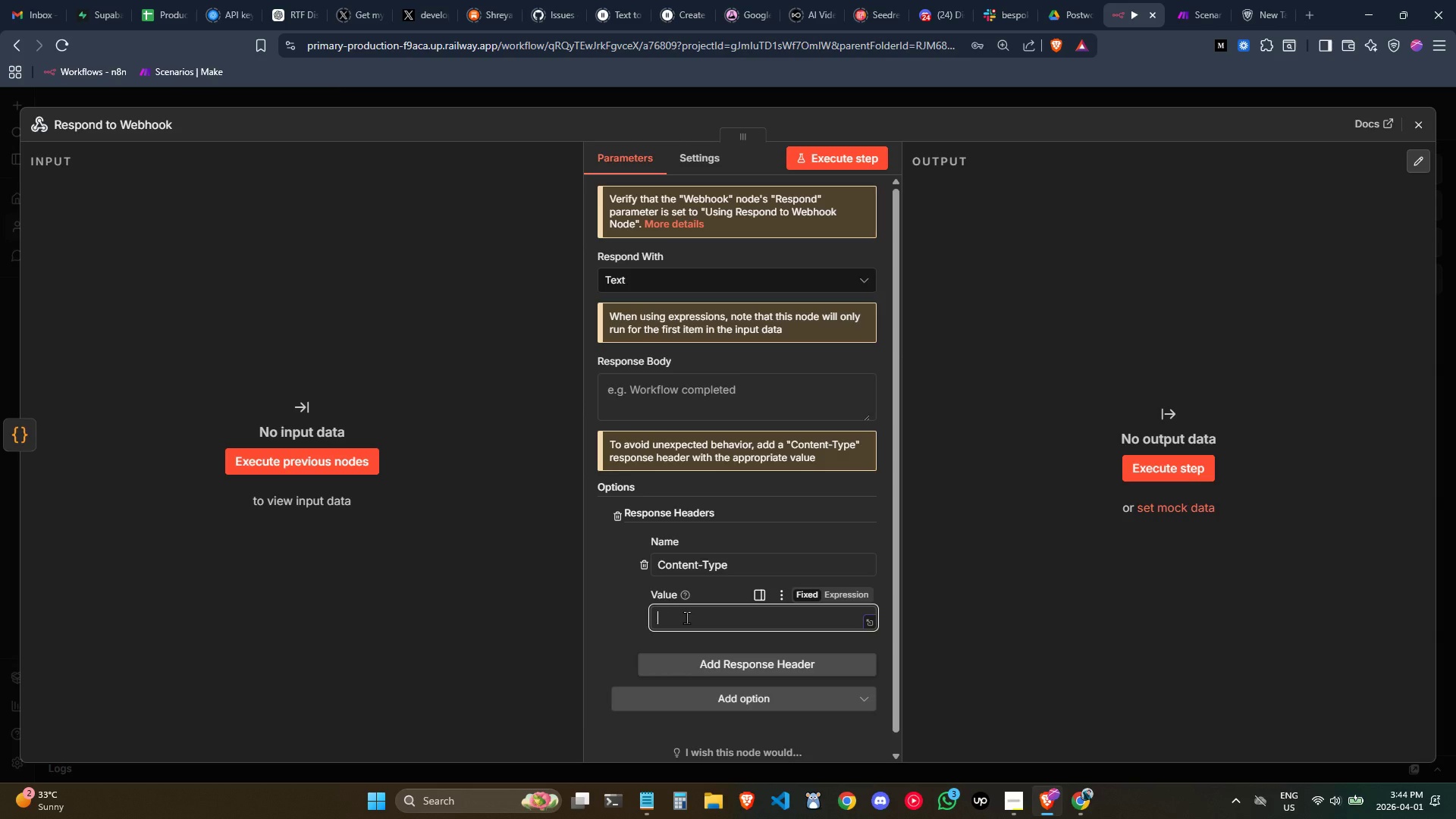 
type(text/html)
 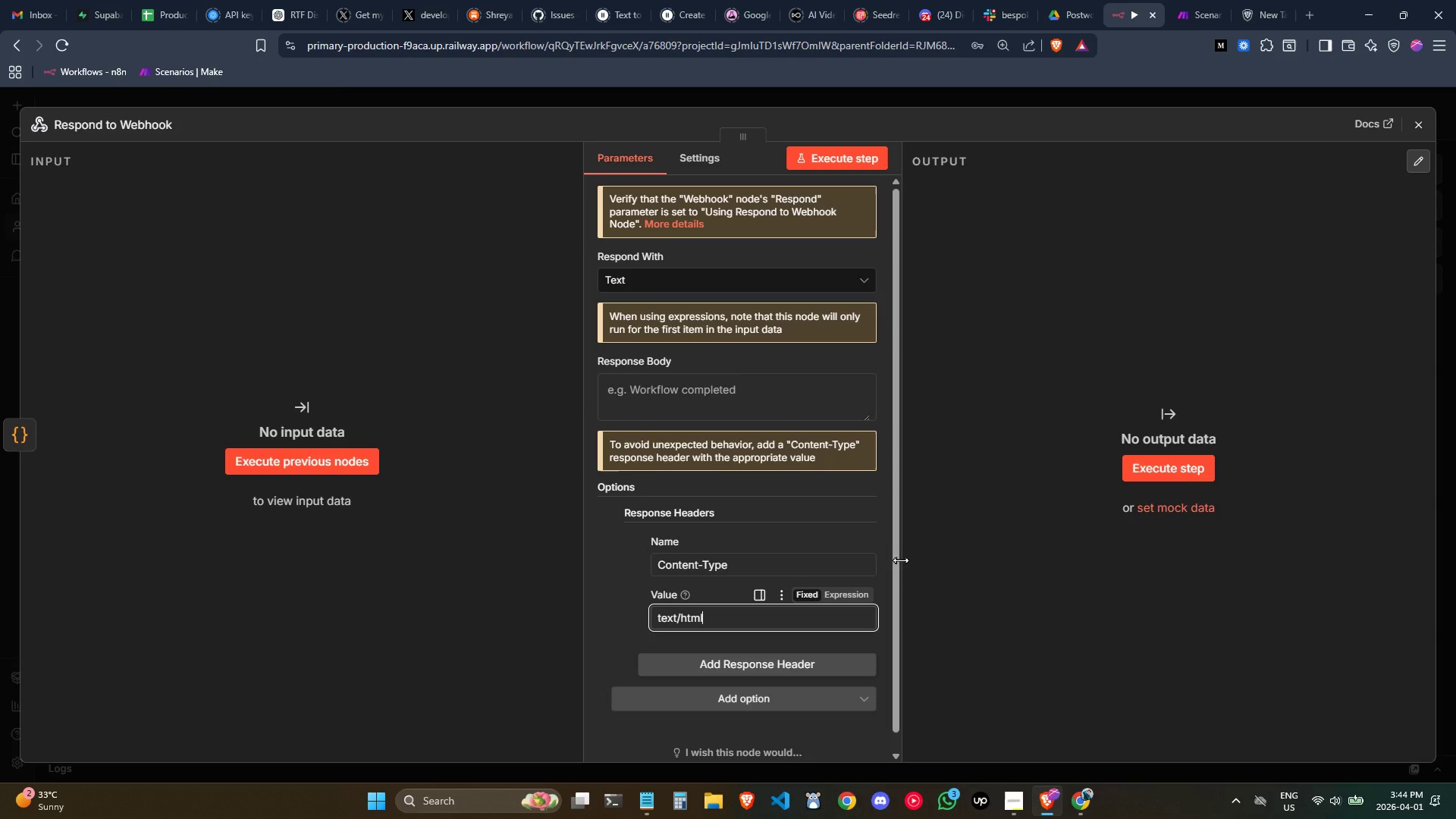 
mouse_move([870, 554])
 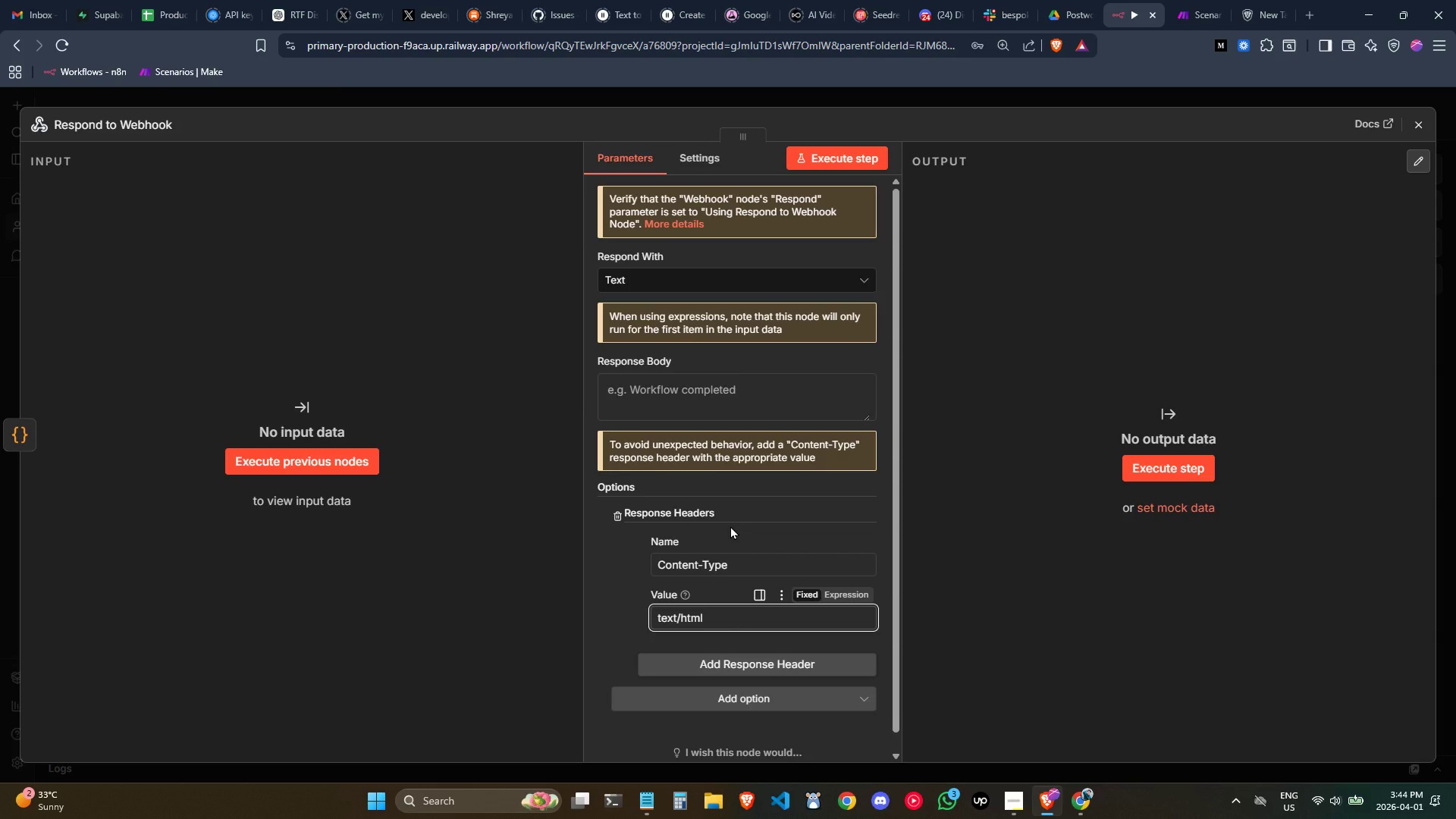 
wait(8.52)
 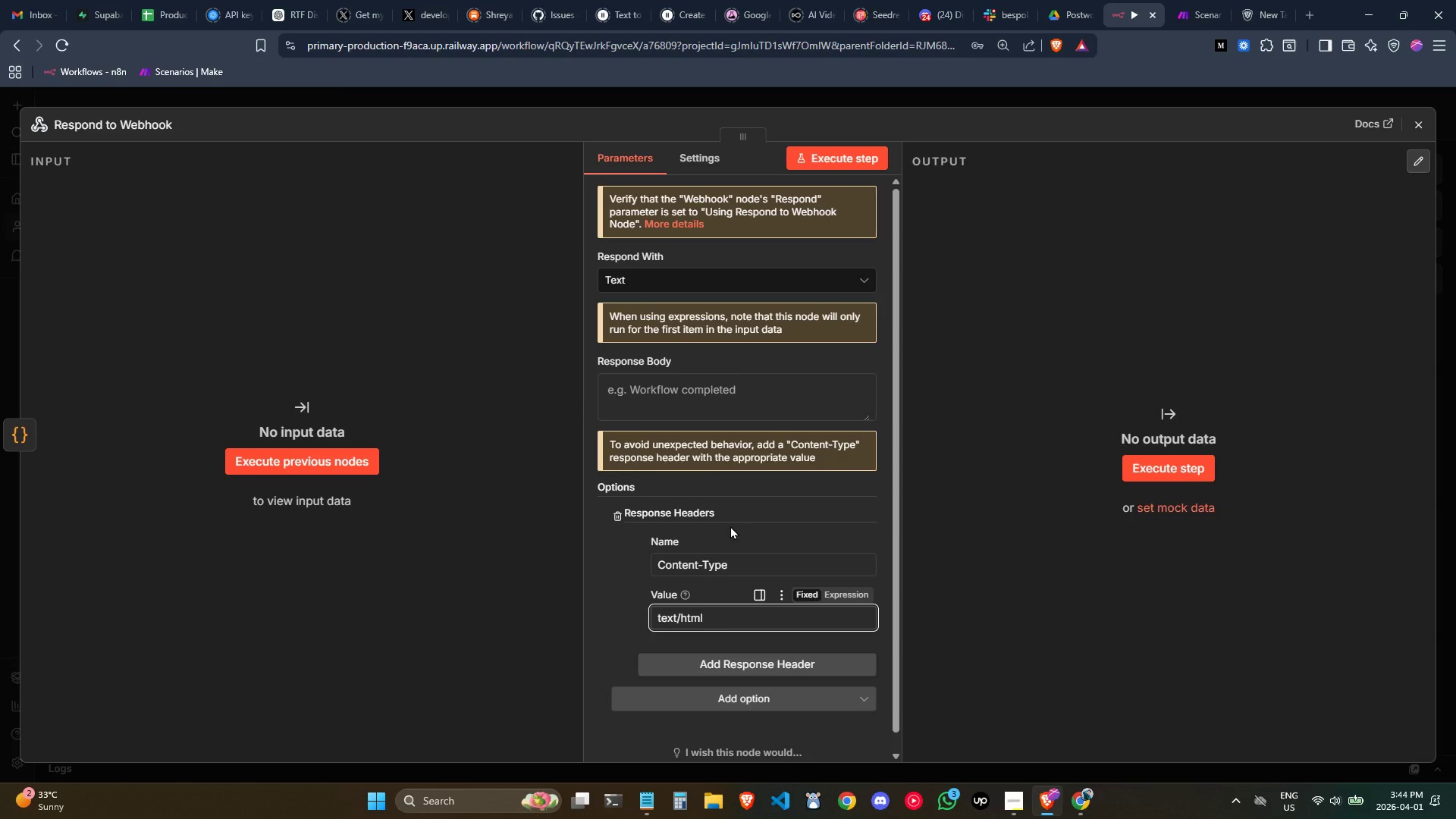 
scroll: coordinate [744, 532], scroll_direction: down, amount: 1.0
 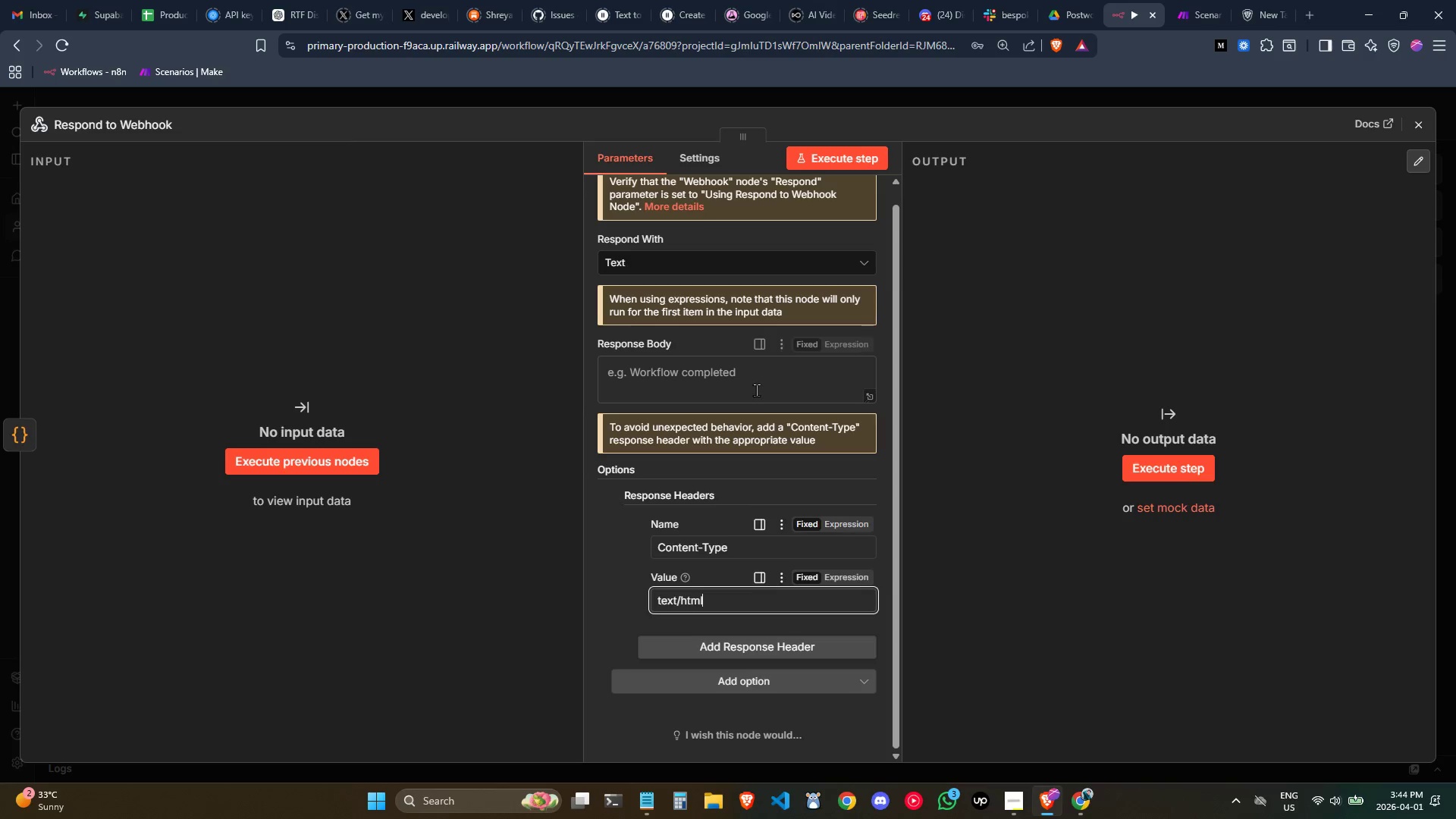 
left_click([756, 389])
 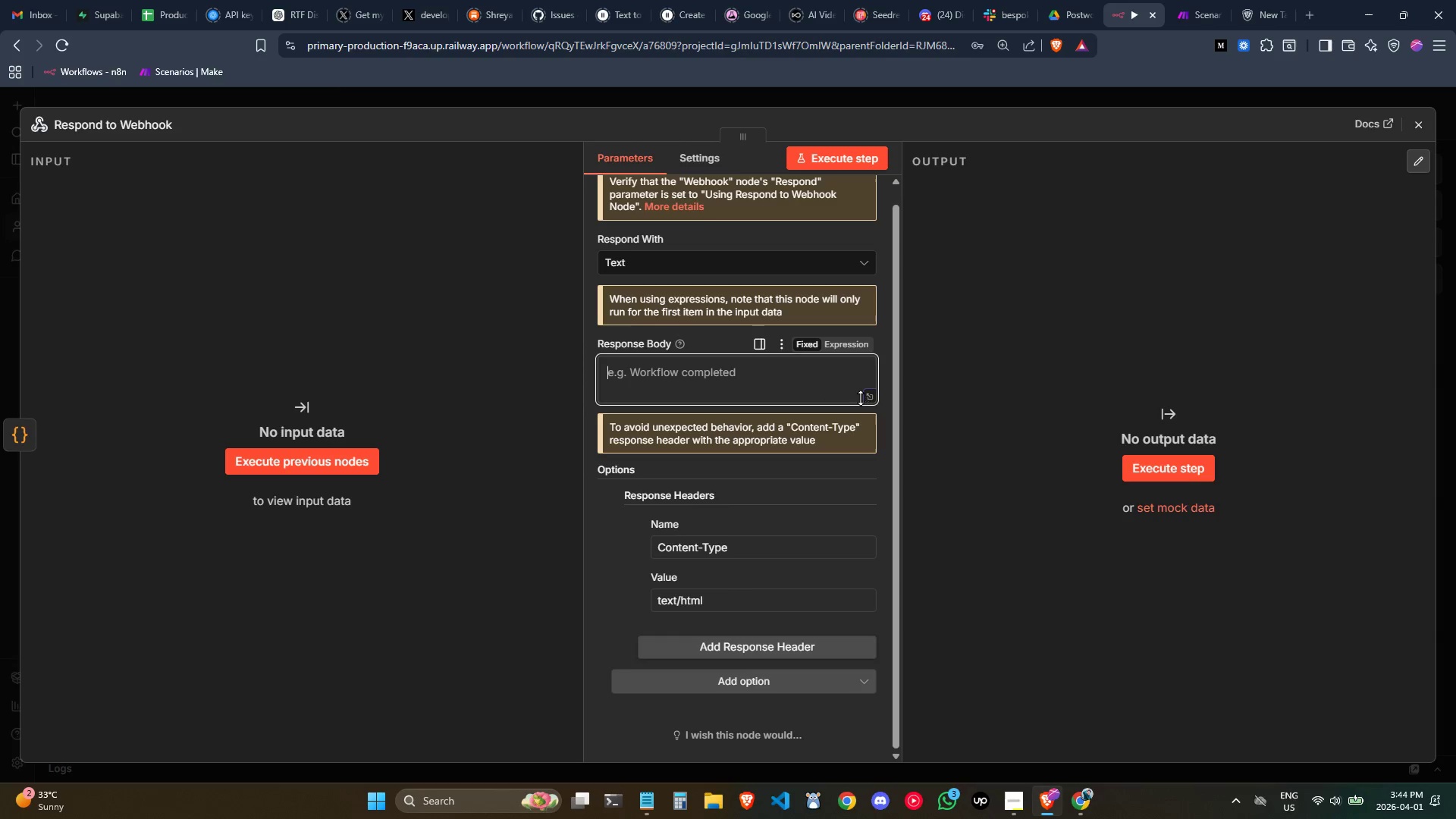 
left_click([869, 397])
 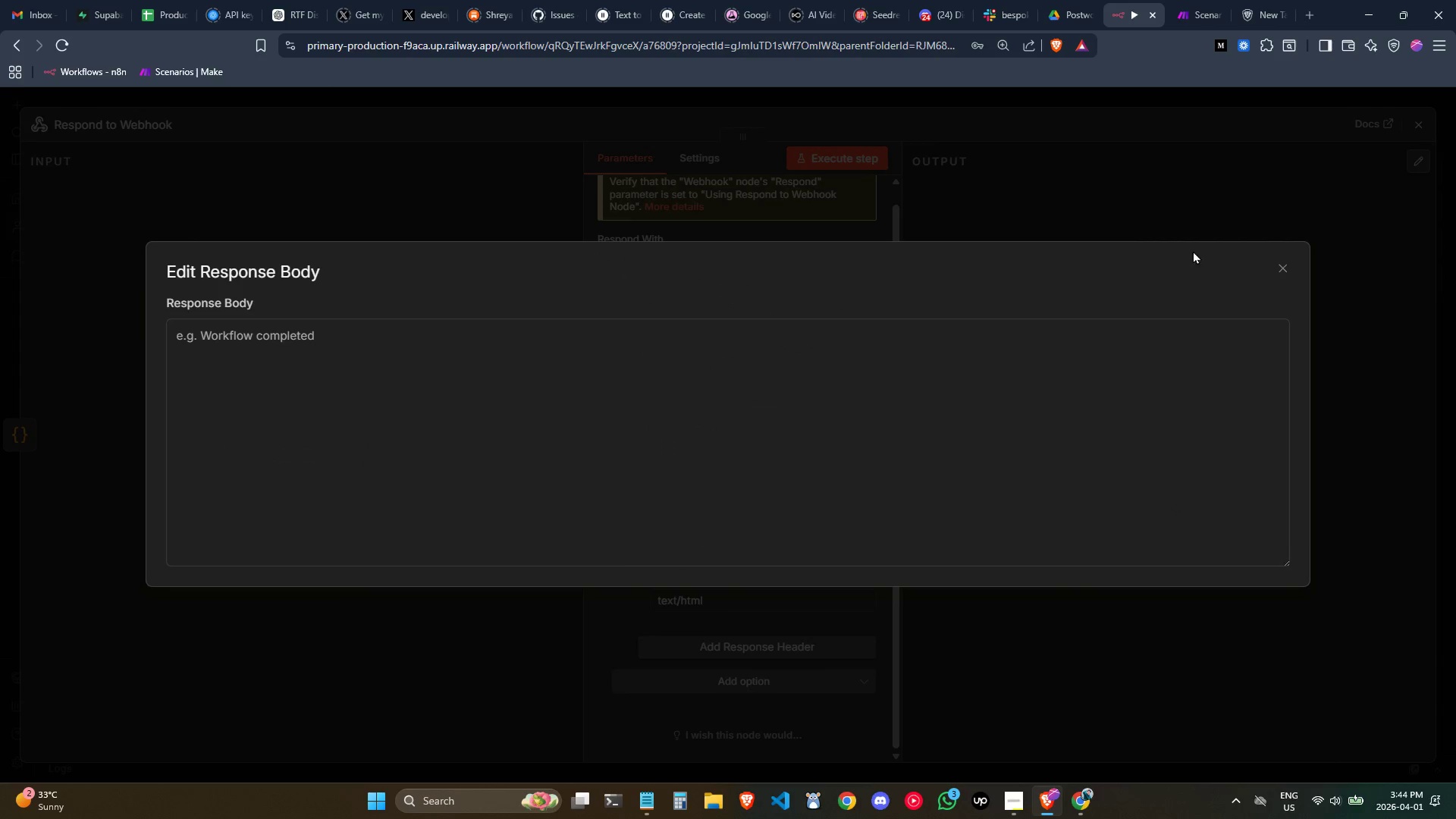 
left_click([1282, 267])
 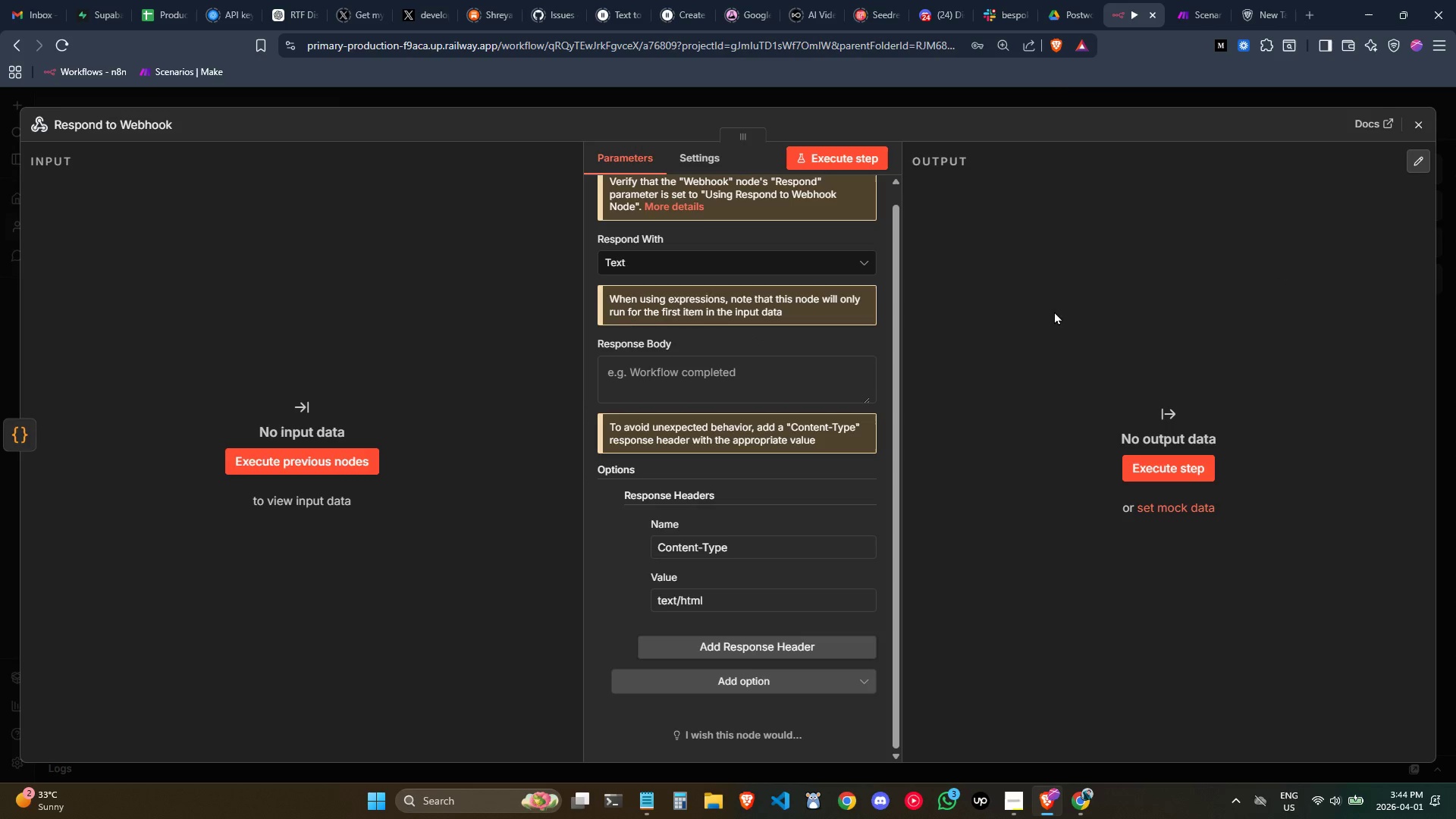 
wait(6.64)
 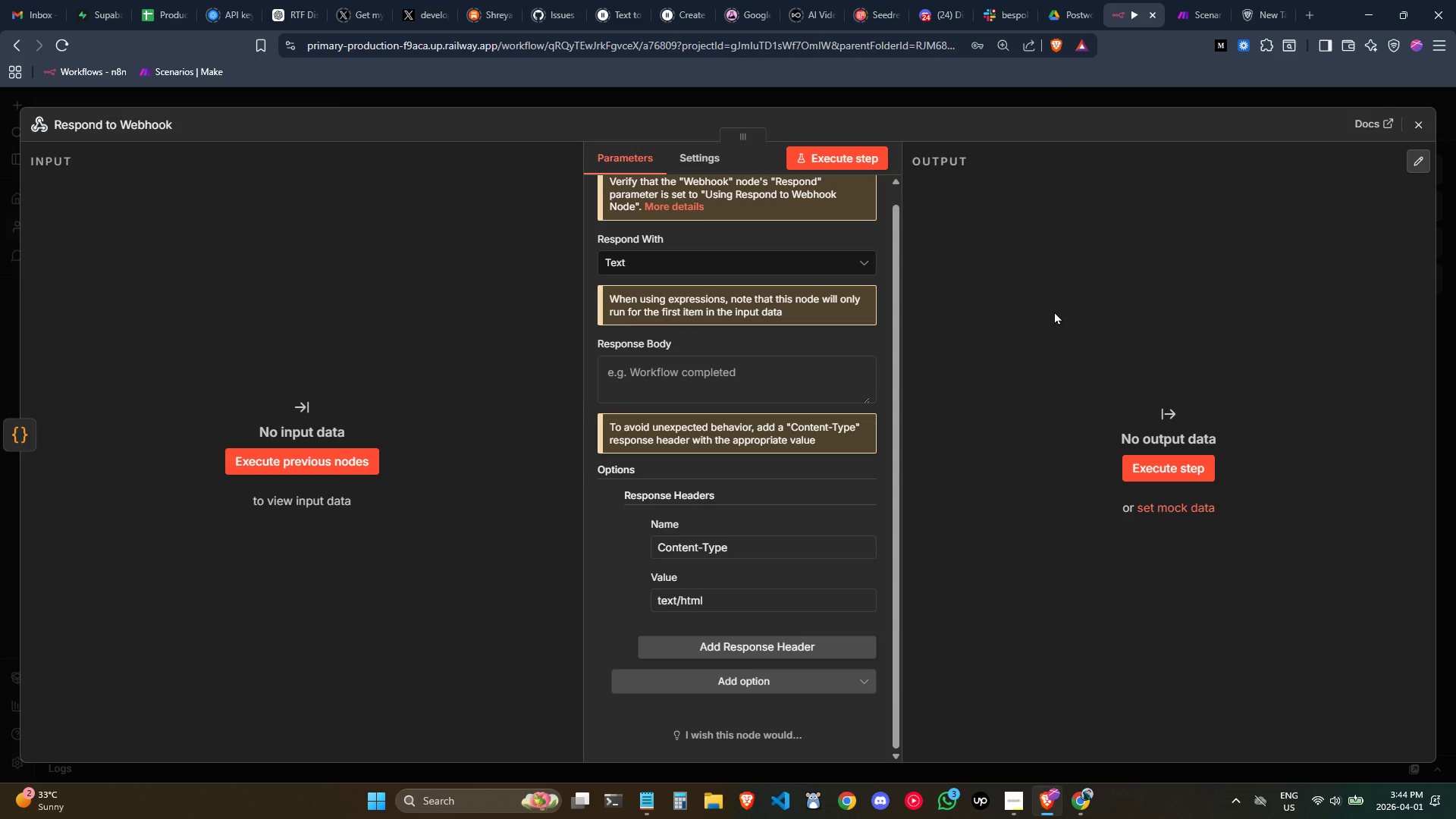 
left_click([872, 399])
 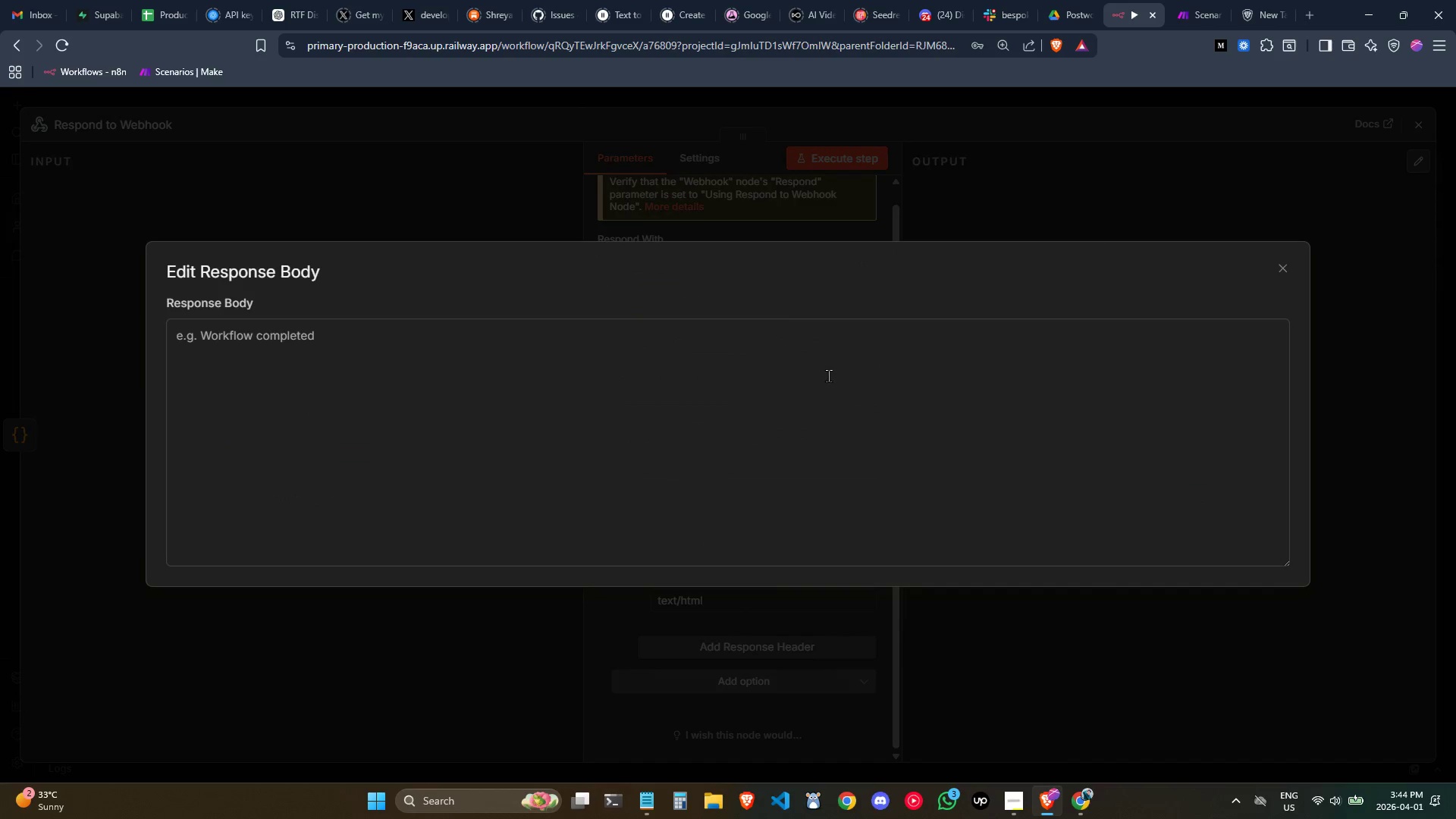 
left_click([827, 375])
 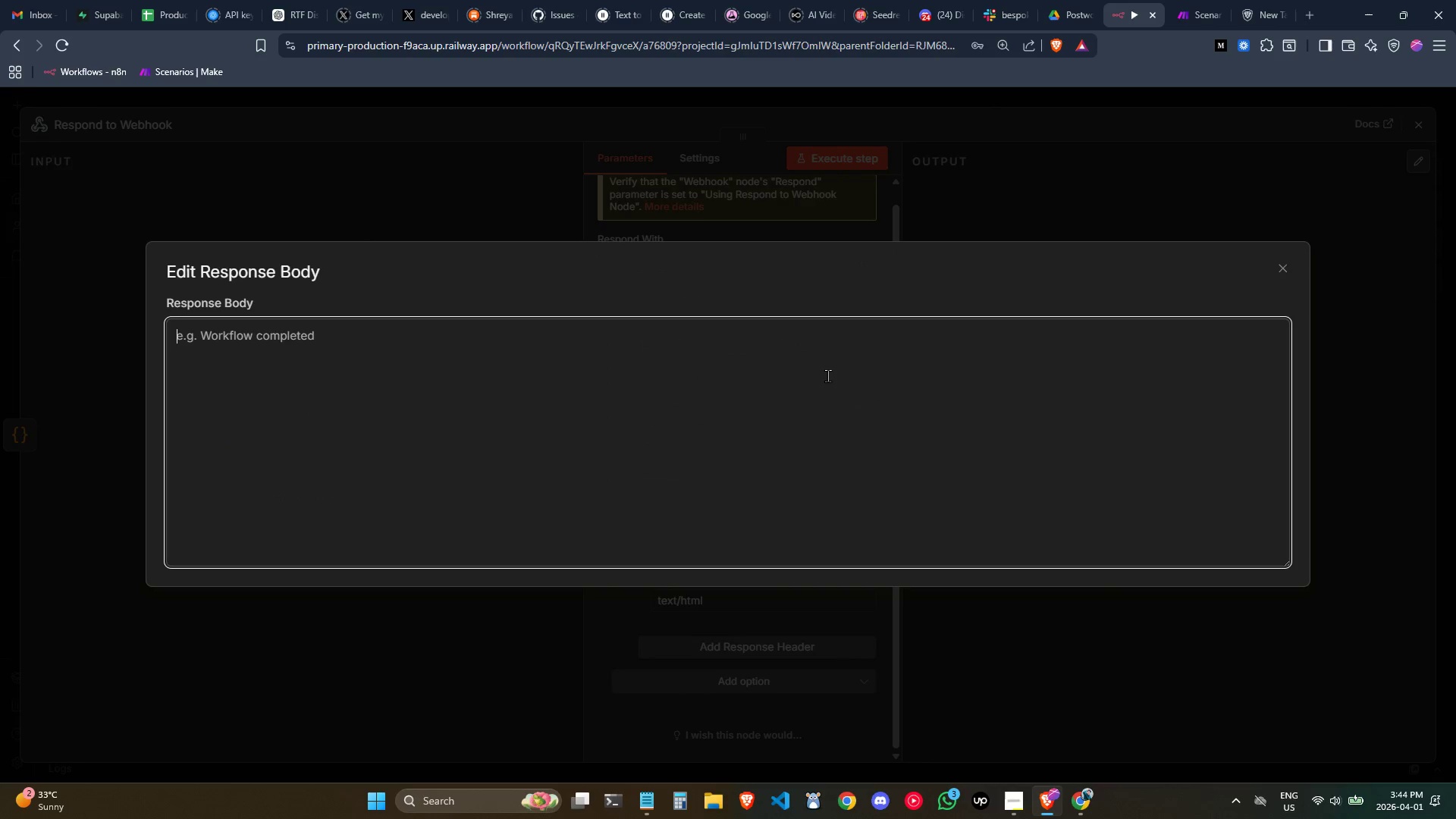 
key(Control+ControlLeft)
 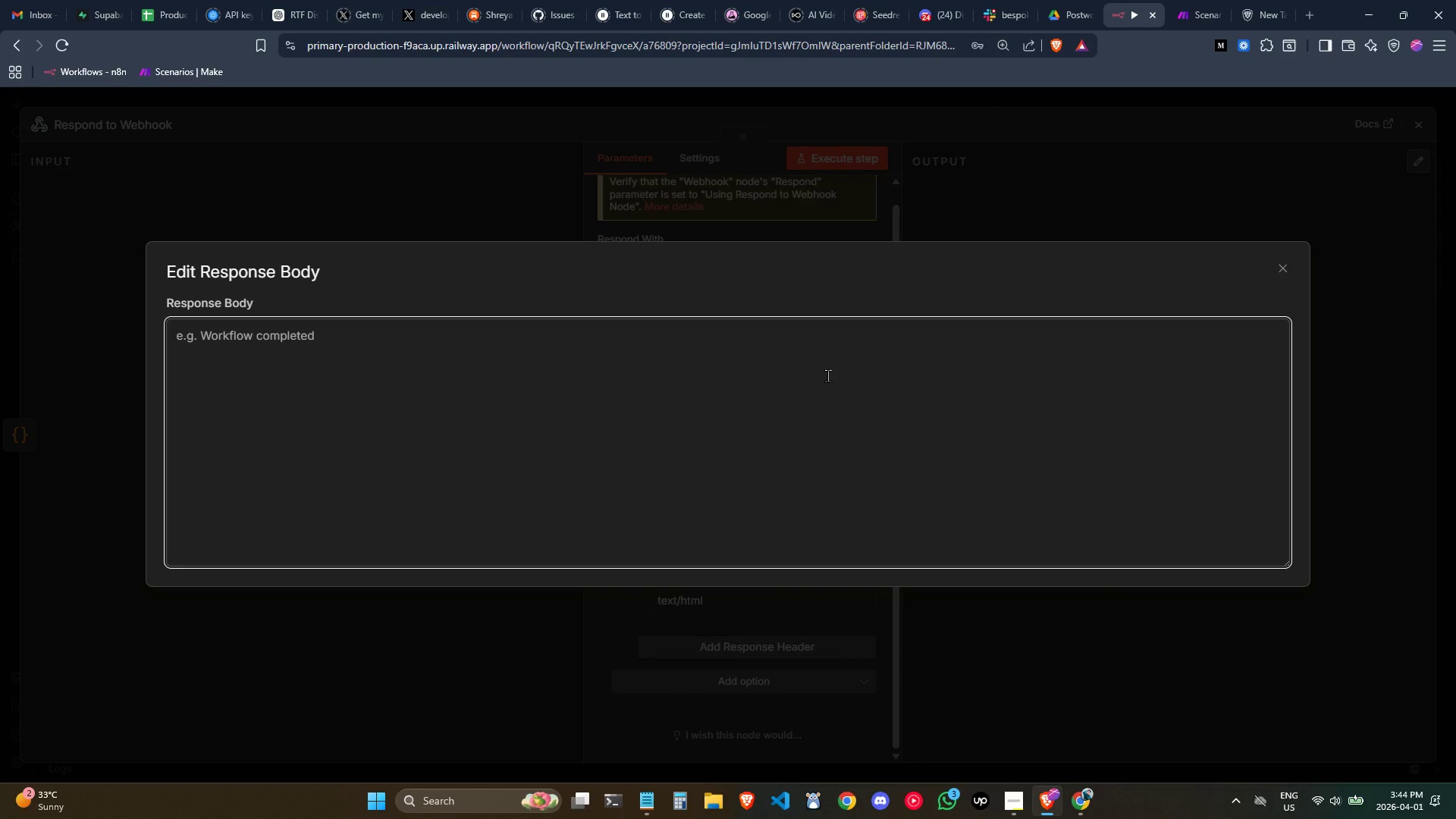 
wait(6.34)
 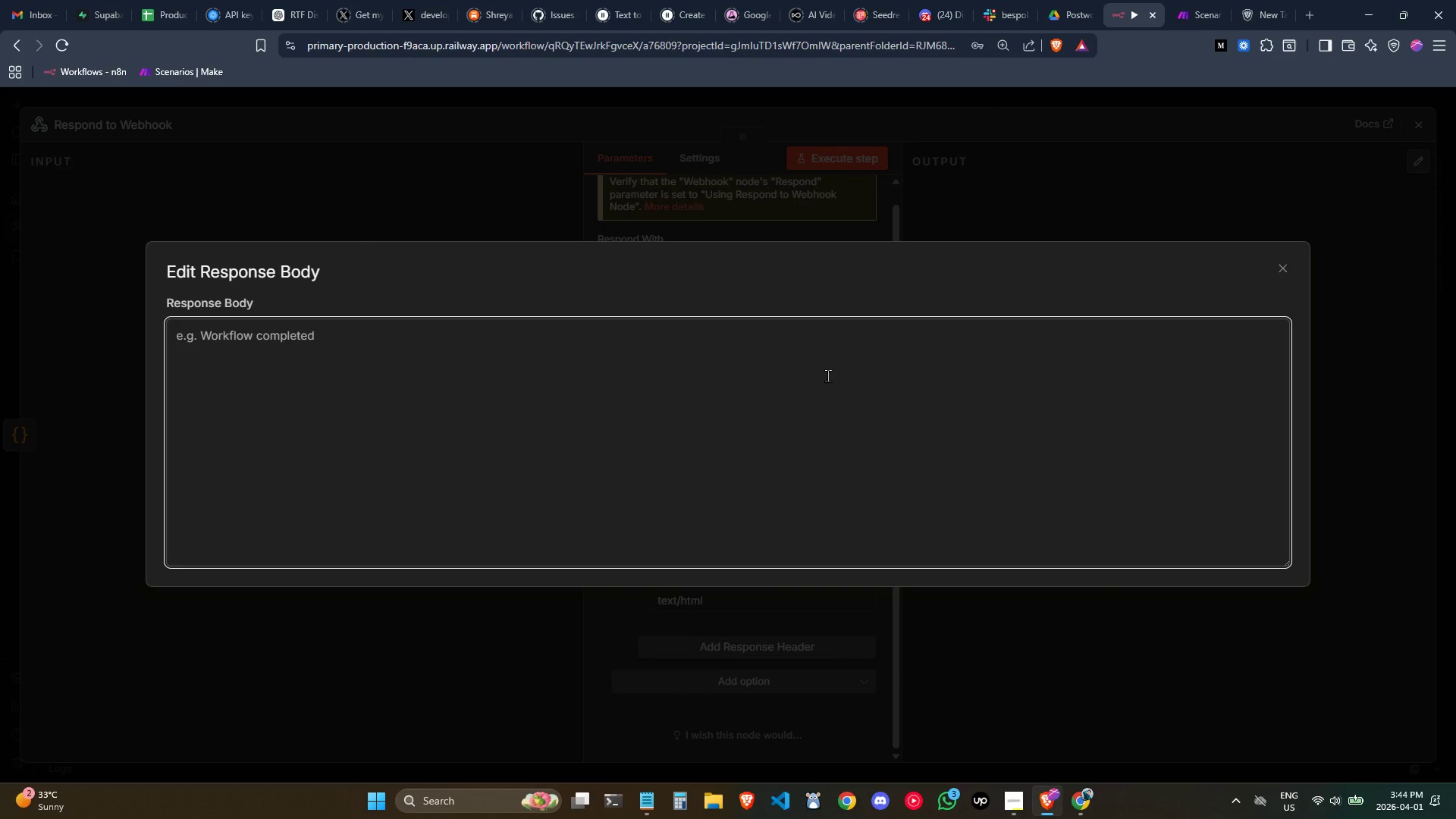 
type(<!DOCTYPE html>)
 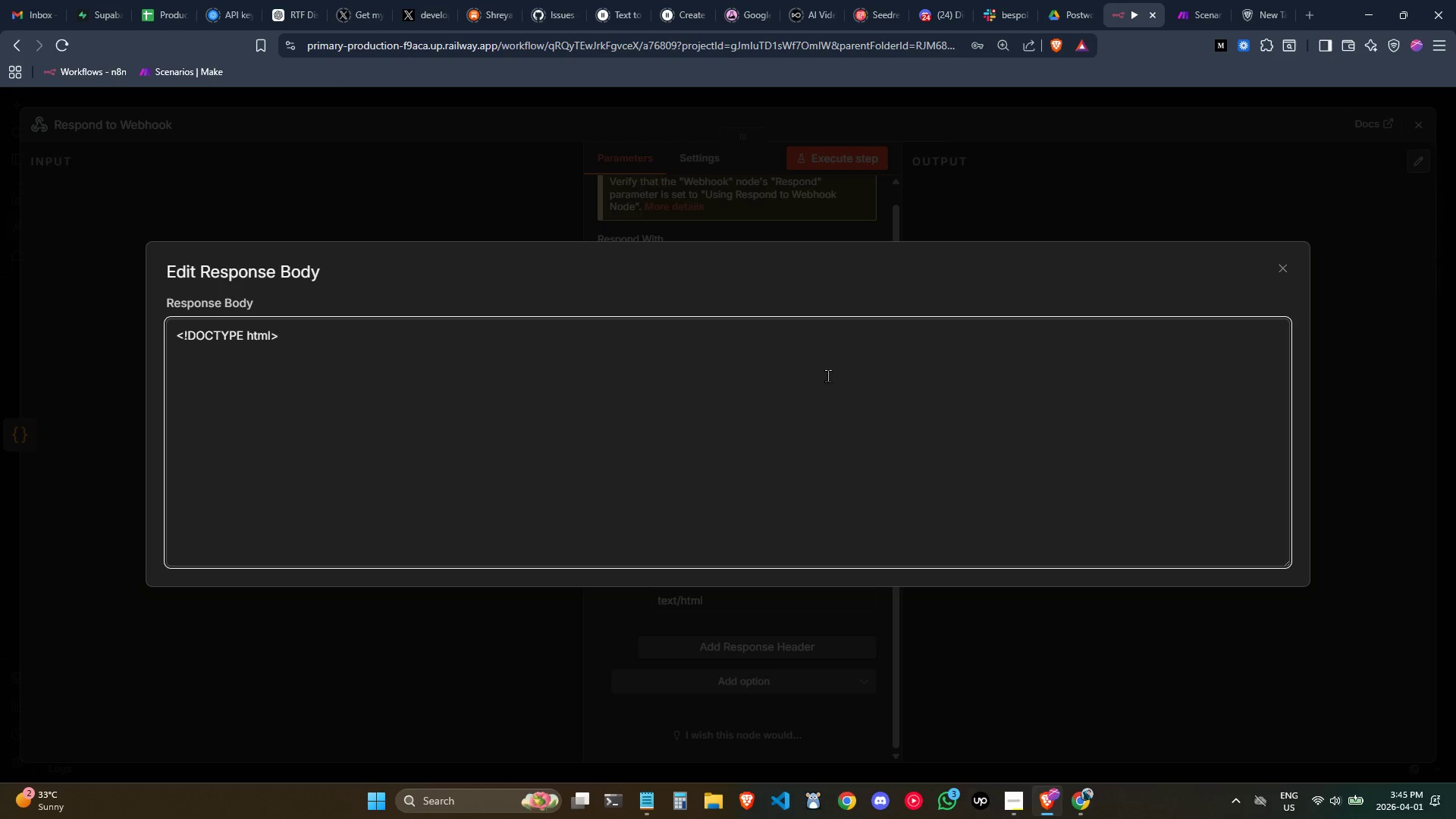 
key(Enter)
 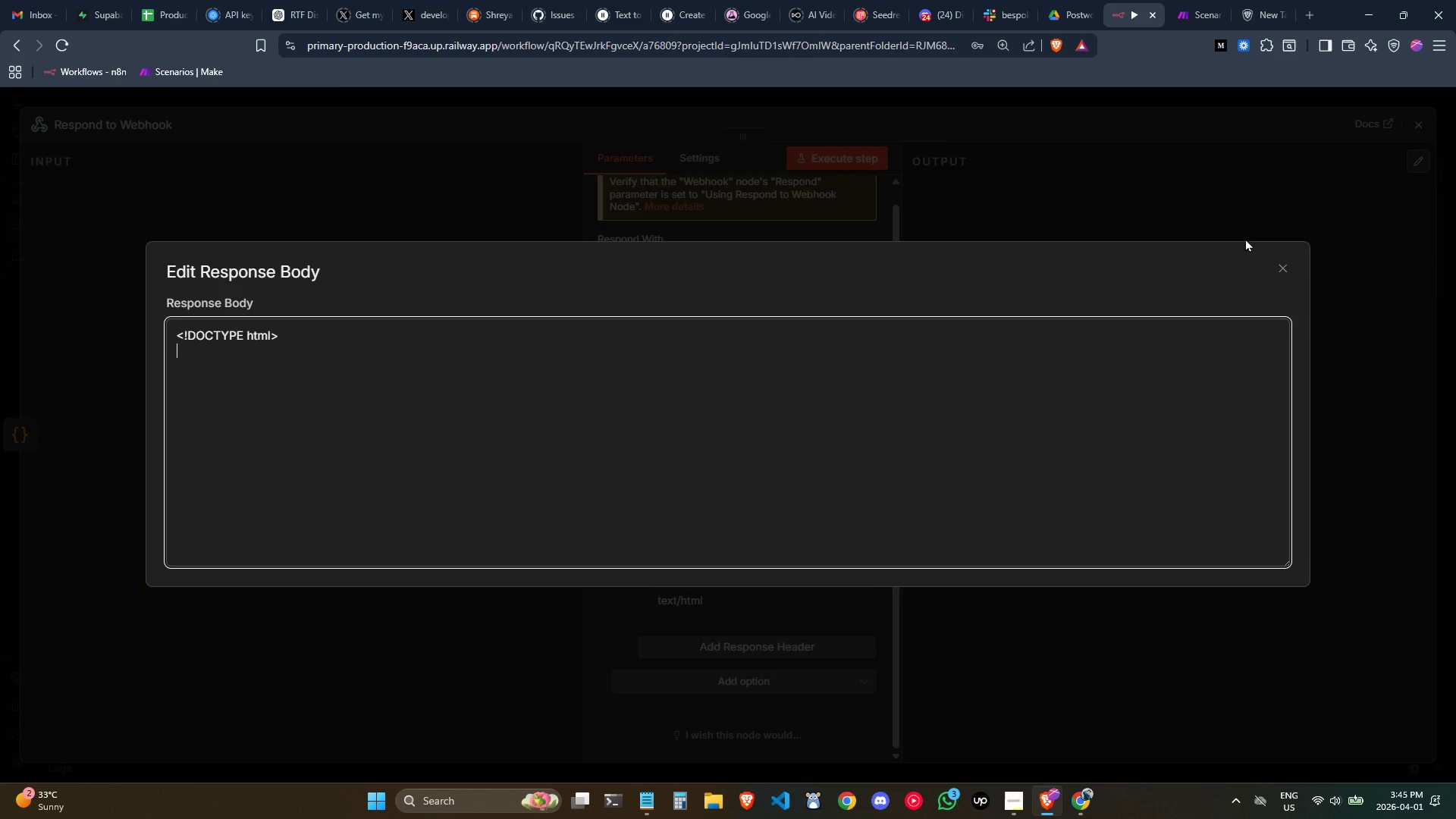 
left_click([1279, 272])
 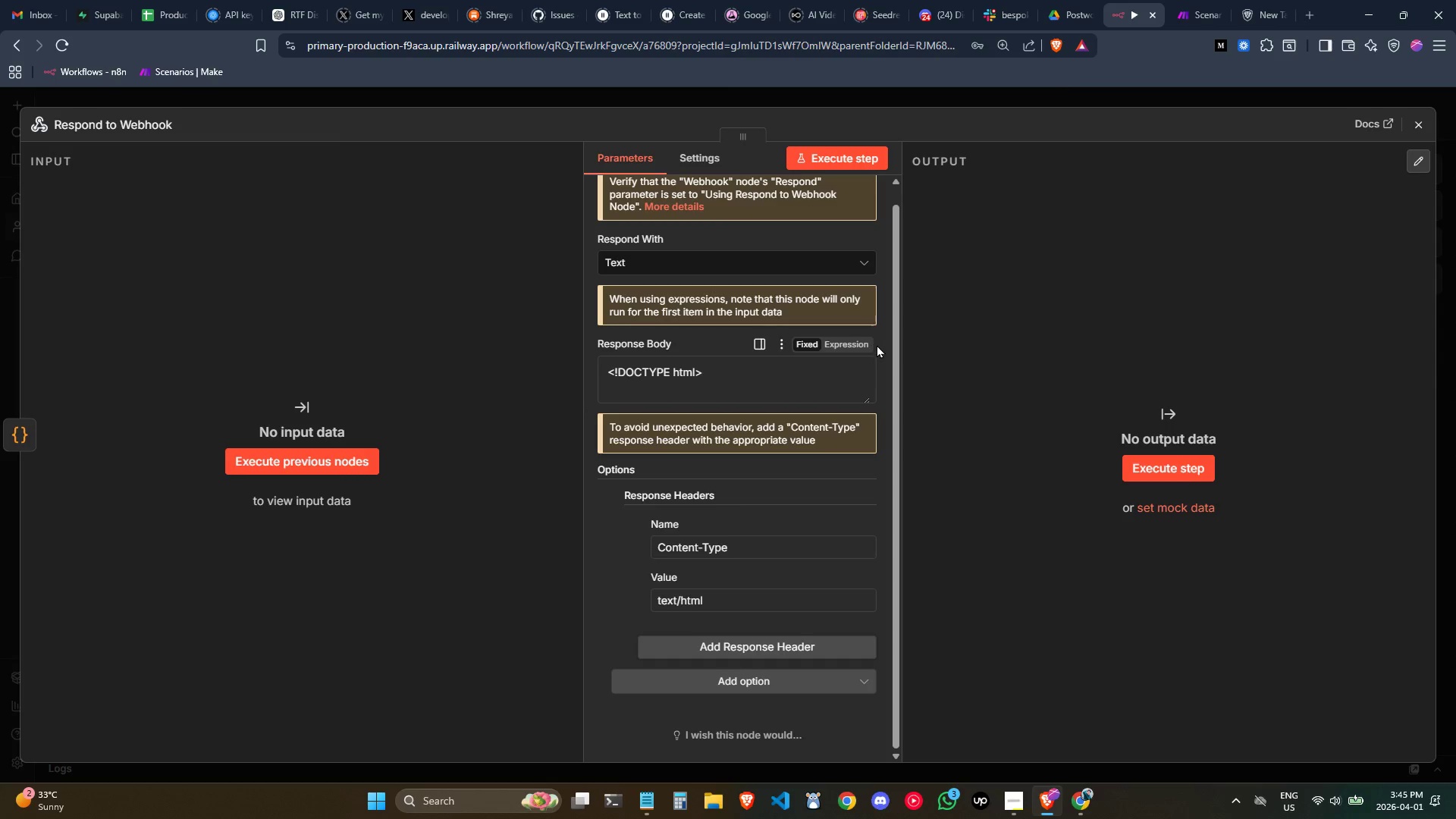 
left_click([834, 347])
 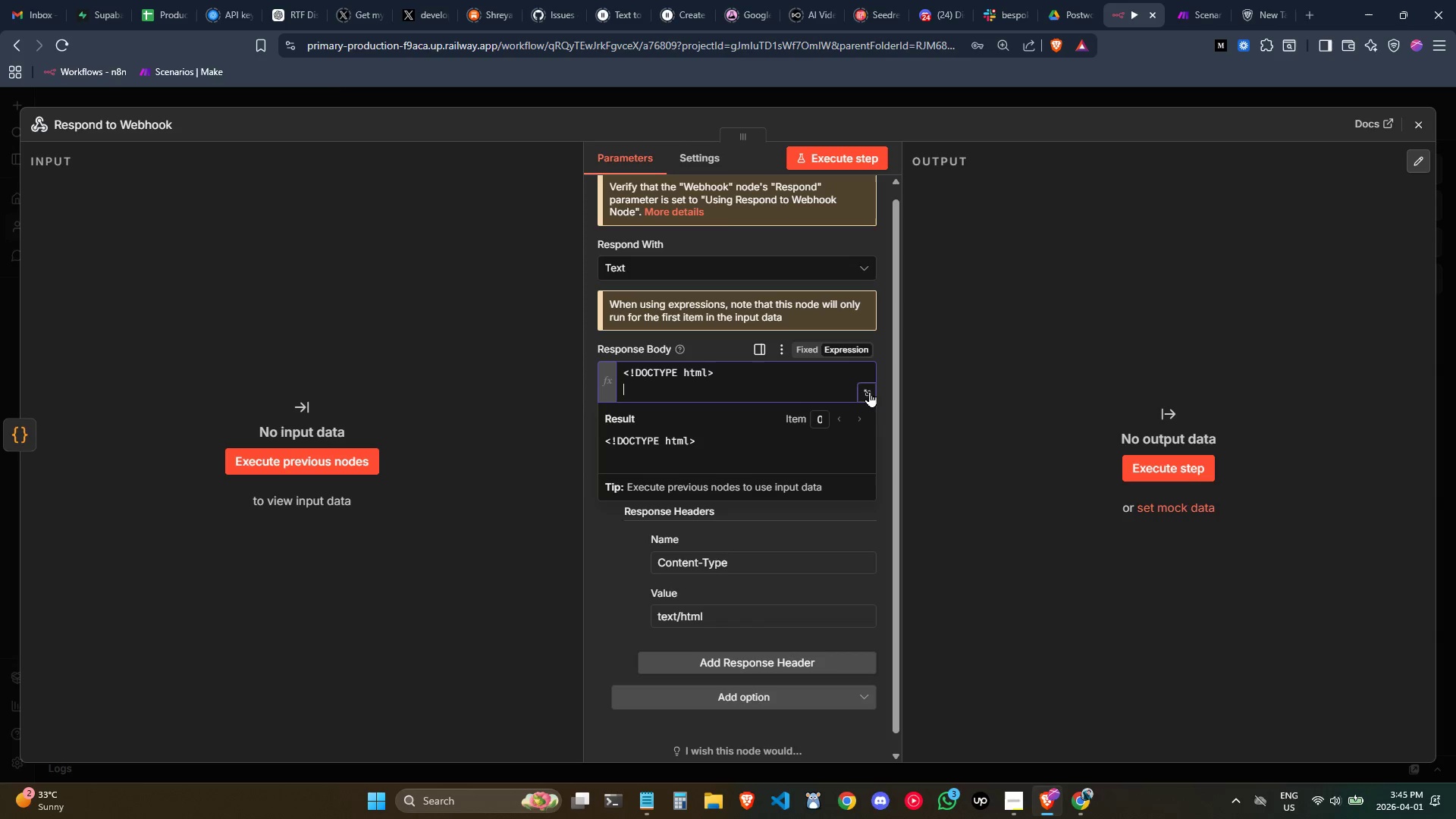 
left_click([868, 391])
 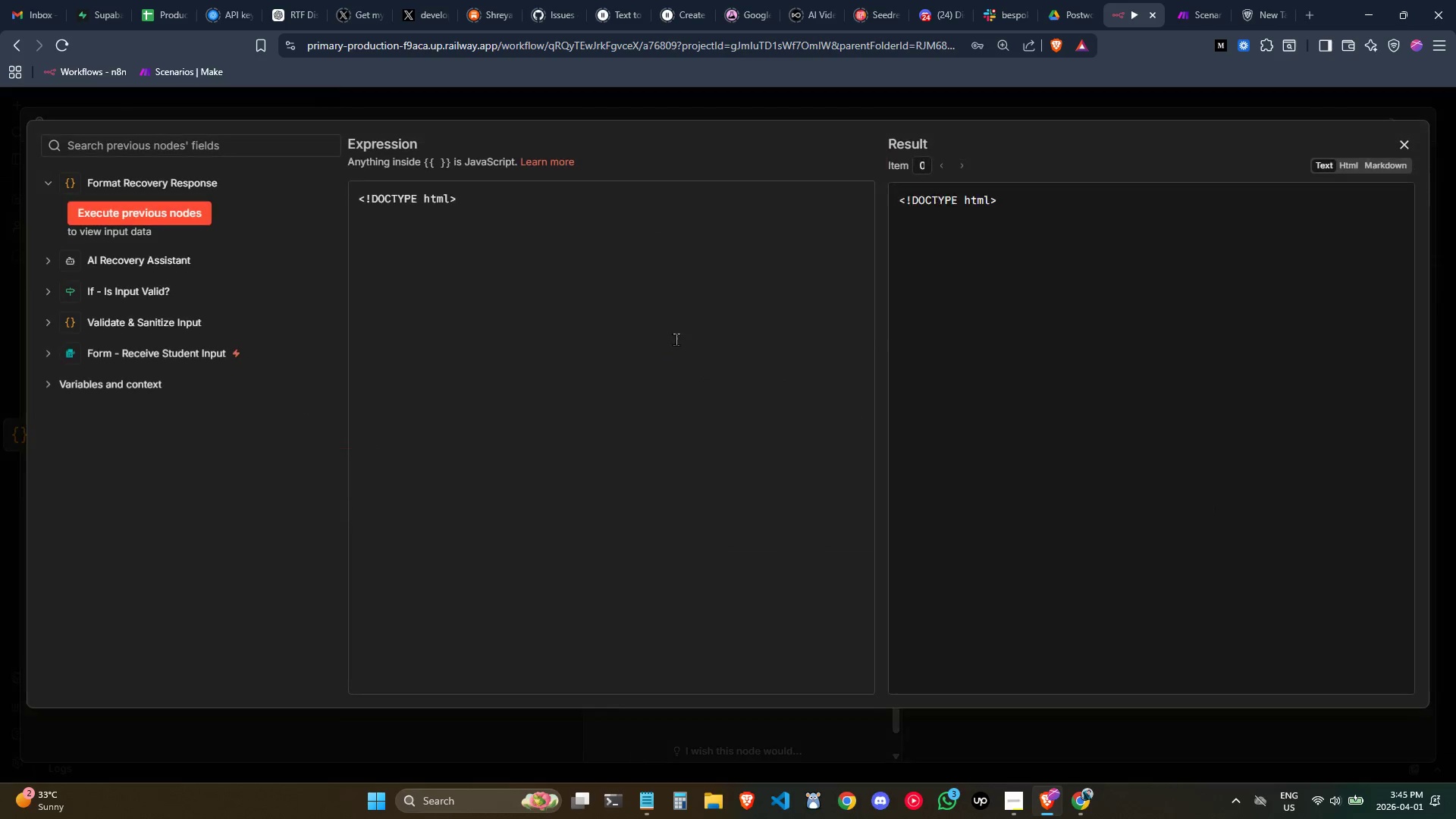 
left_click([623, 323])
 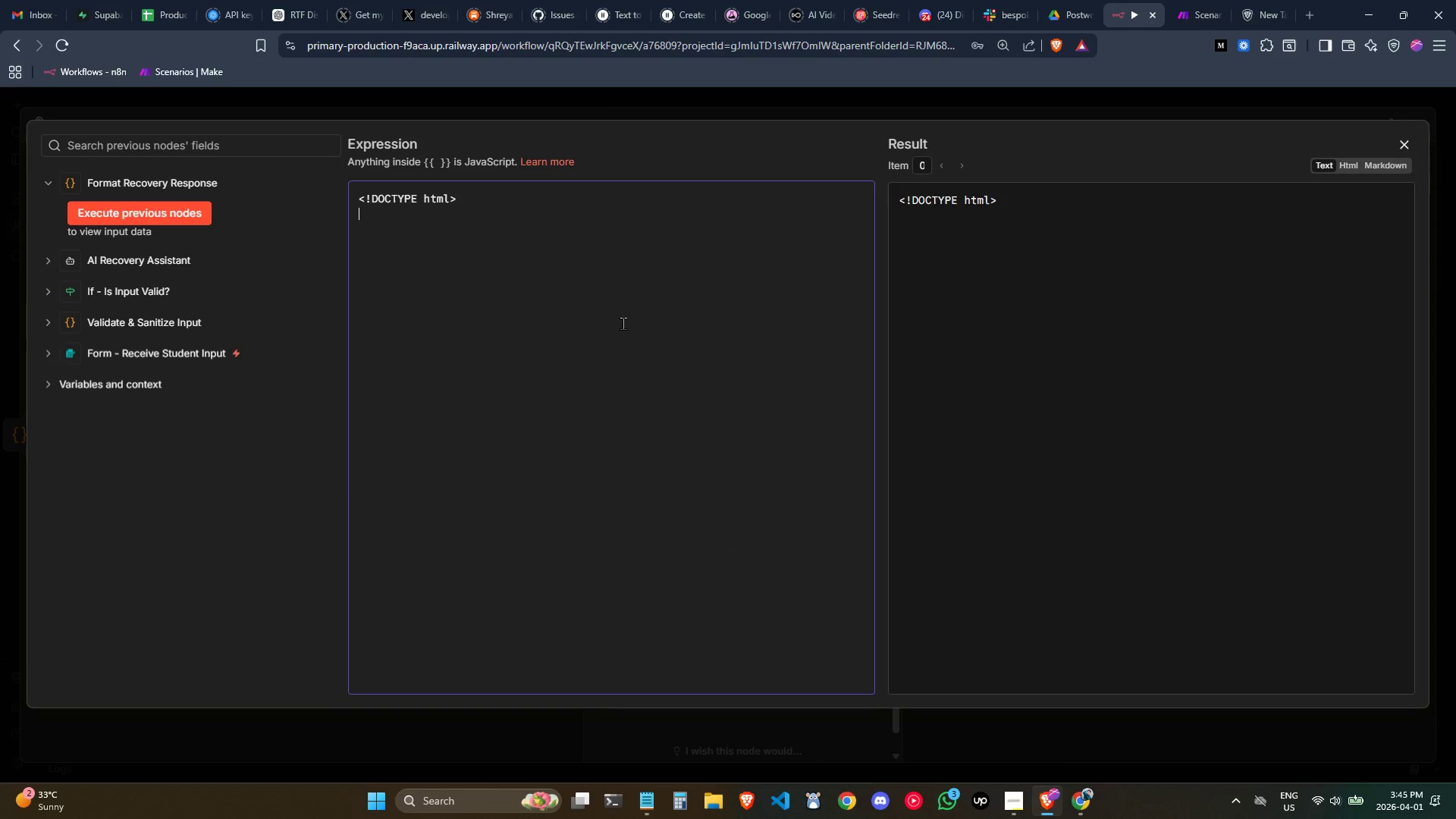 
type(<html lang en)
key(Backspace)
key(Backspace)
key(Backspace)
type(=>)
 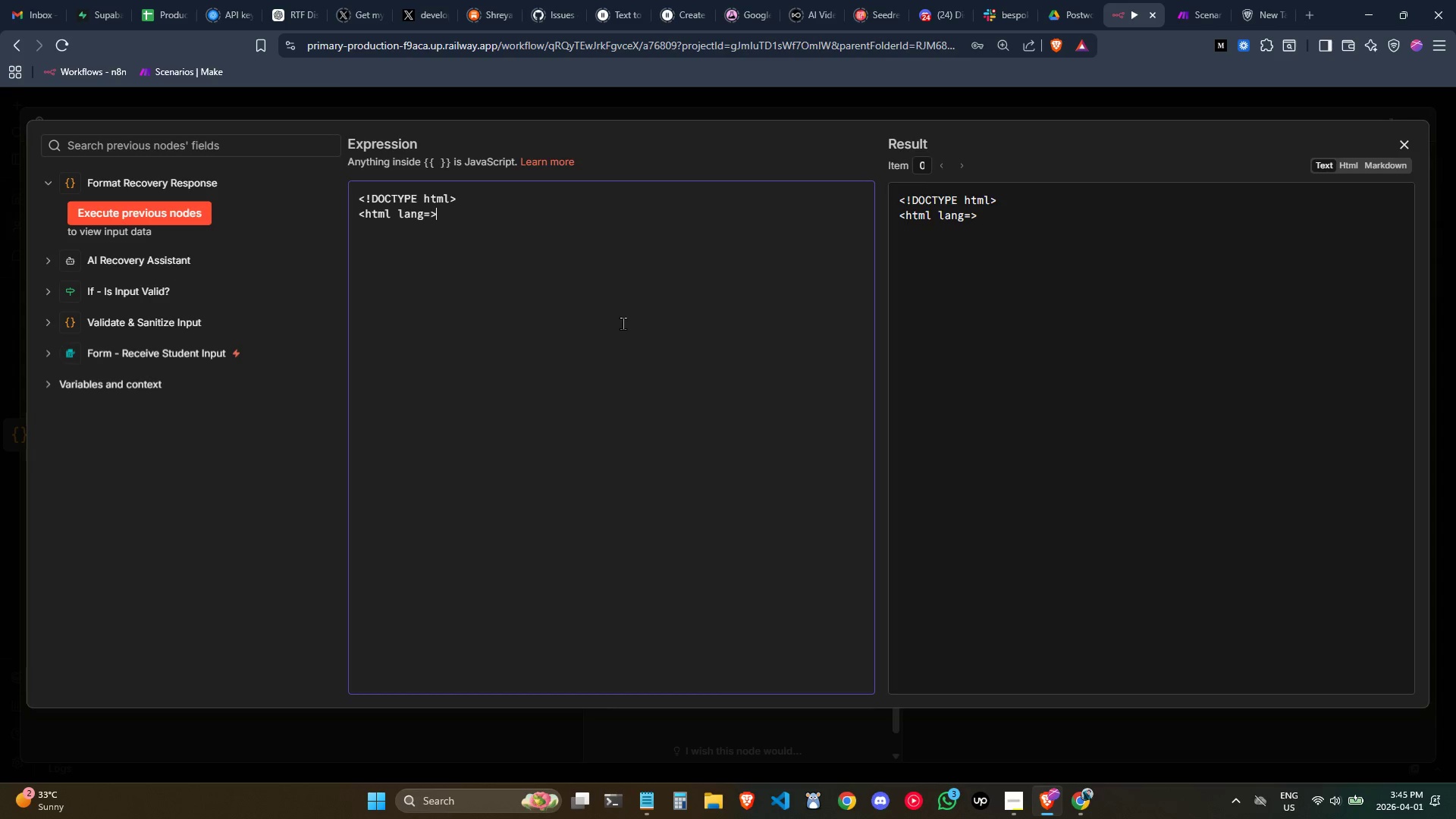 
key(Enter)
 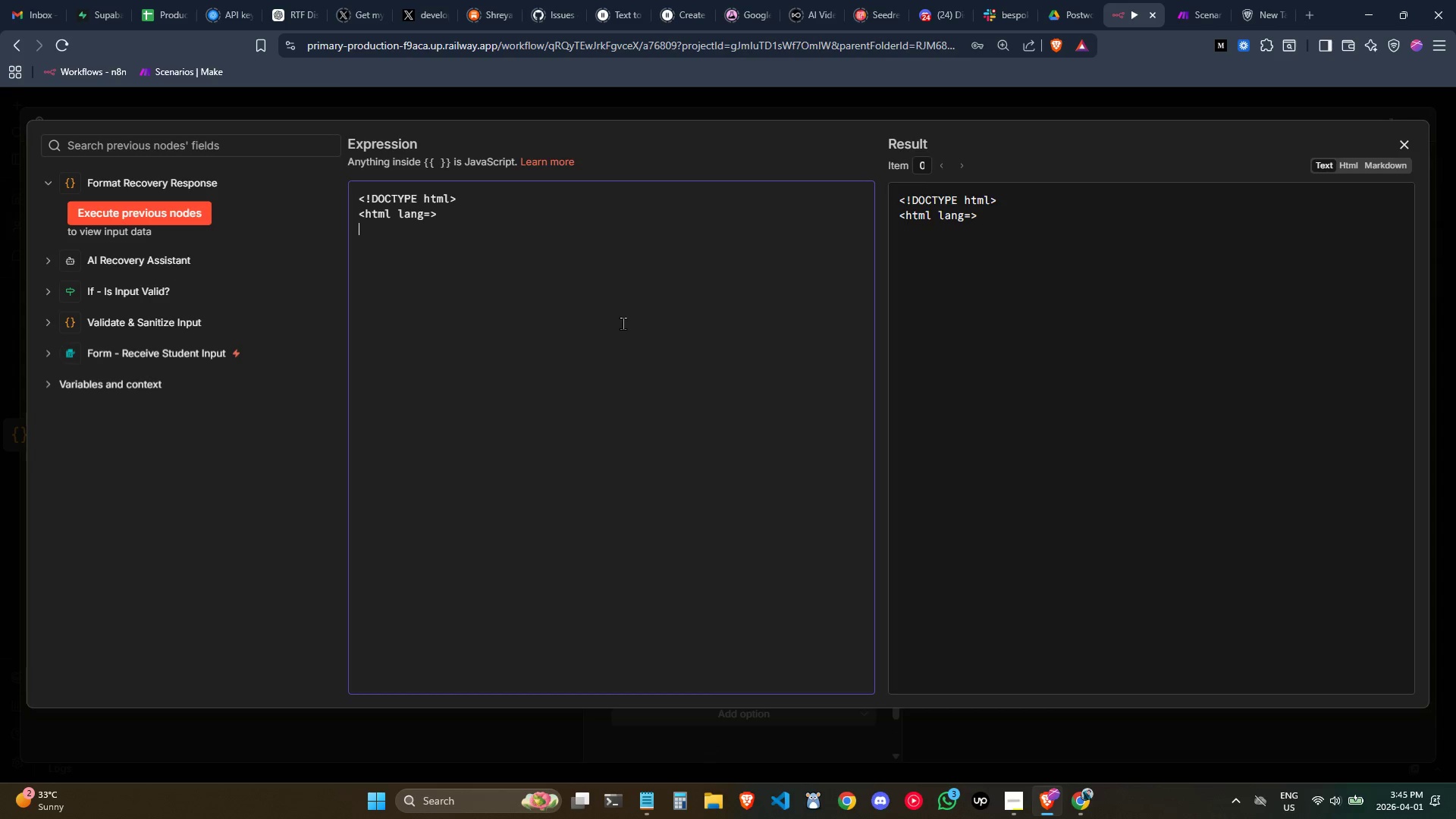 
type(<head>)
 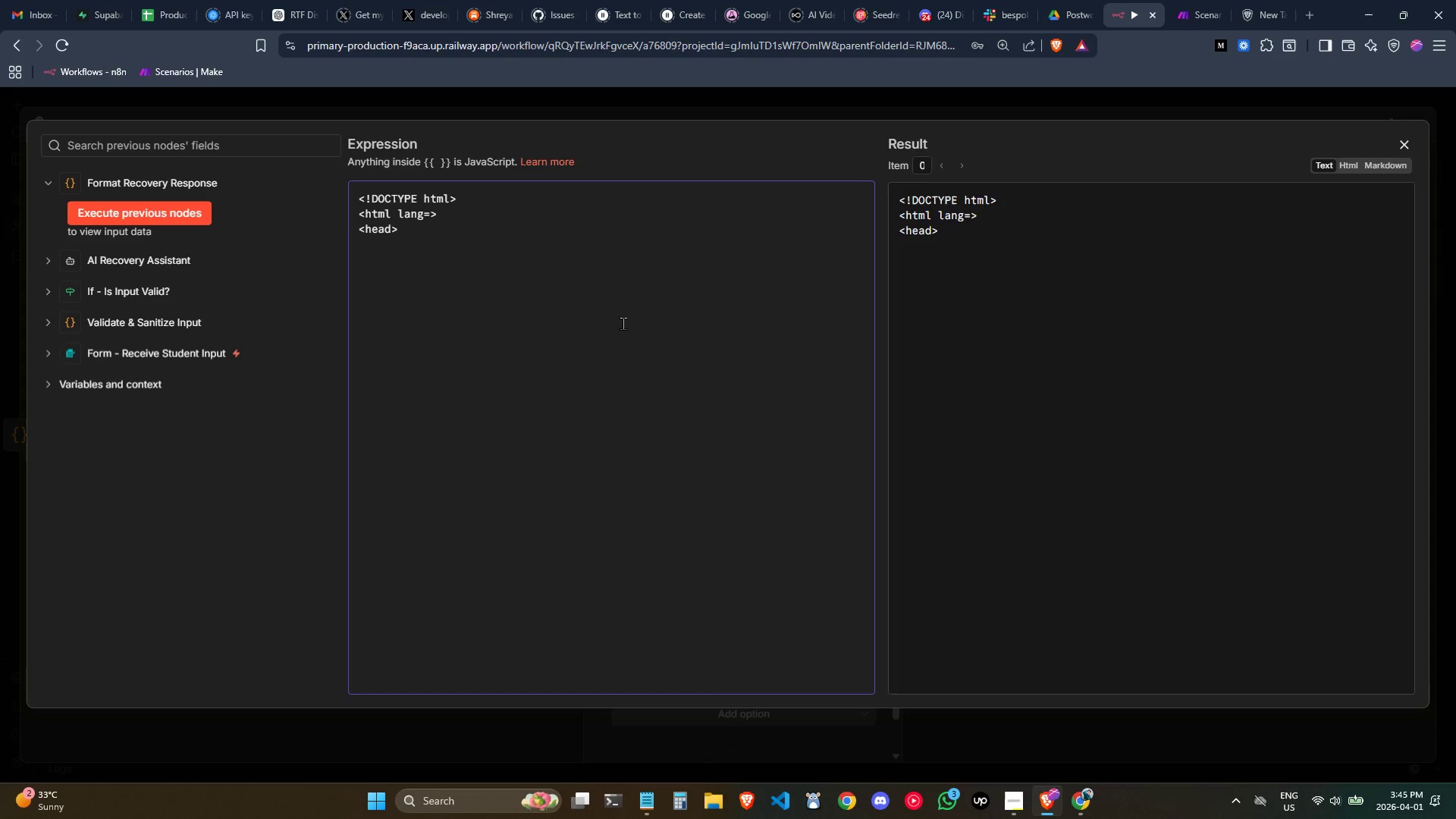 
key(Enter)
 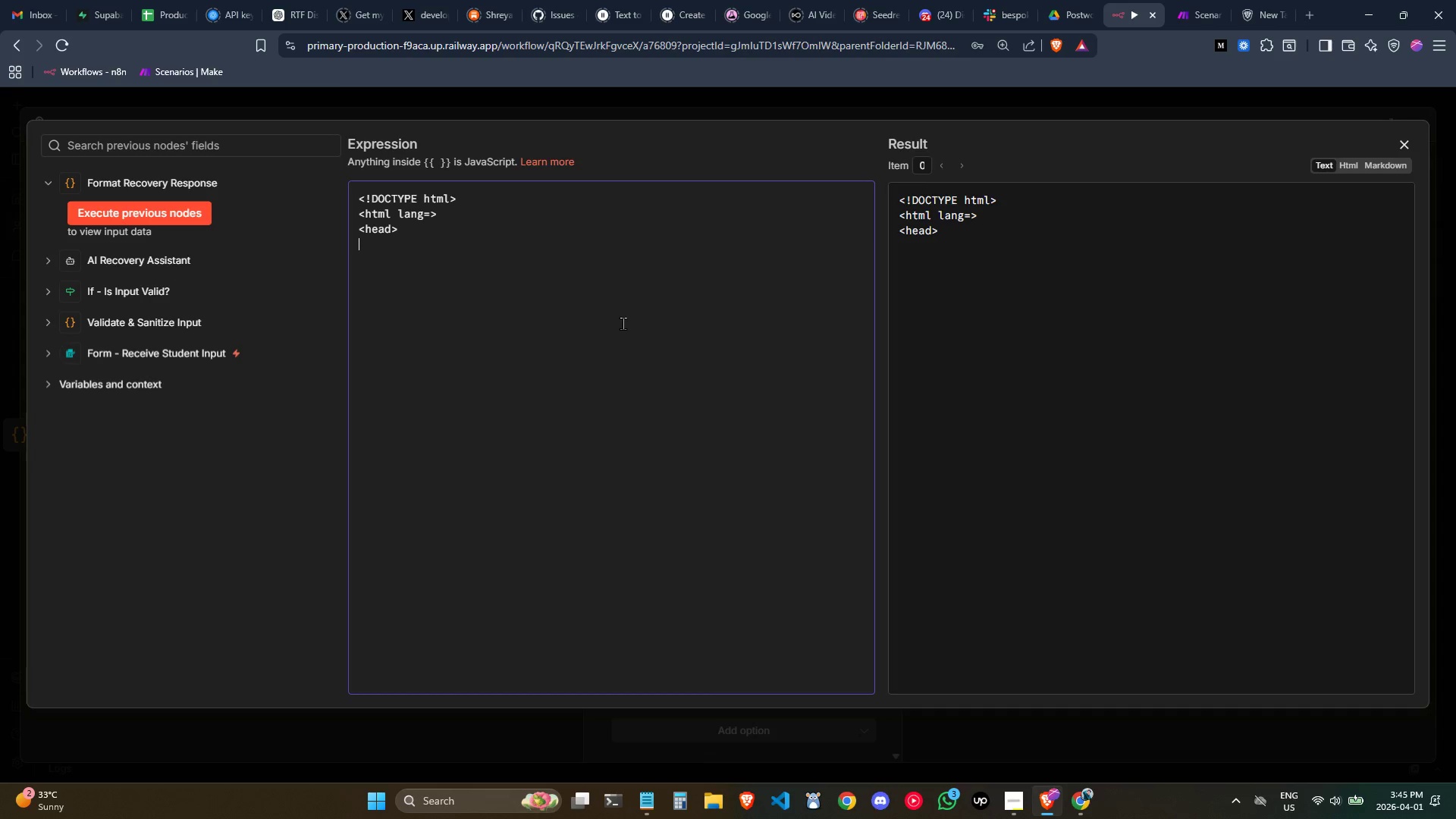 
key(Tab)
type(<meta charset="UTF-8)
 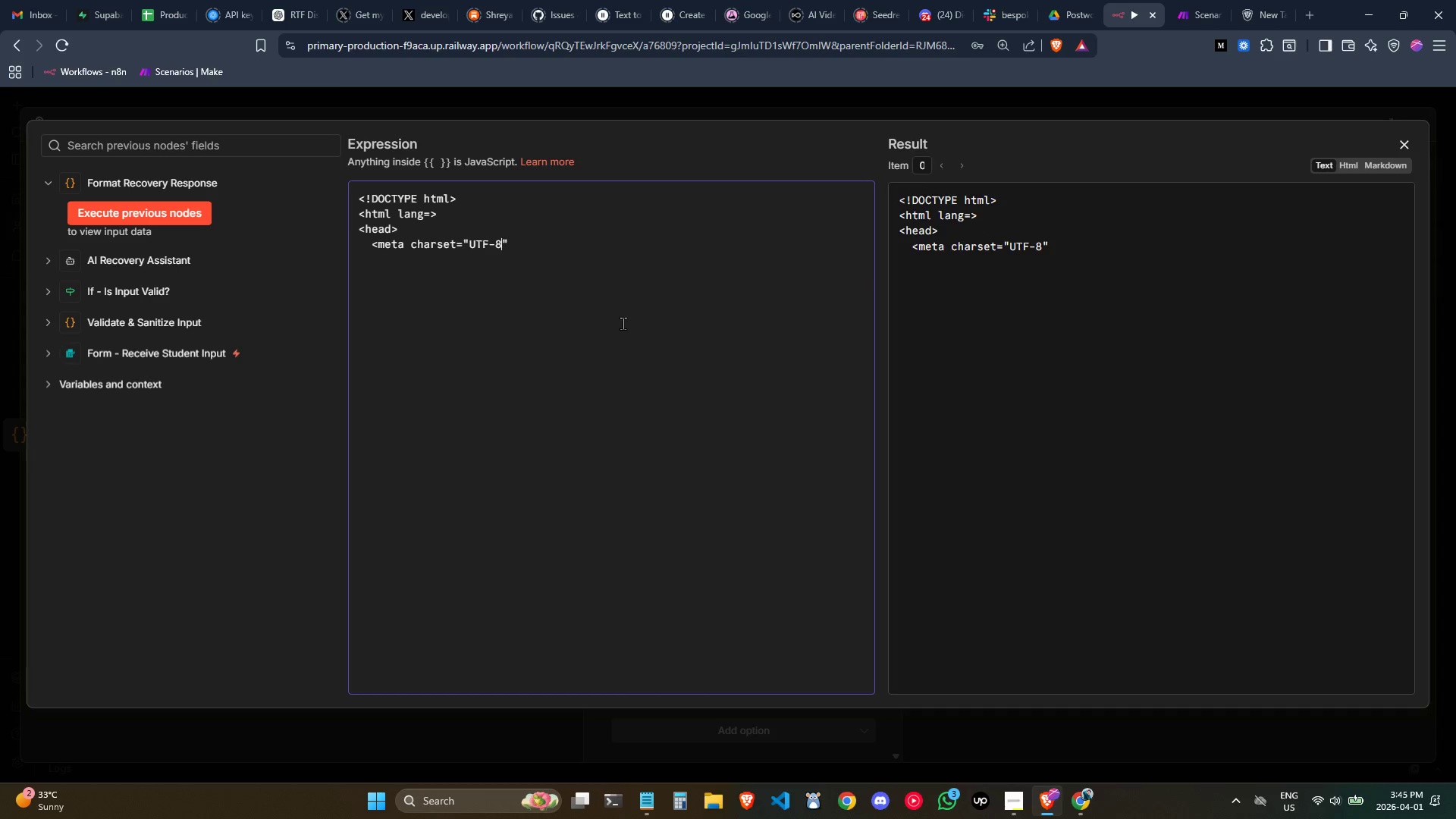 
key(ArrowRight)
 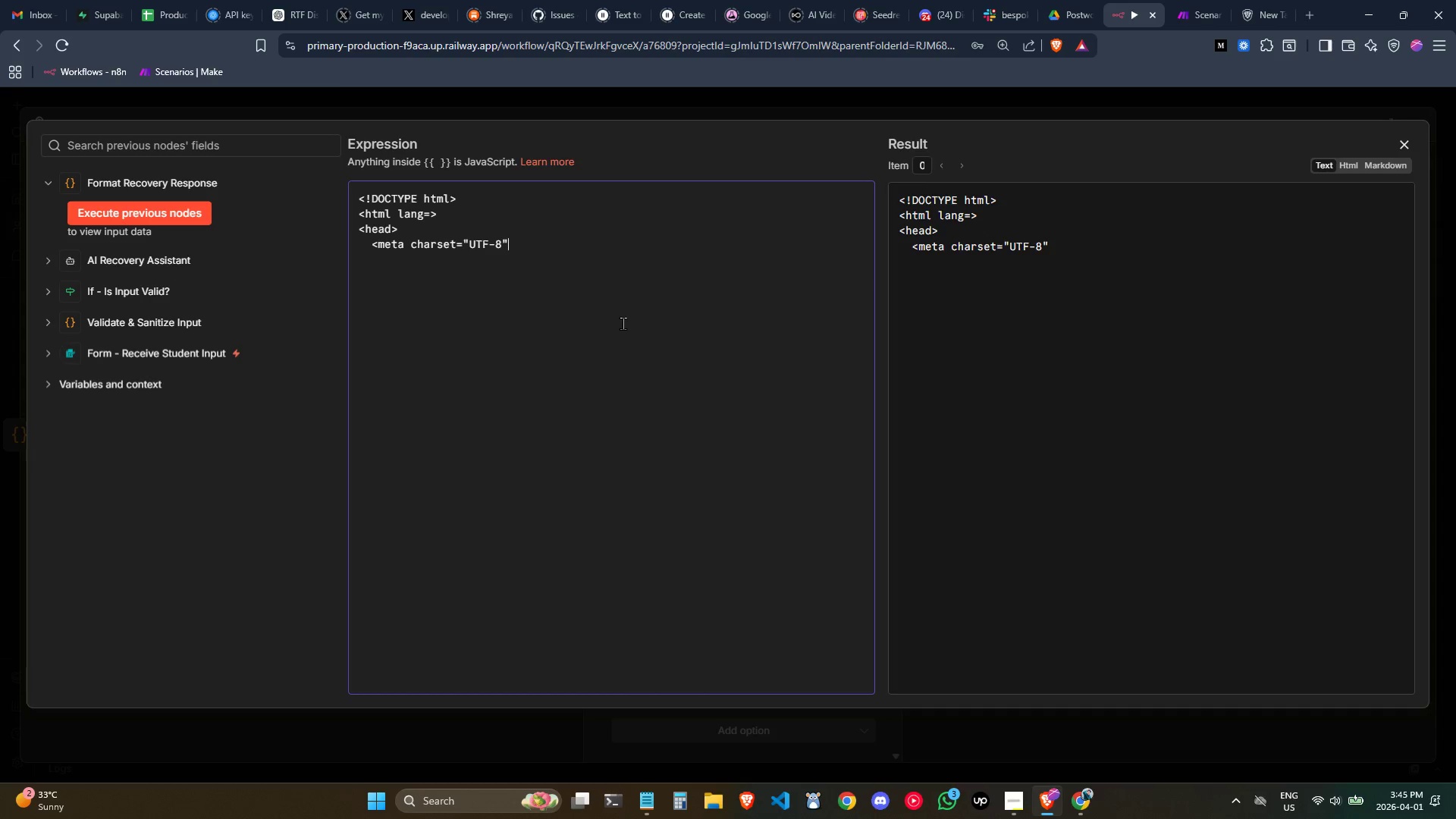 
key(Shift+Period)
 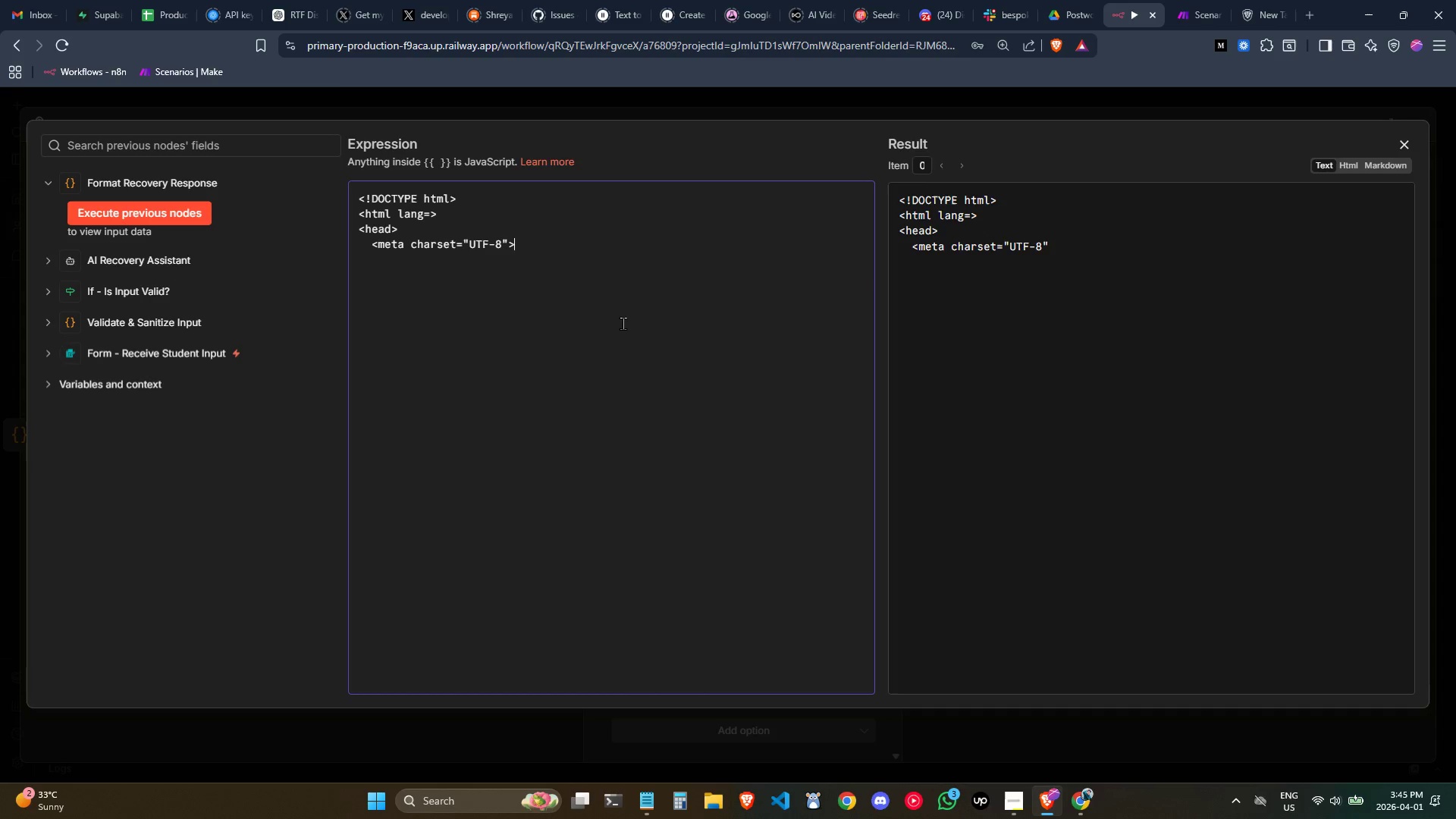 
key(Enter)
 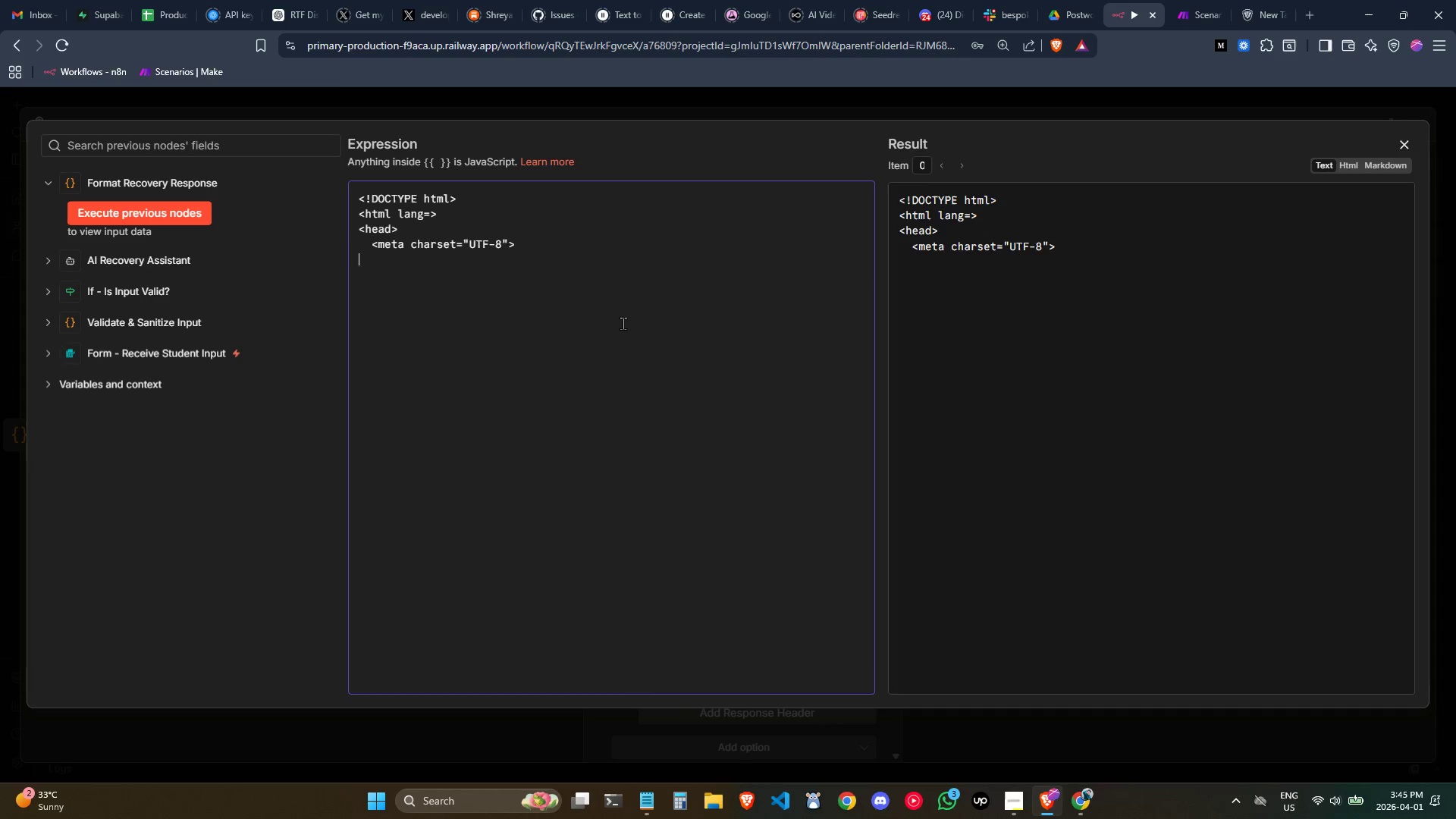 
key(Tab)
type(<meta name="View)
 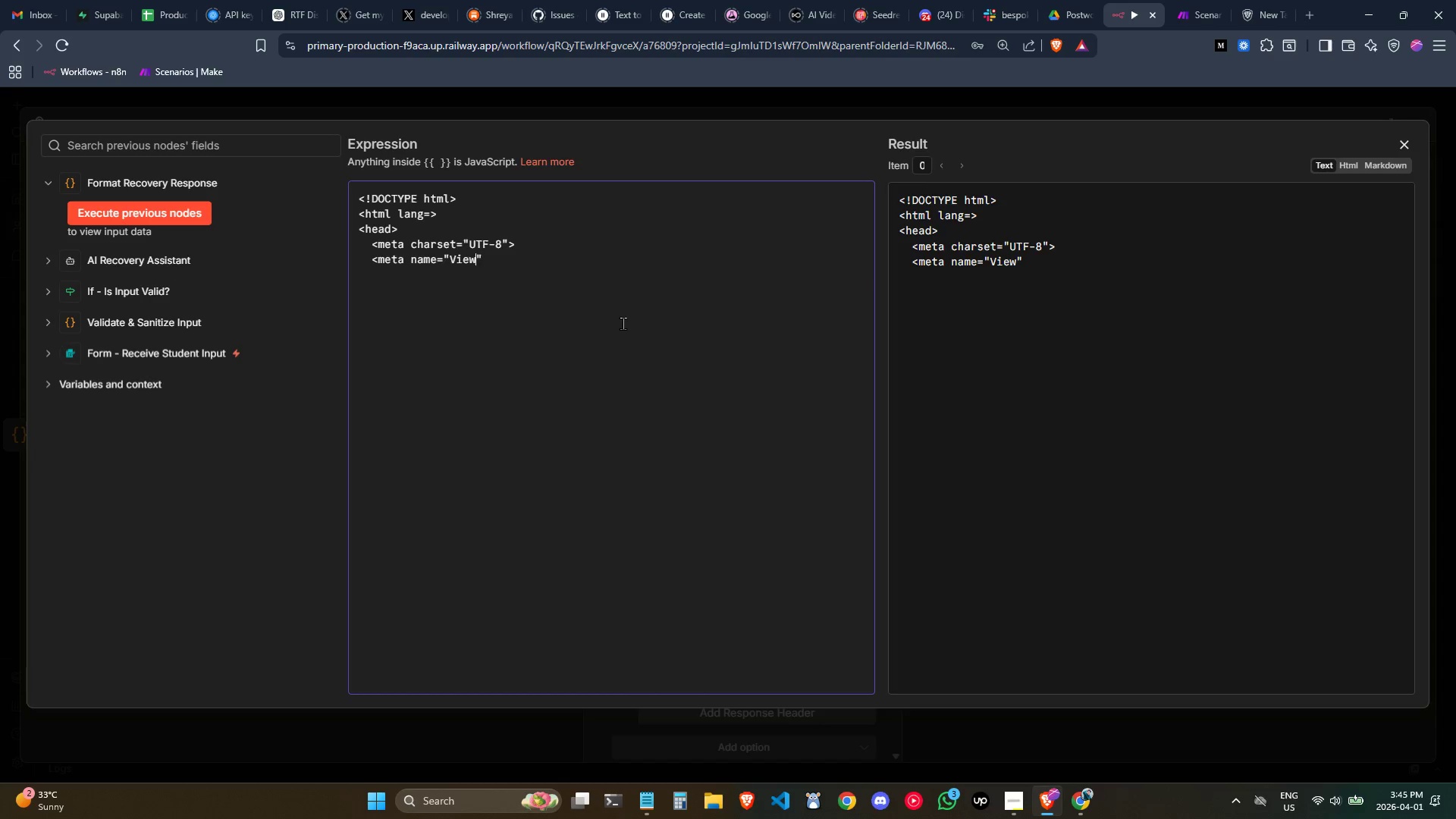 
key(Control+ControlLeft)
 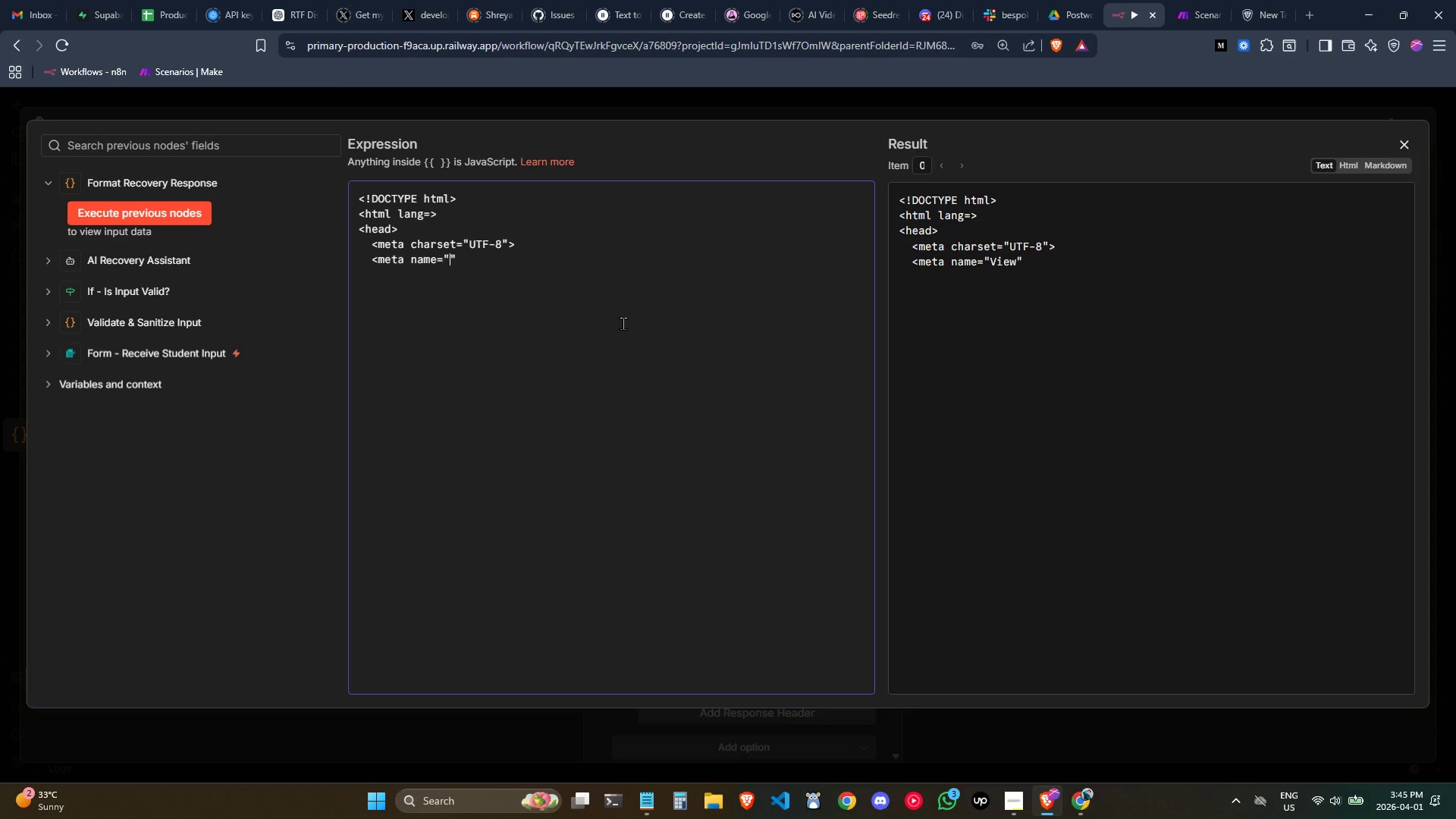 
key(Control+Backspace)
 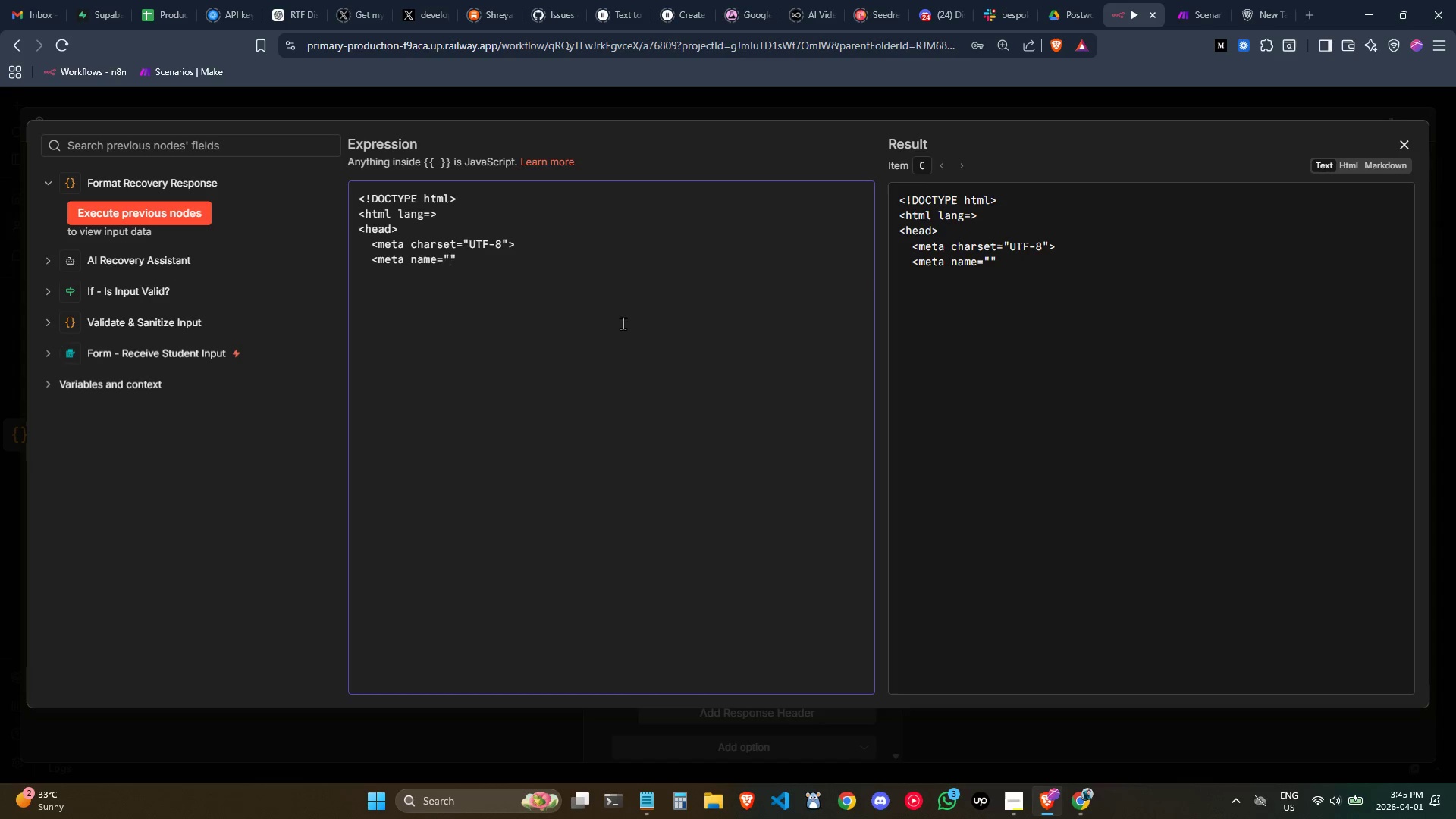 
type(viewport)
 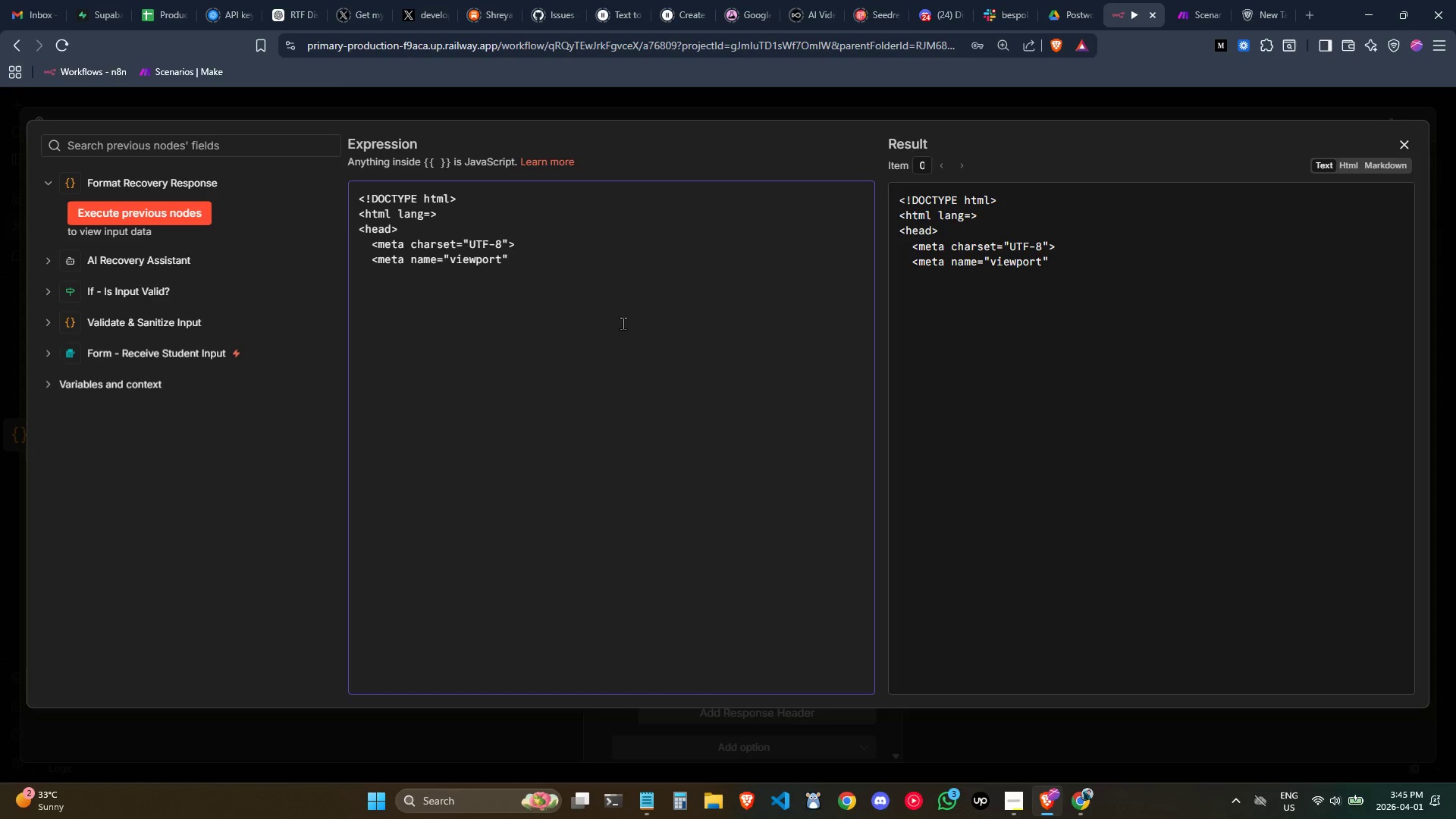 
key(ArrowRight)
 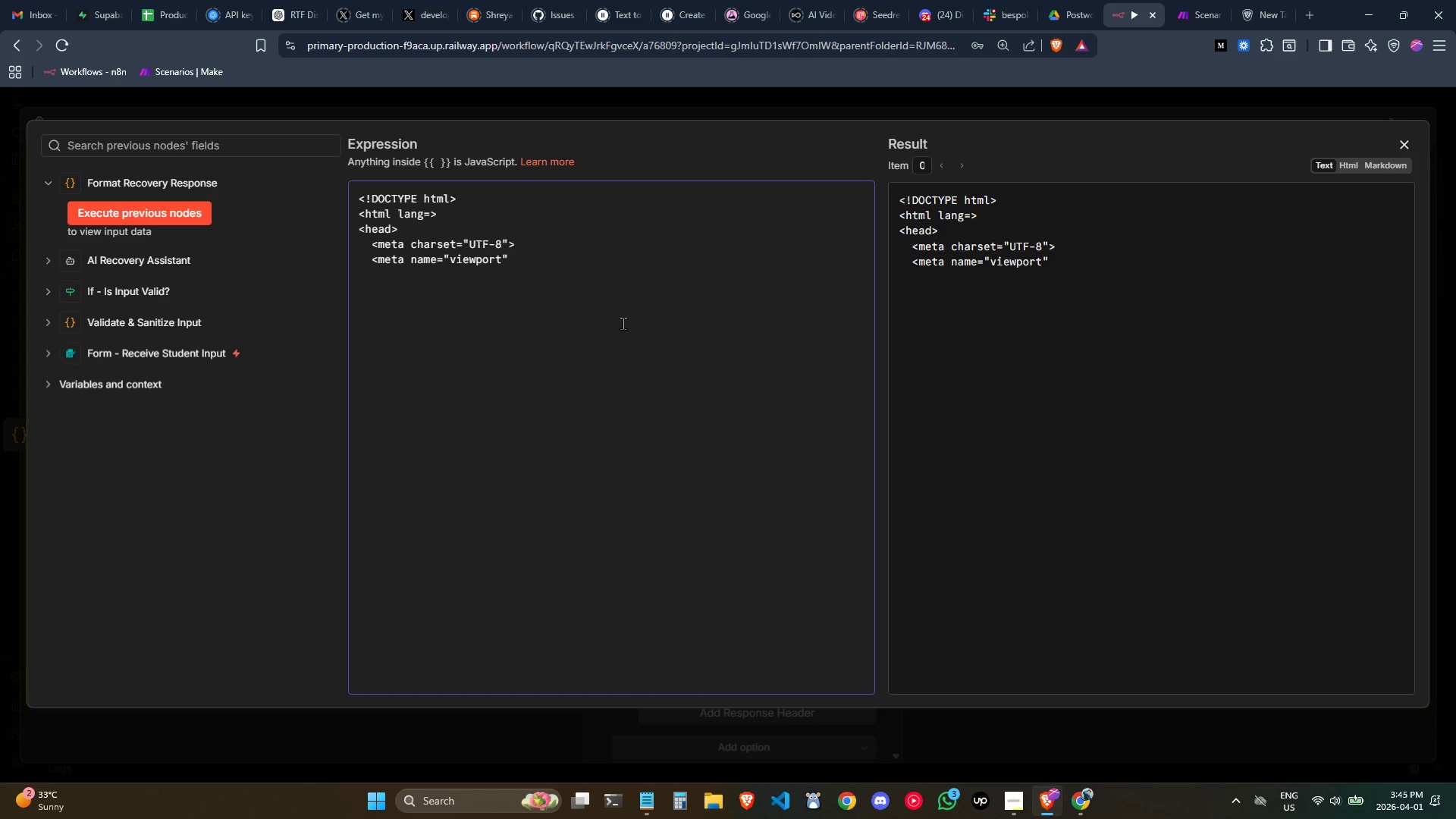 
type(>)
key(Backspace)
type( content="width=device-wit)
key(Backspace)
type(dth, initial-scale1.0)
 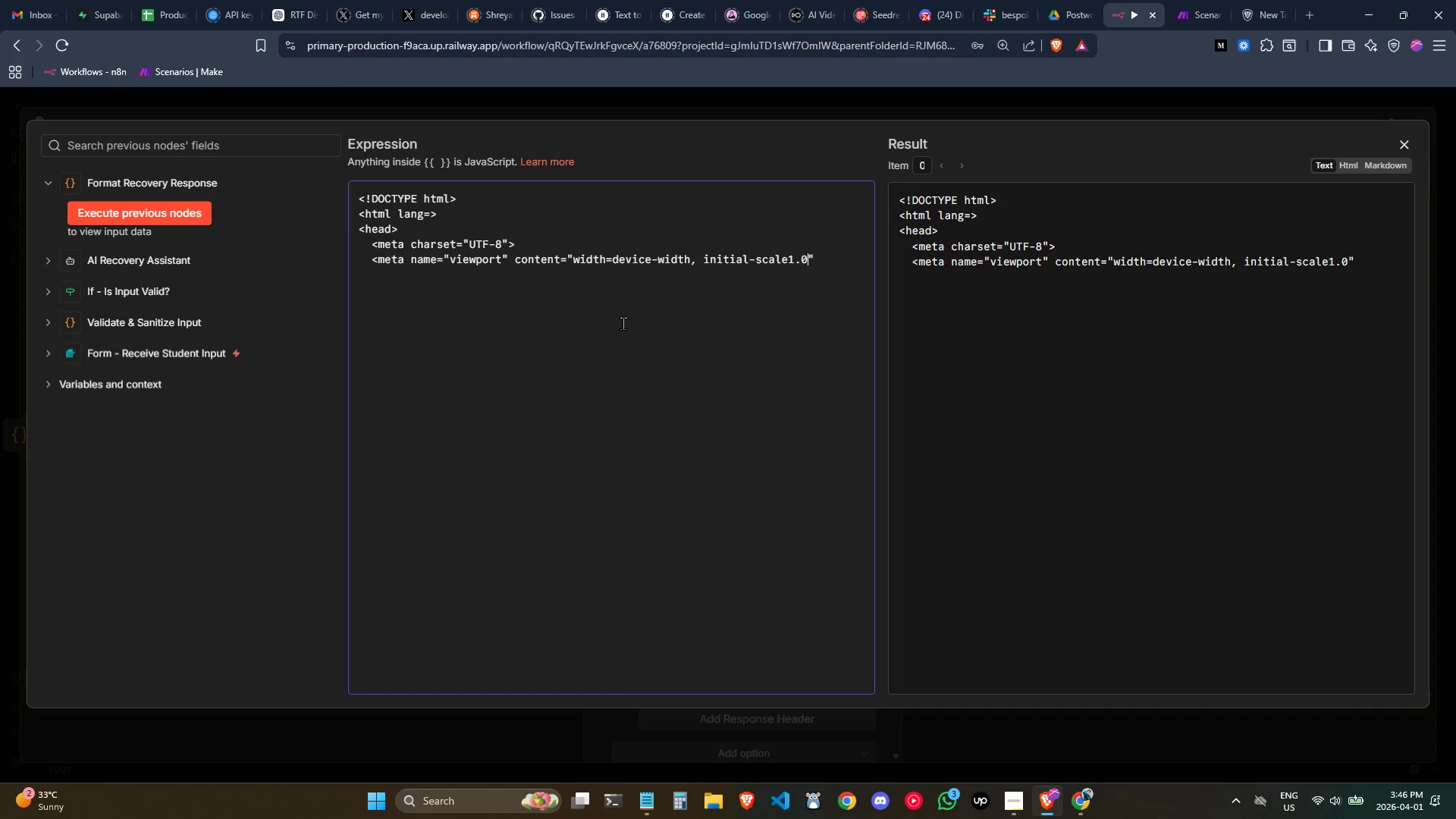 
key(ArrowRight)
 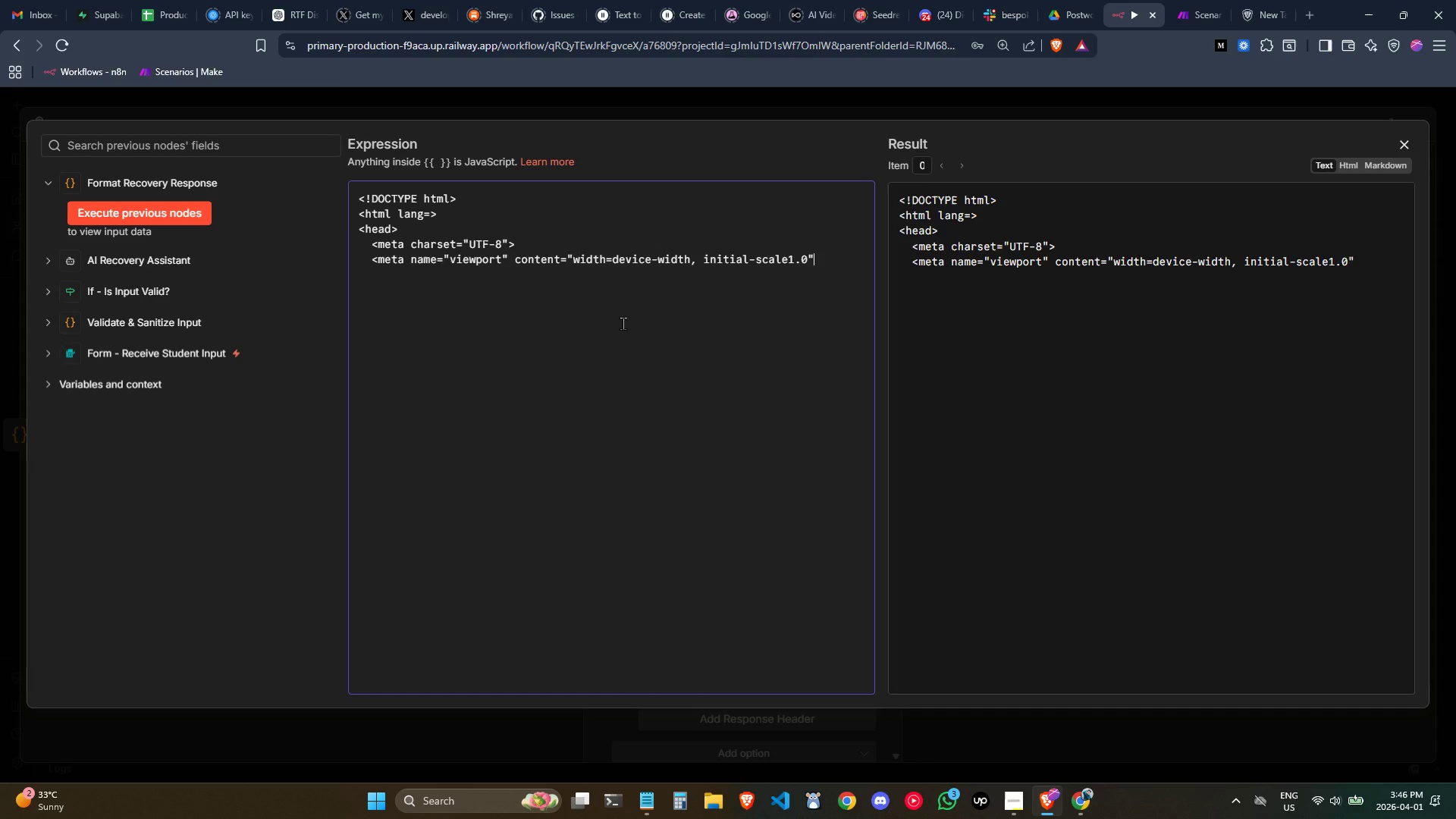 
key(Period)
 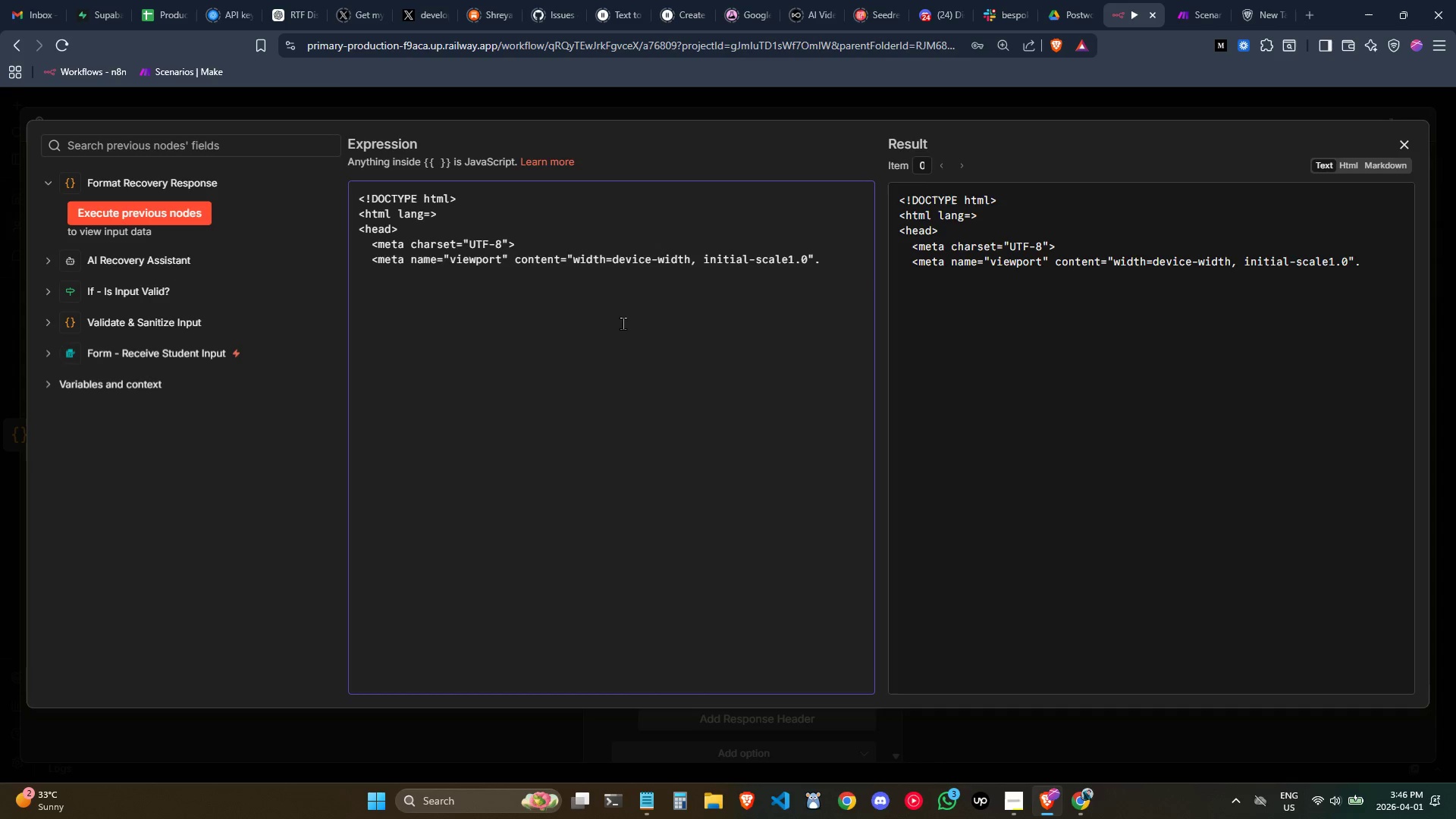 
key(Backspace)
 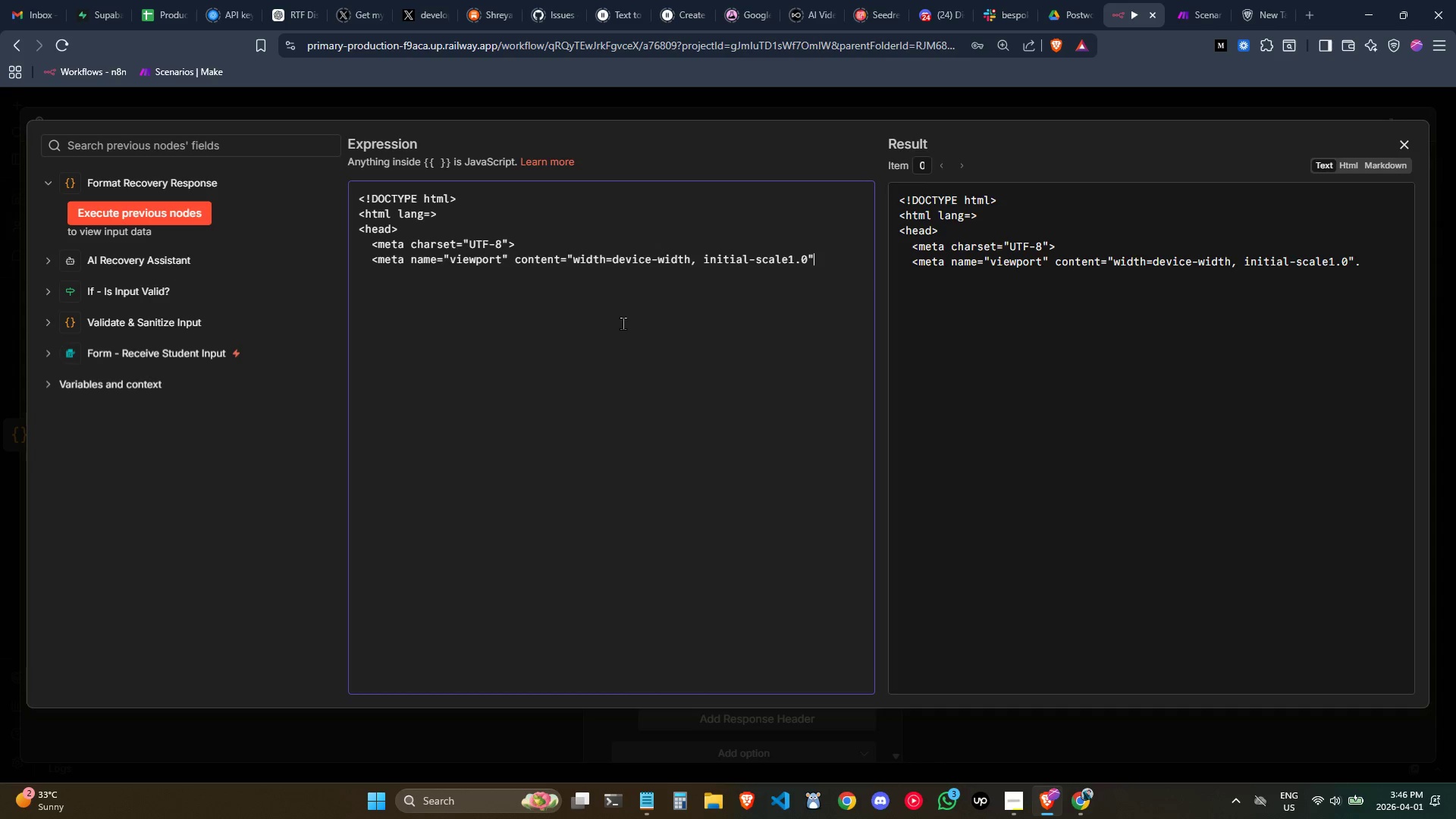 
key(Shift+Period)
 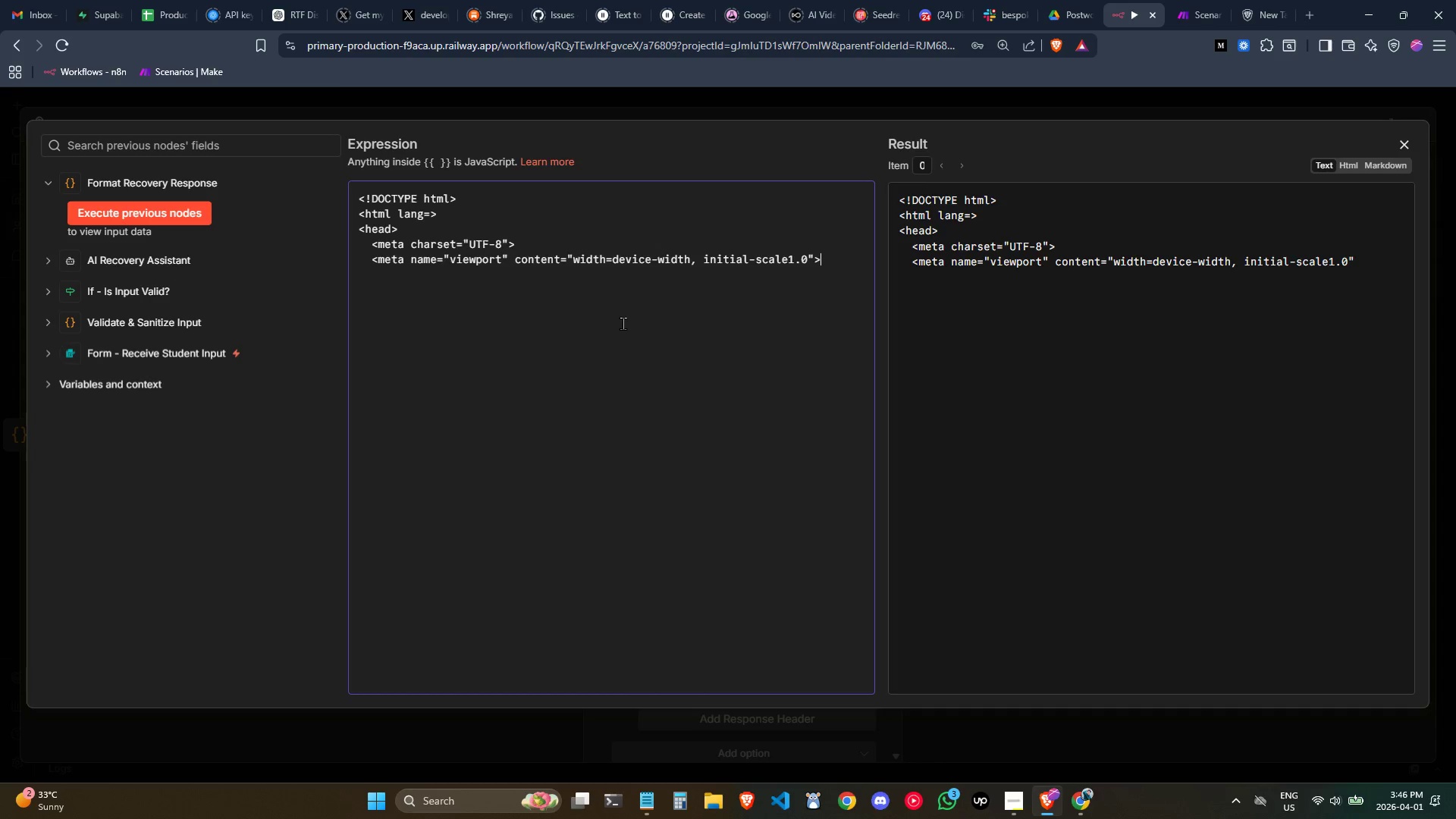 
key(Enter)
 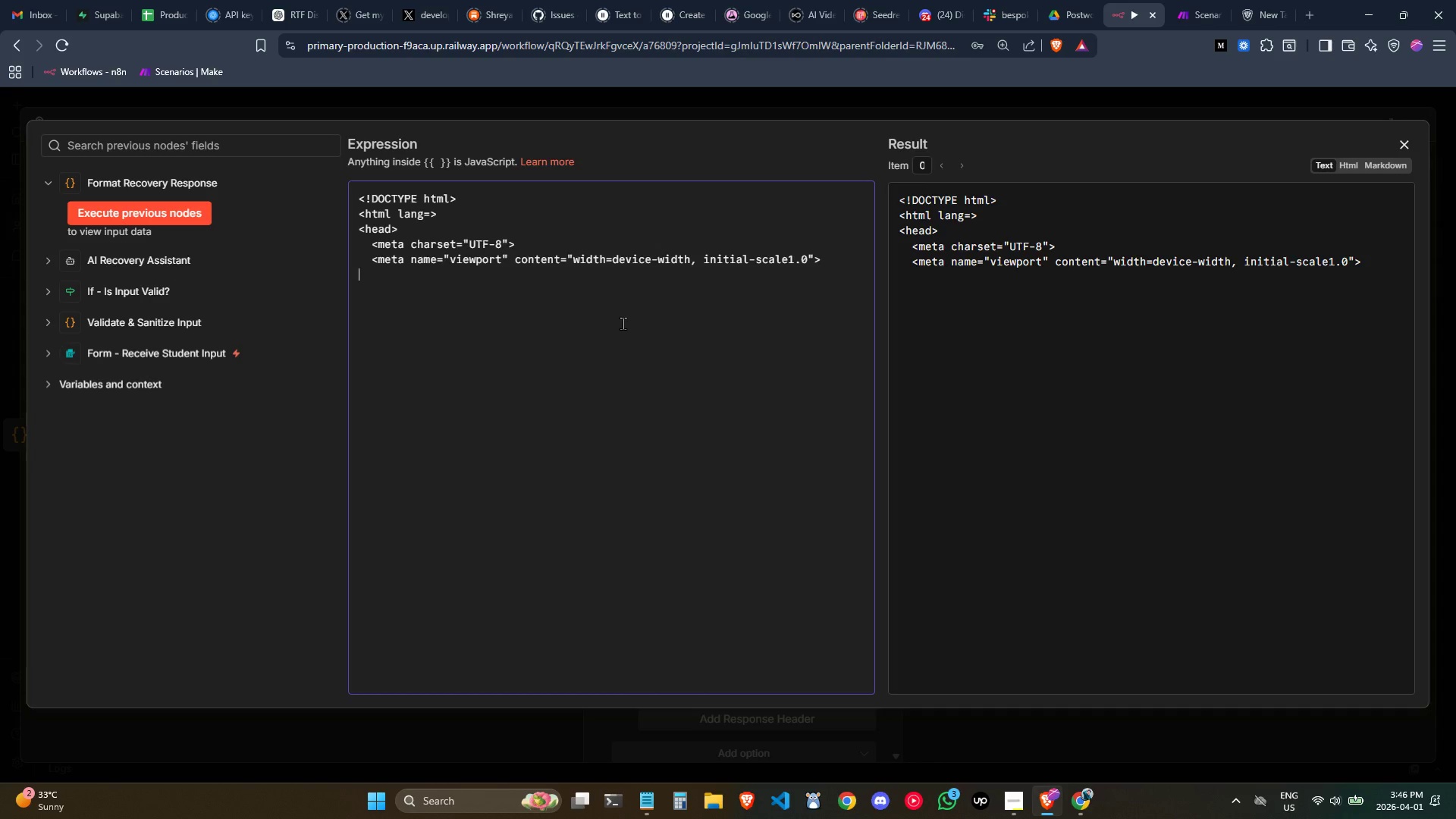 
key(Tab)
type(<title>Ethereal Echo - Your Rev)
key(Backspace)
type(covery Plan</title>)
 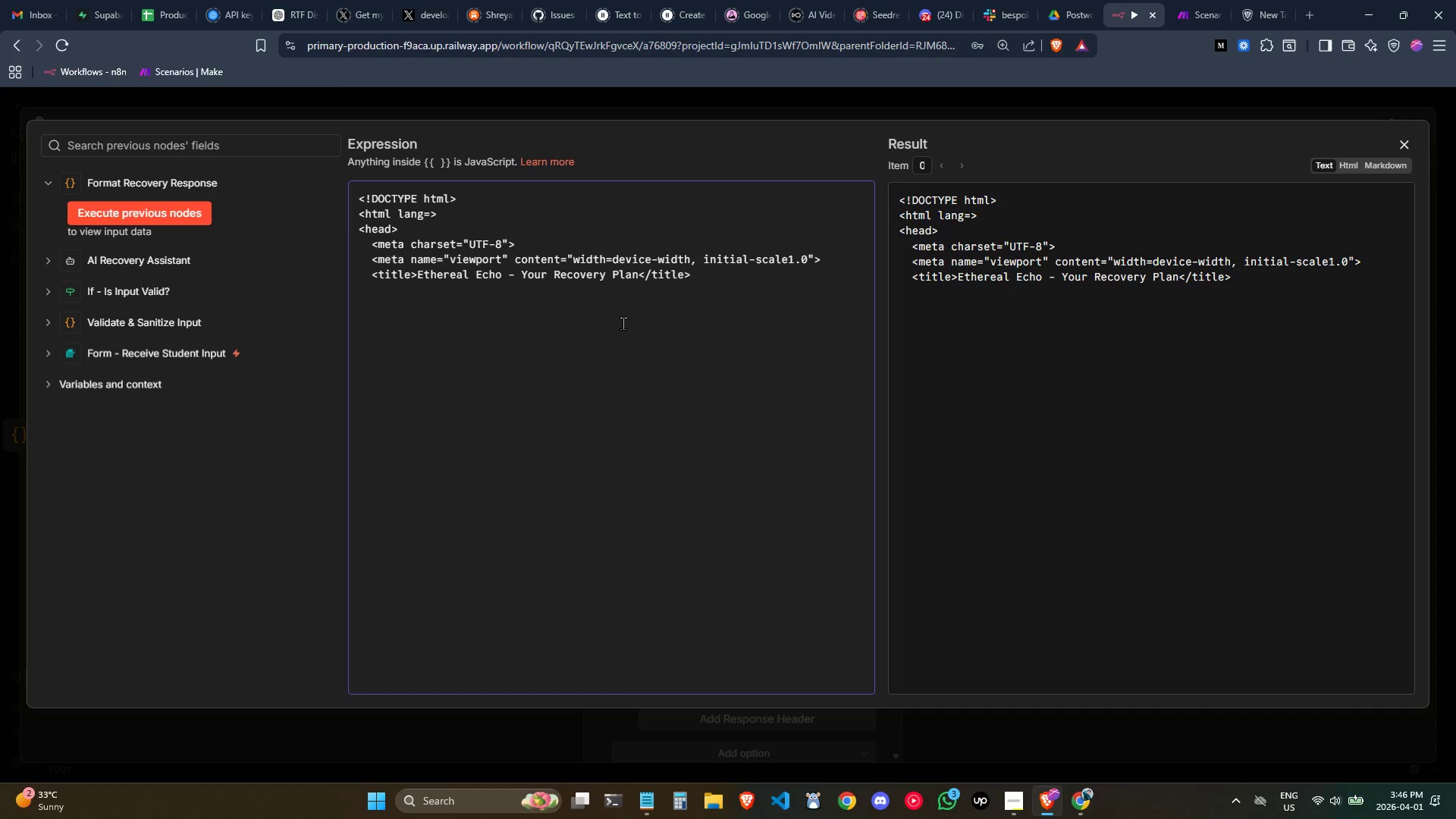 
key(Enter)
 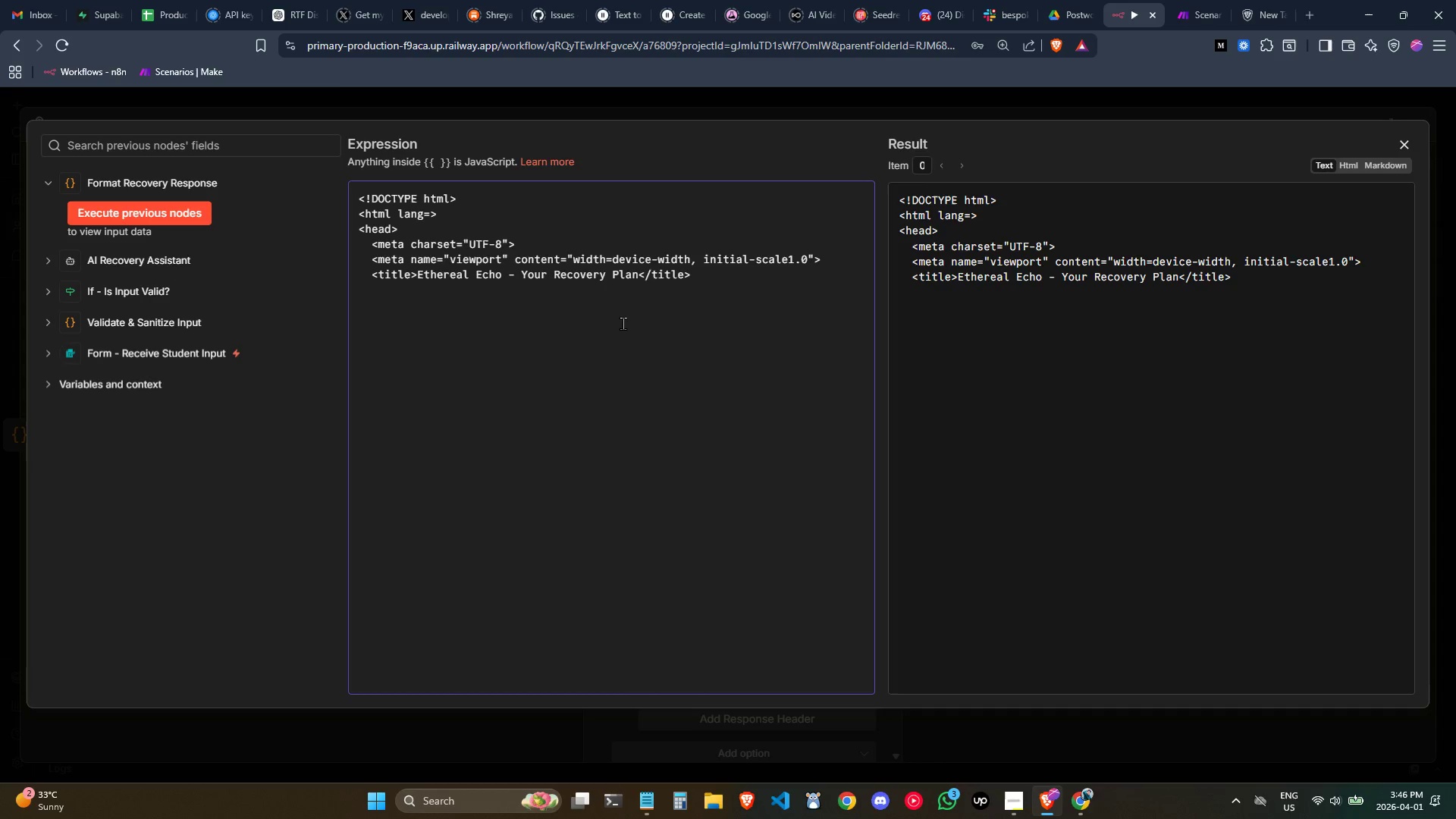 
key(Tab)
type(<style>)
 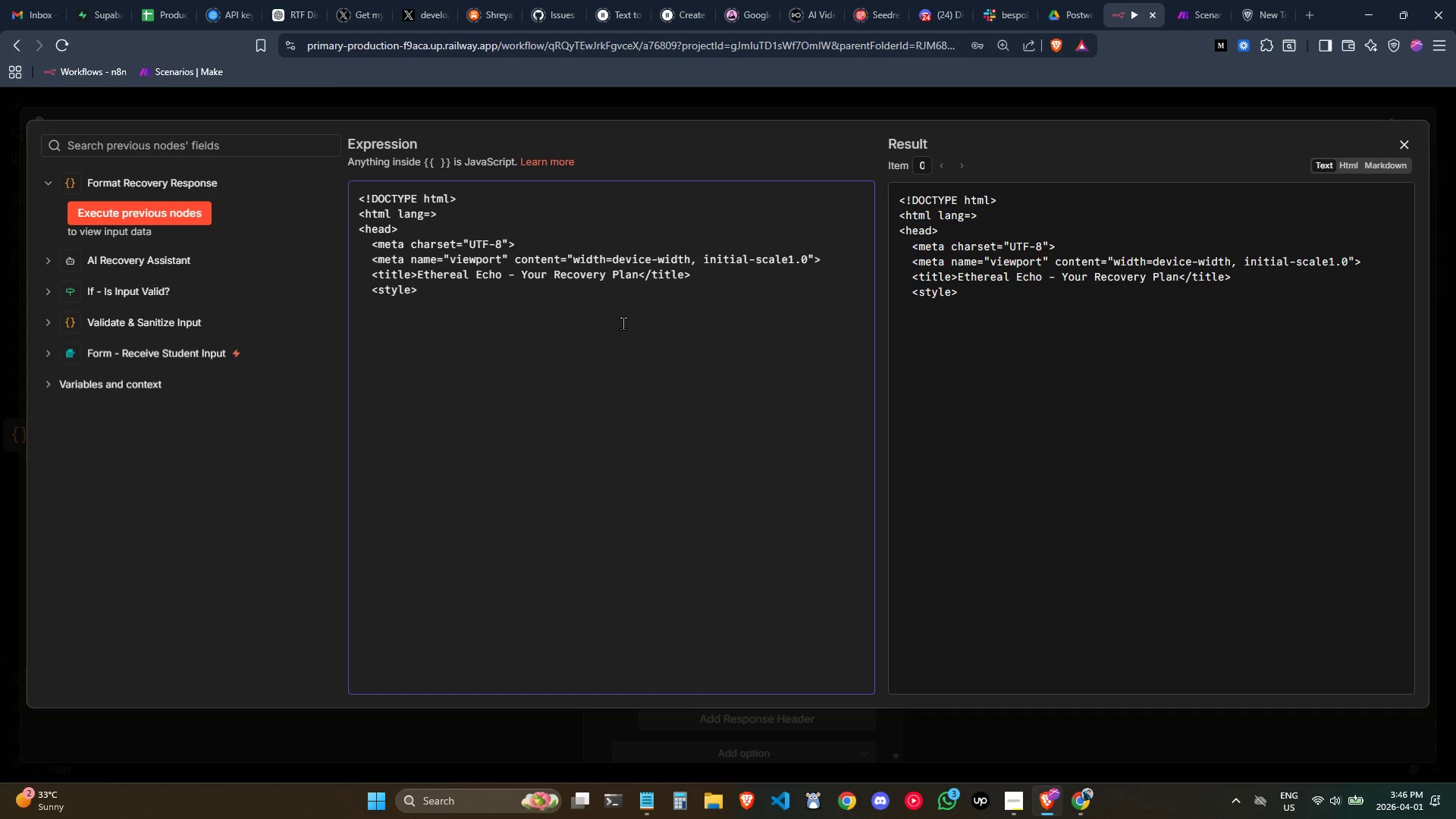 
key(Enter)
 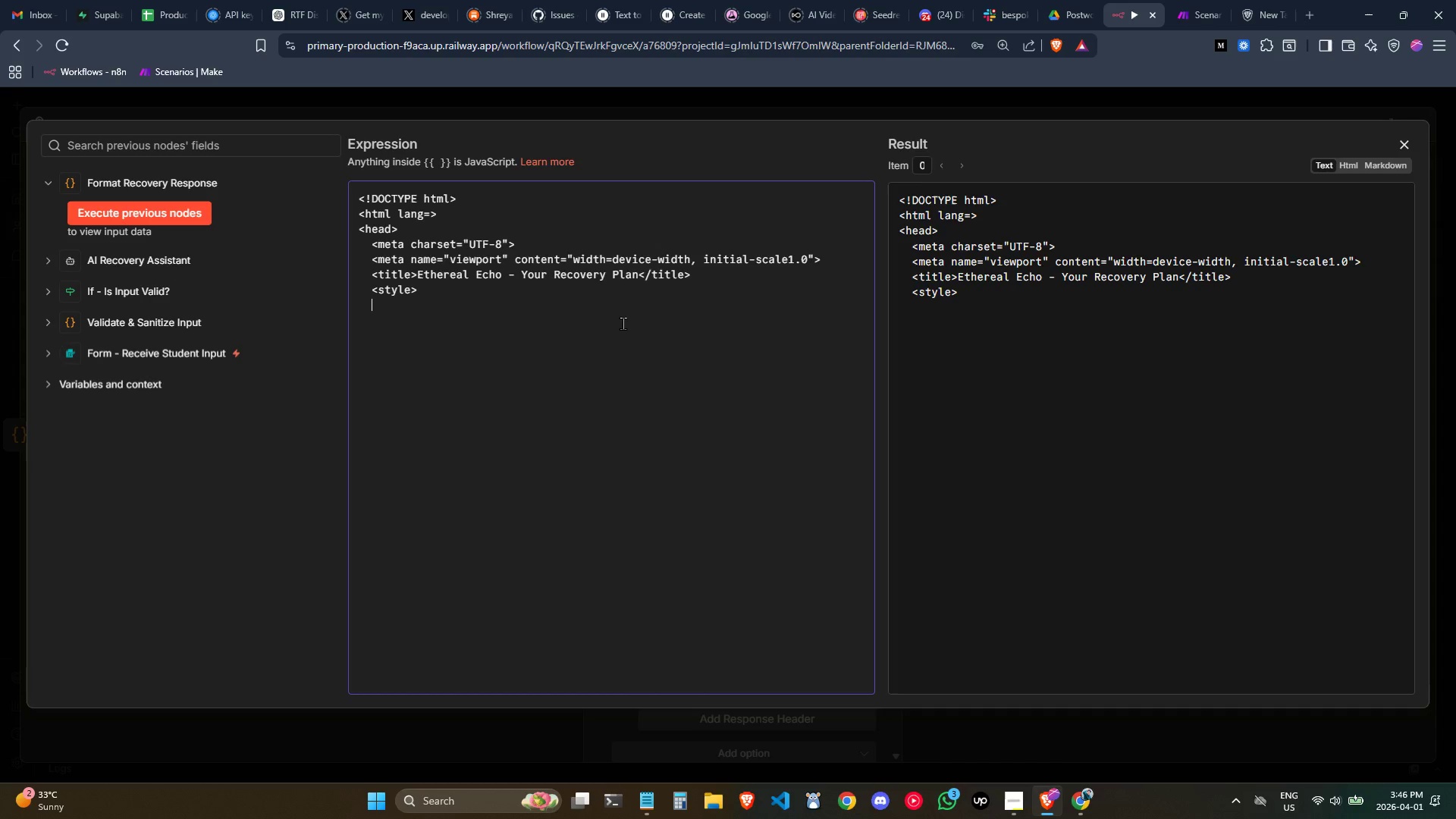 
key(Tab)
 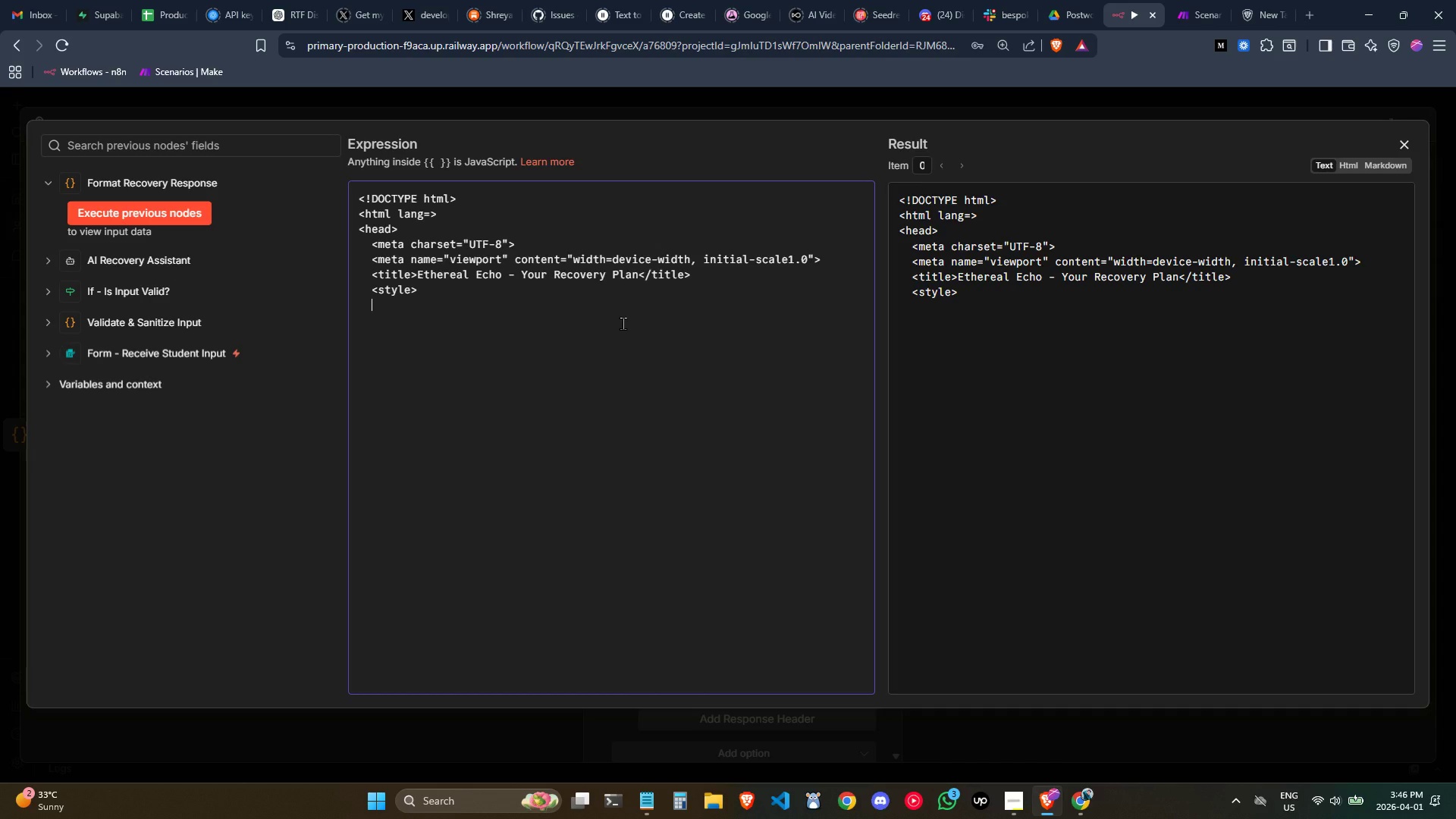 
key(Shift+8)
 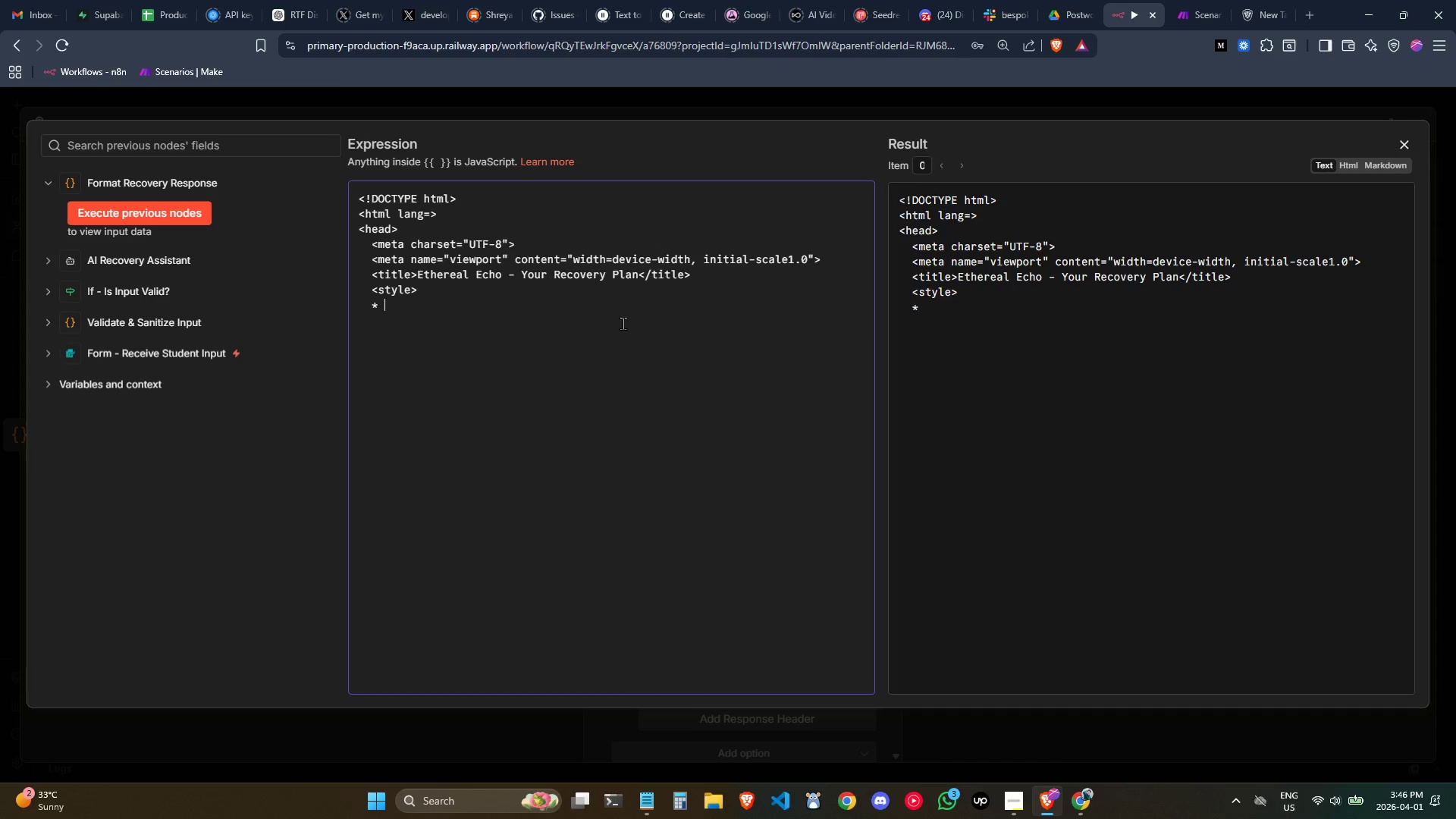 
key(Space)
 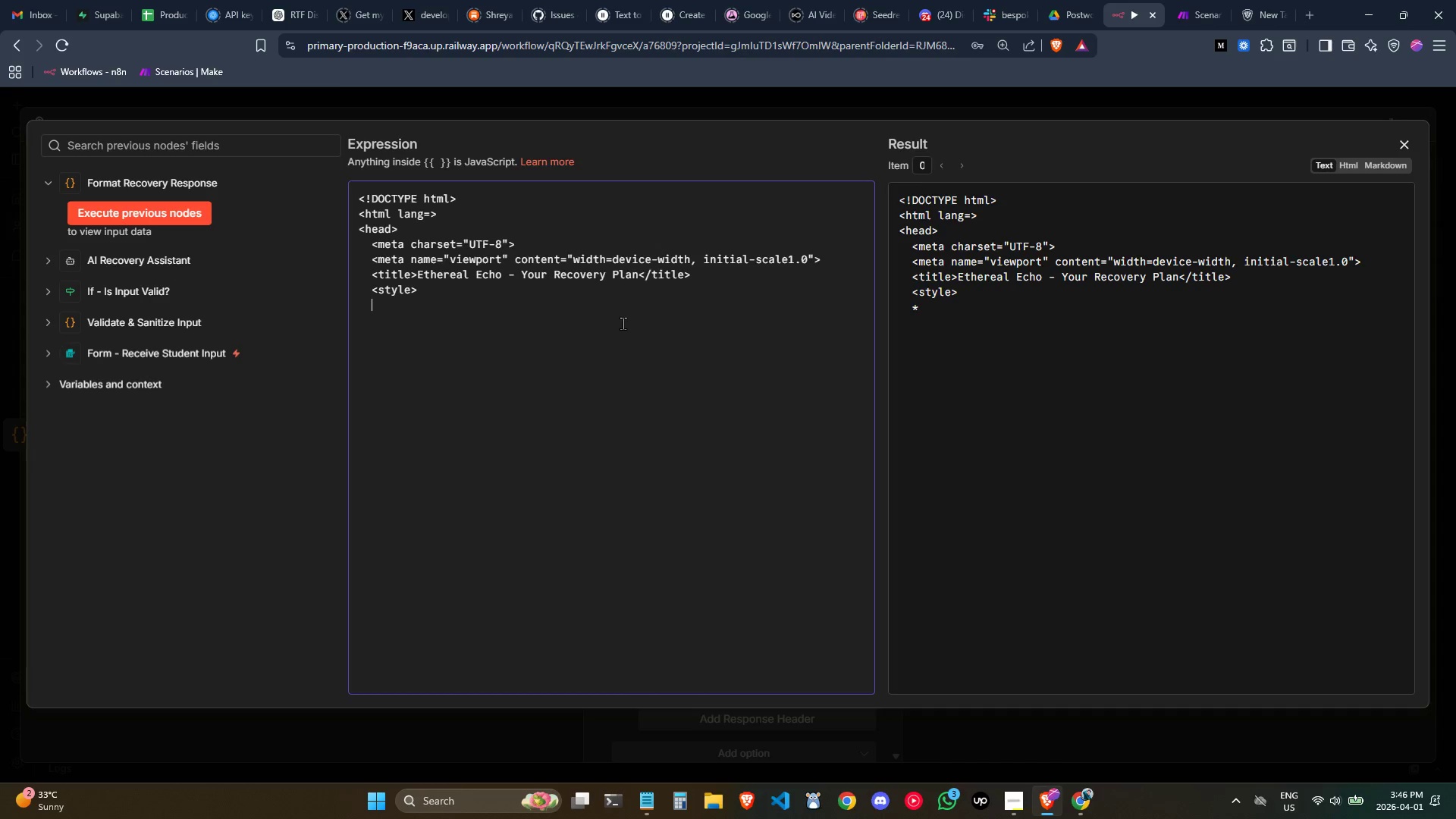 
key(Shift+BracketLeft)
 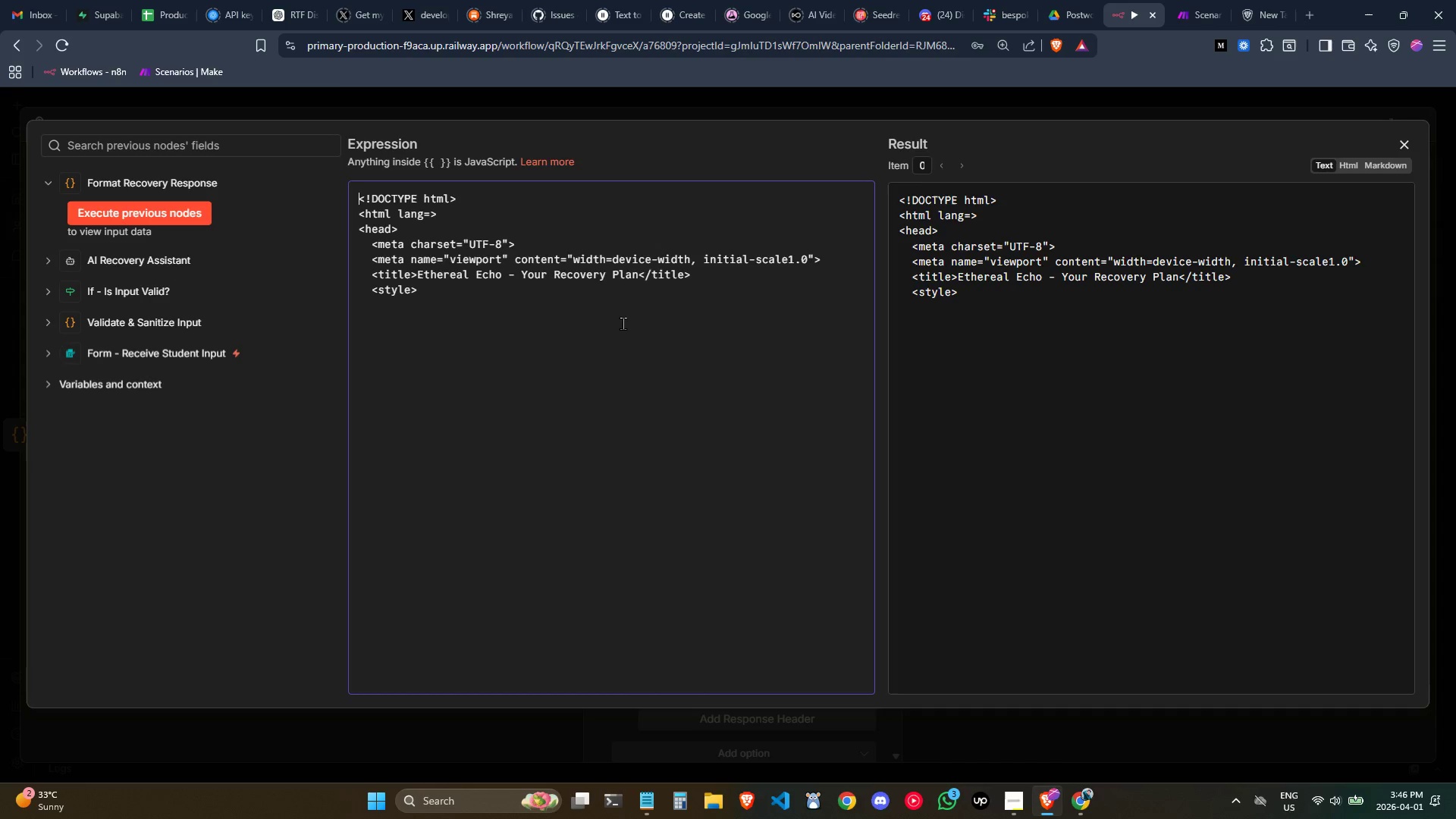 
key(Enter)
 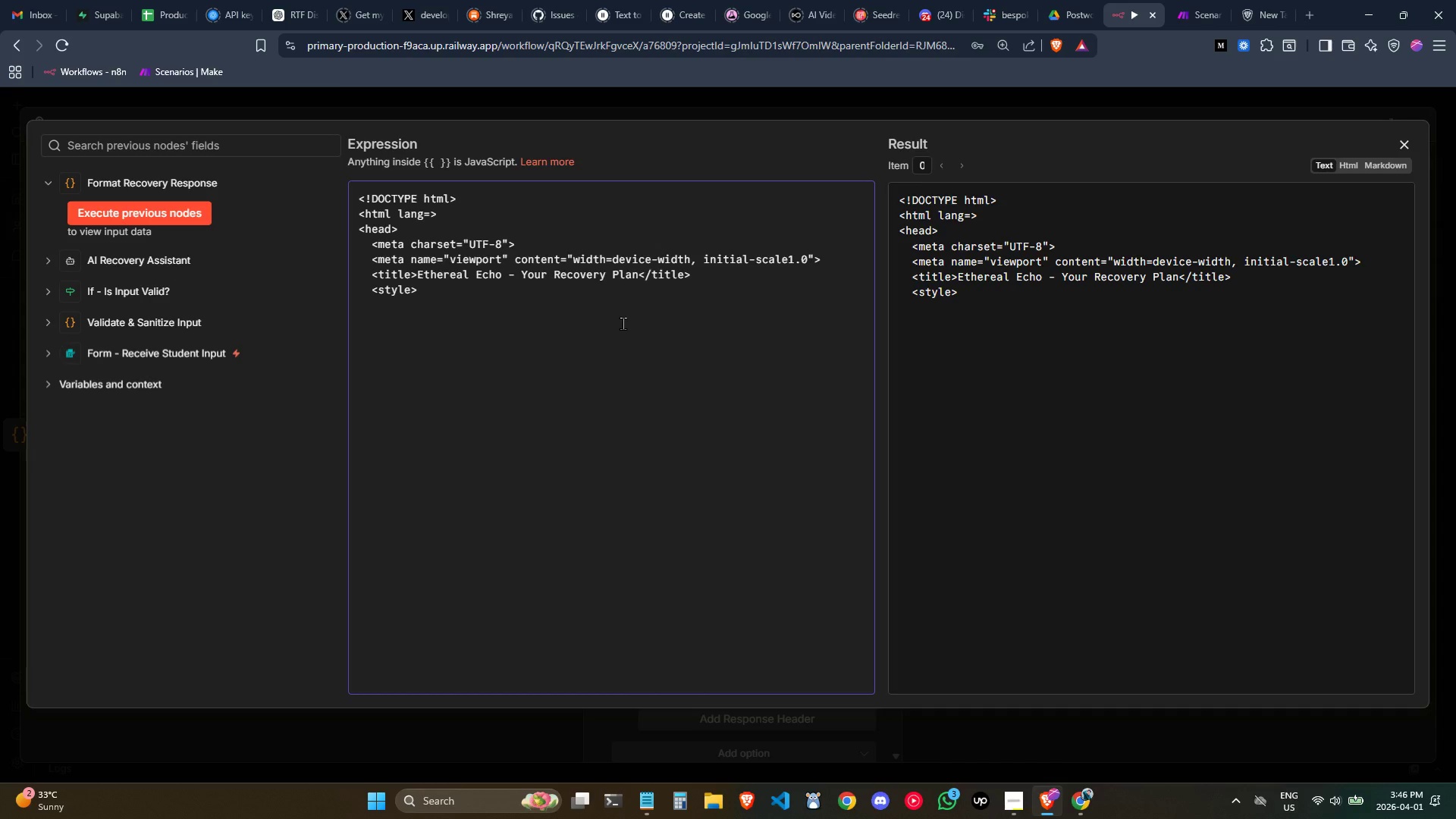 
double_click([623, 323])
 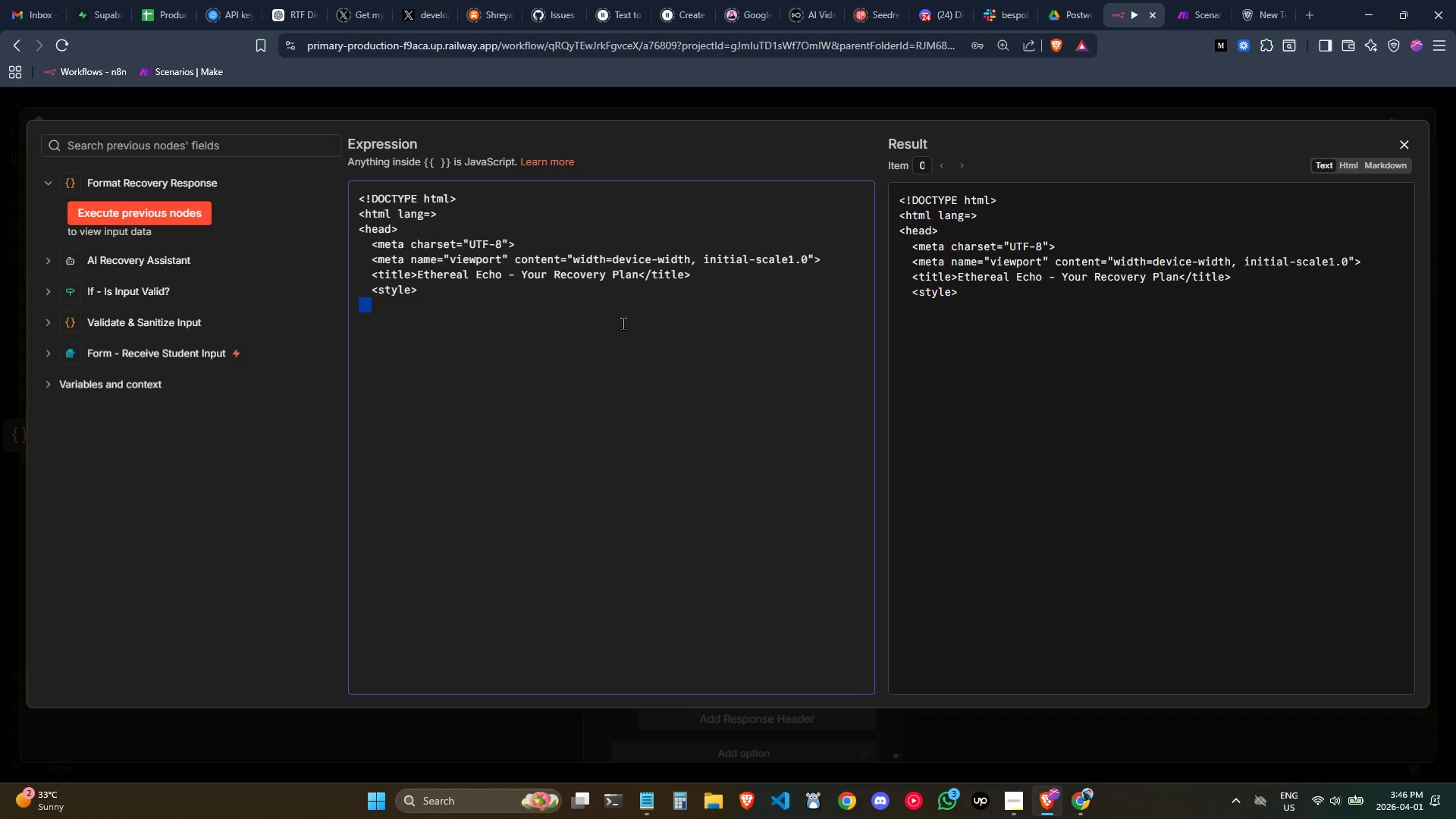 
left_click([623, 323])
 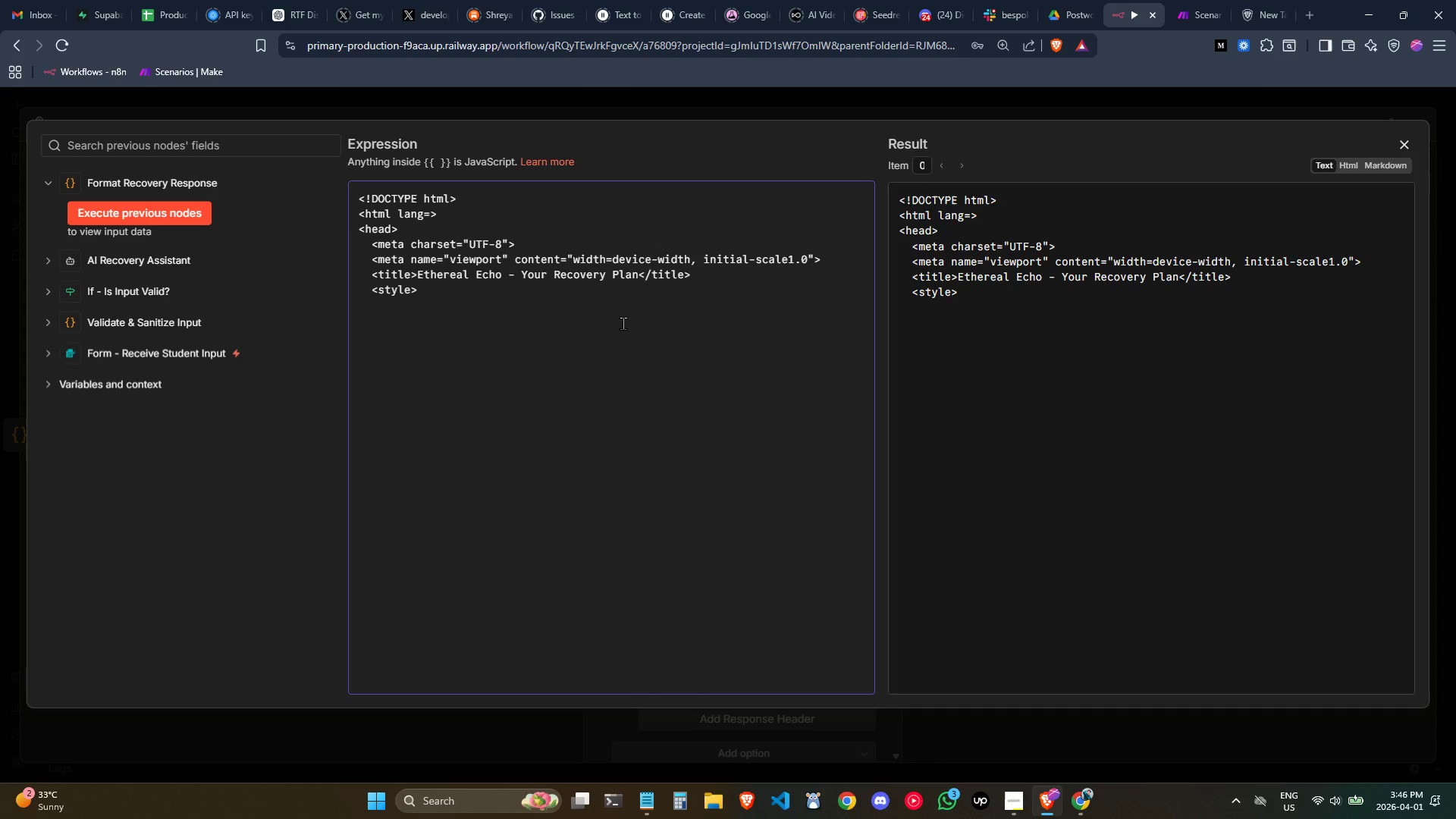 
key(Shift+8)
 